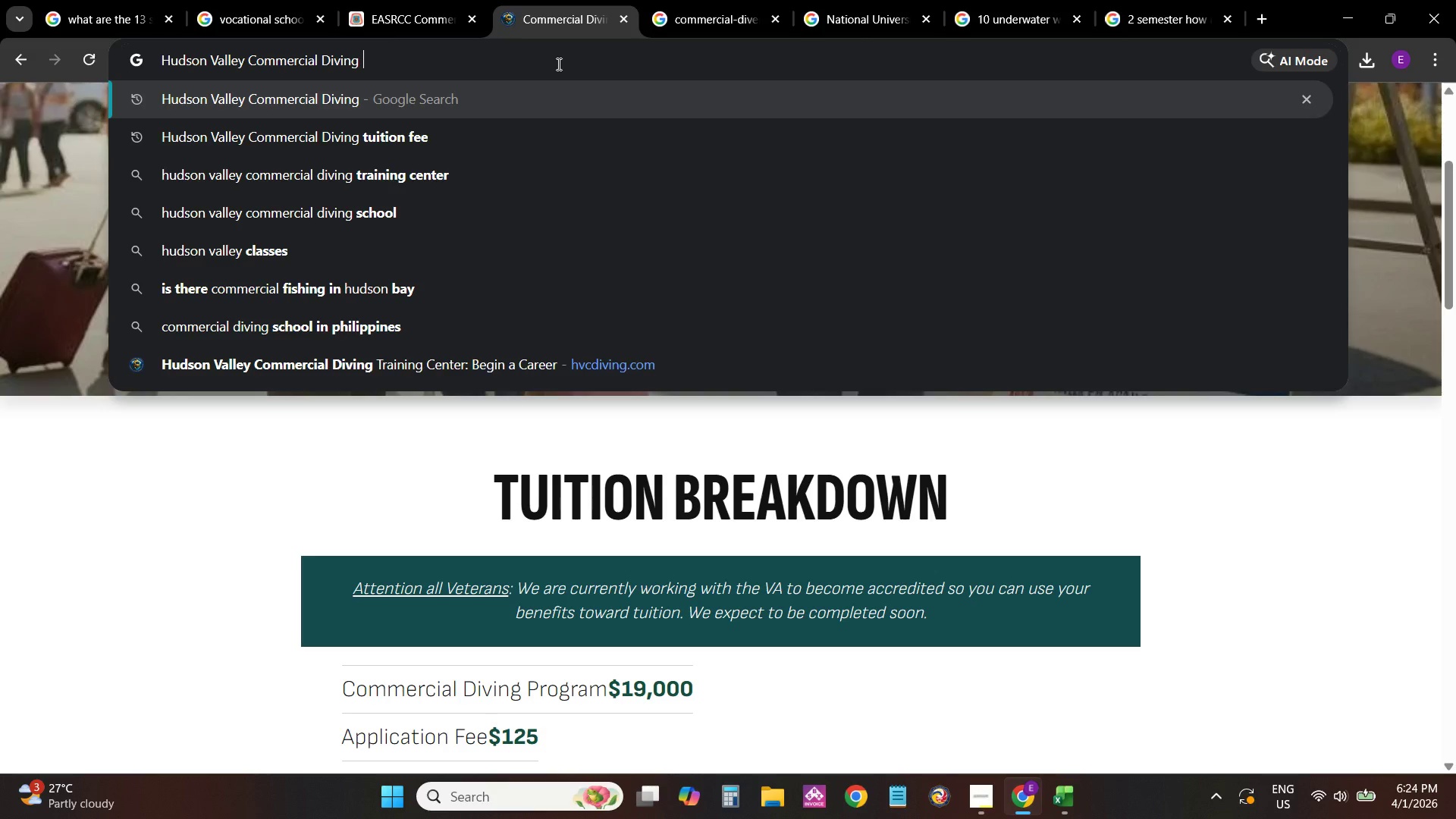 
type(coyu)
key(Backspace)
key(Backspace)
type(urse duration)
 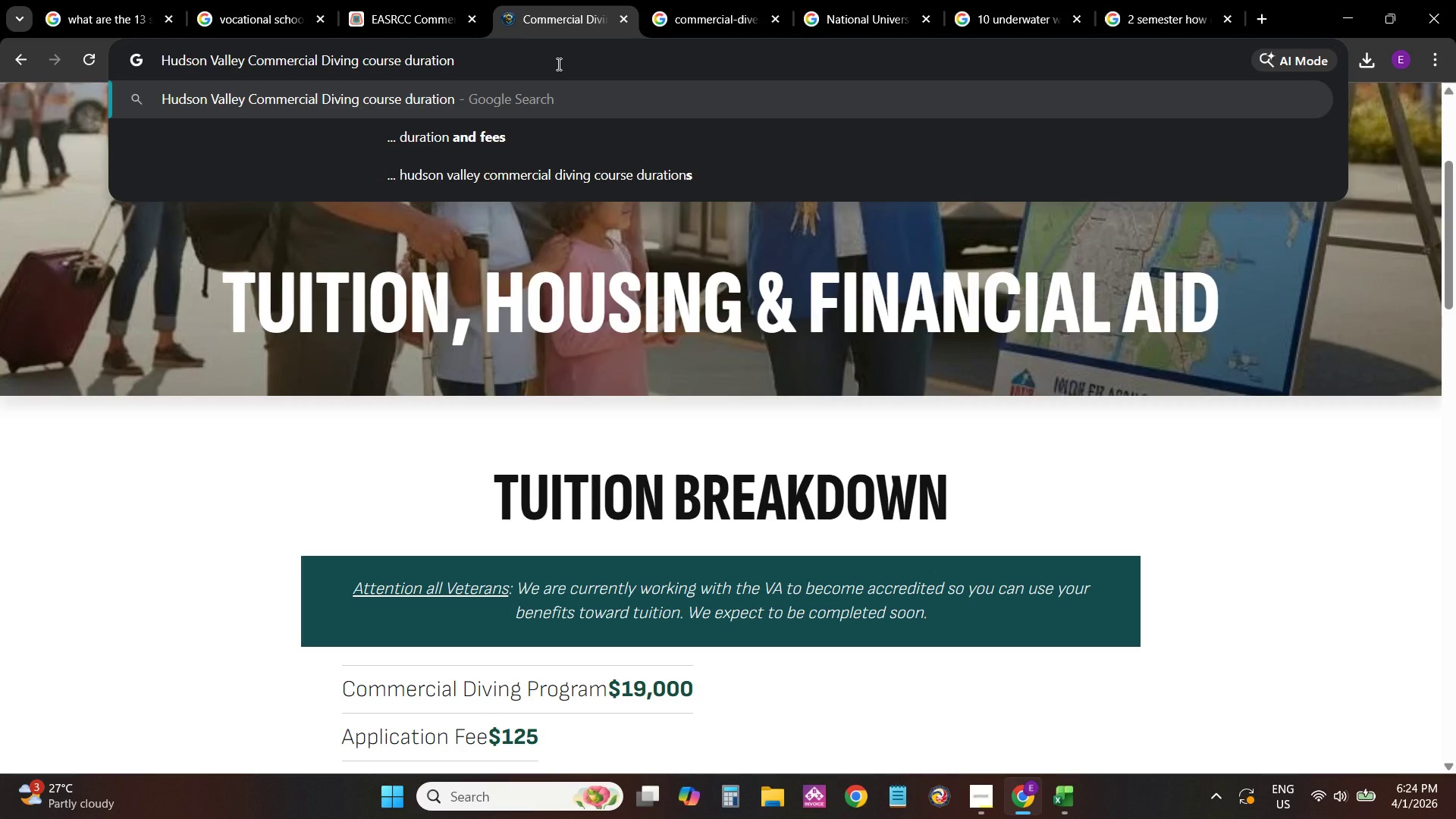 
key(Enter)
 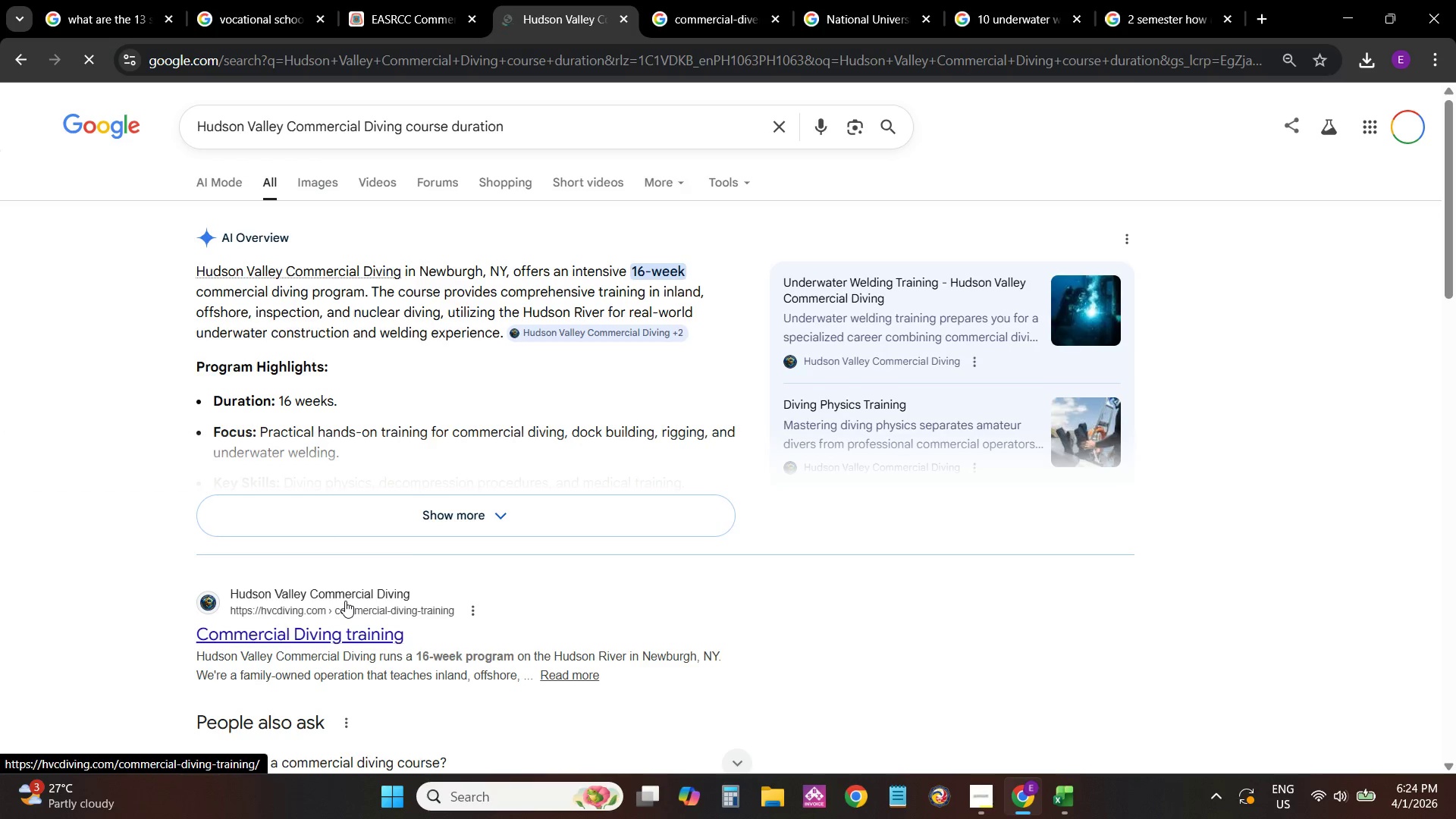 
wait(5.03)
 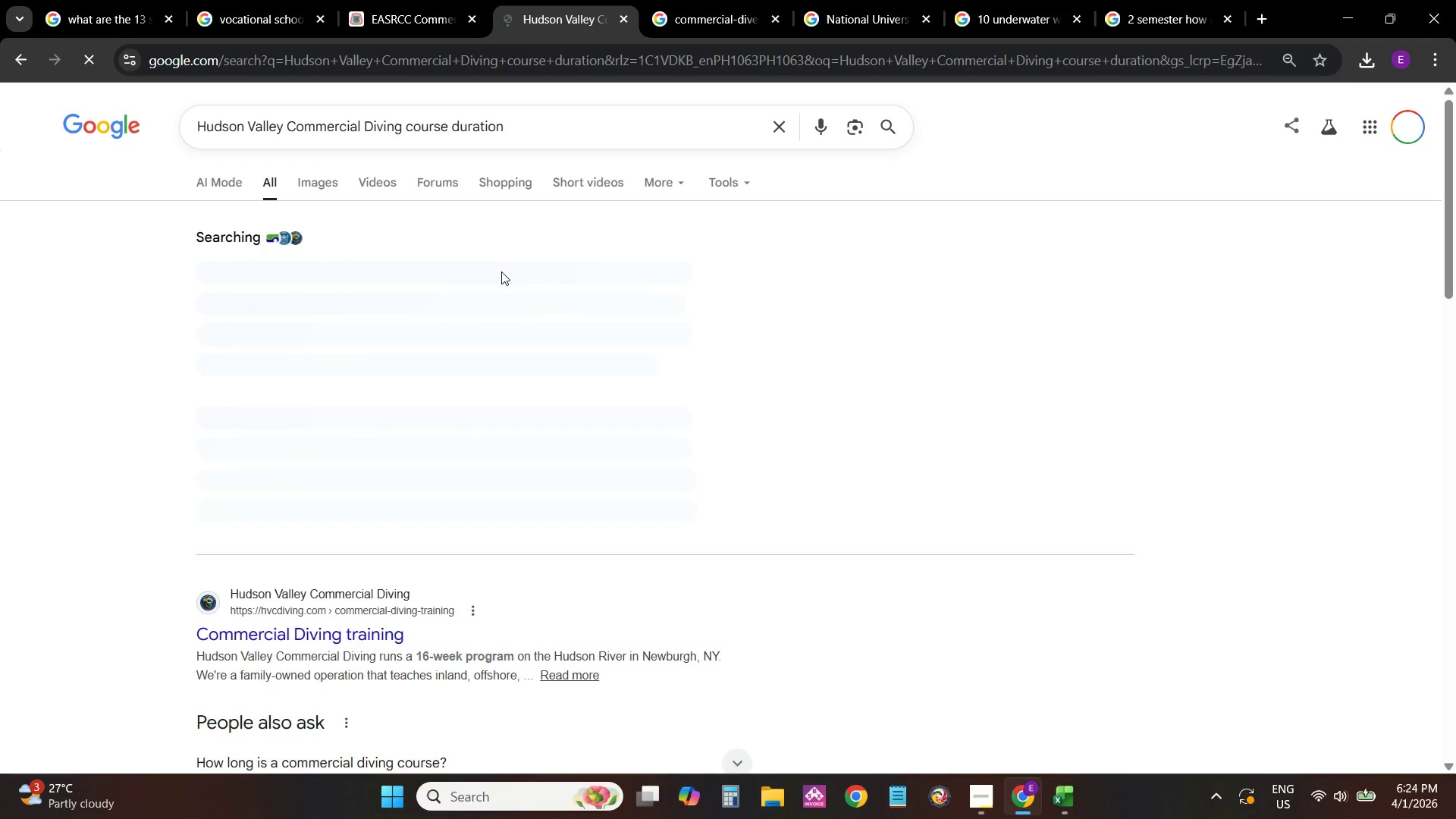 
left_click([340, 619])
 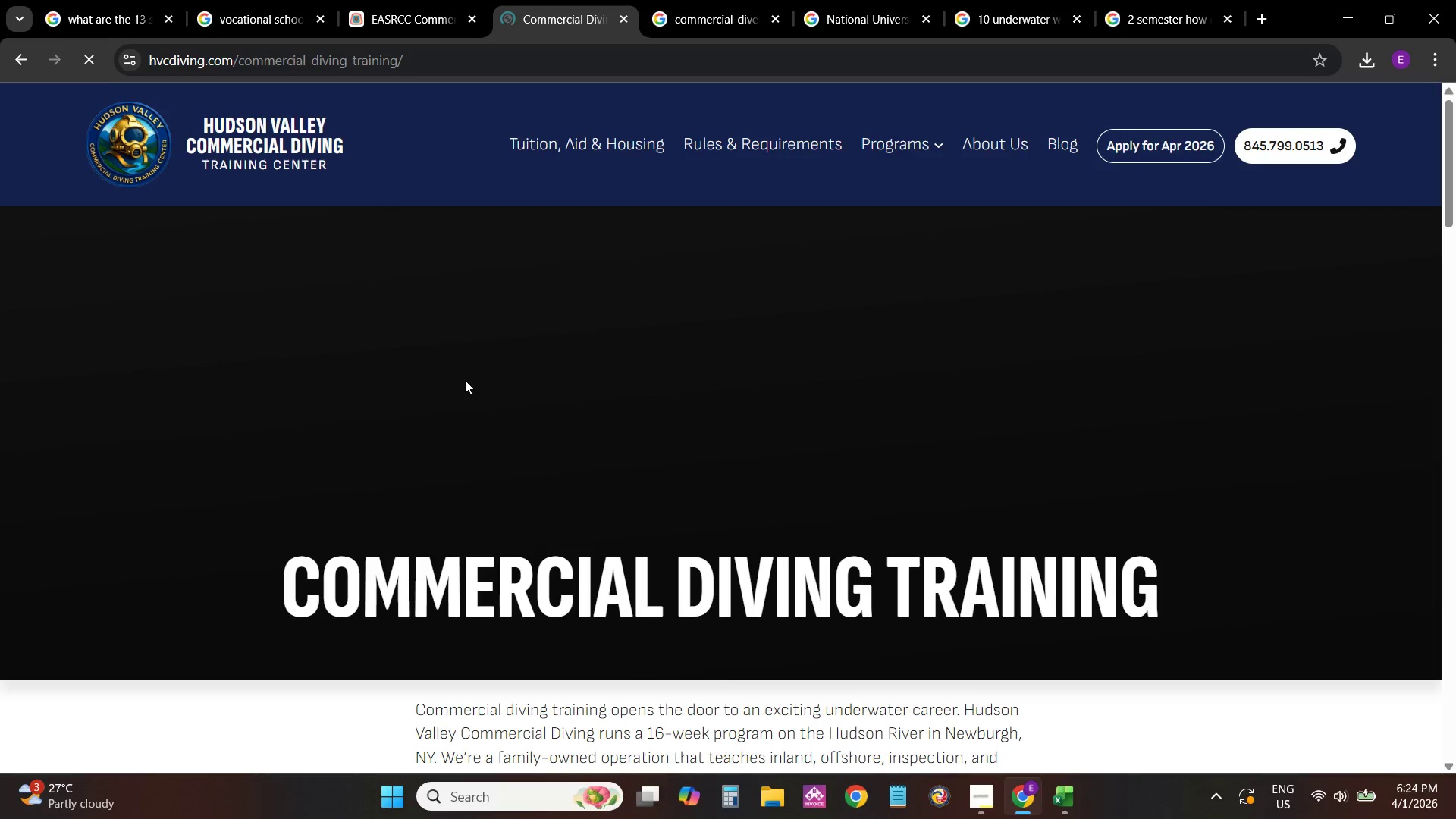 
scroll: coordinate [582, 398], scroll_direction: down, amount: 12.0
 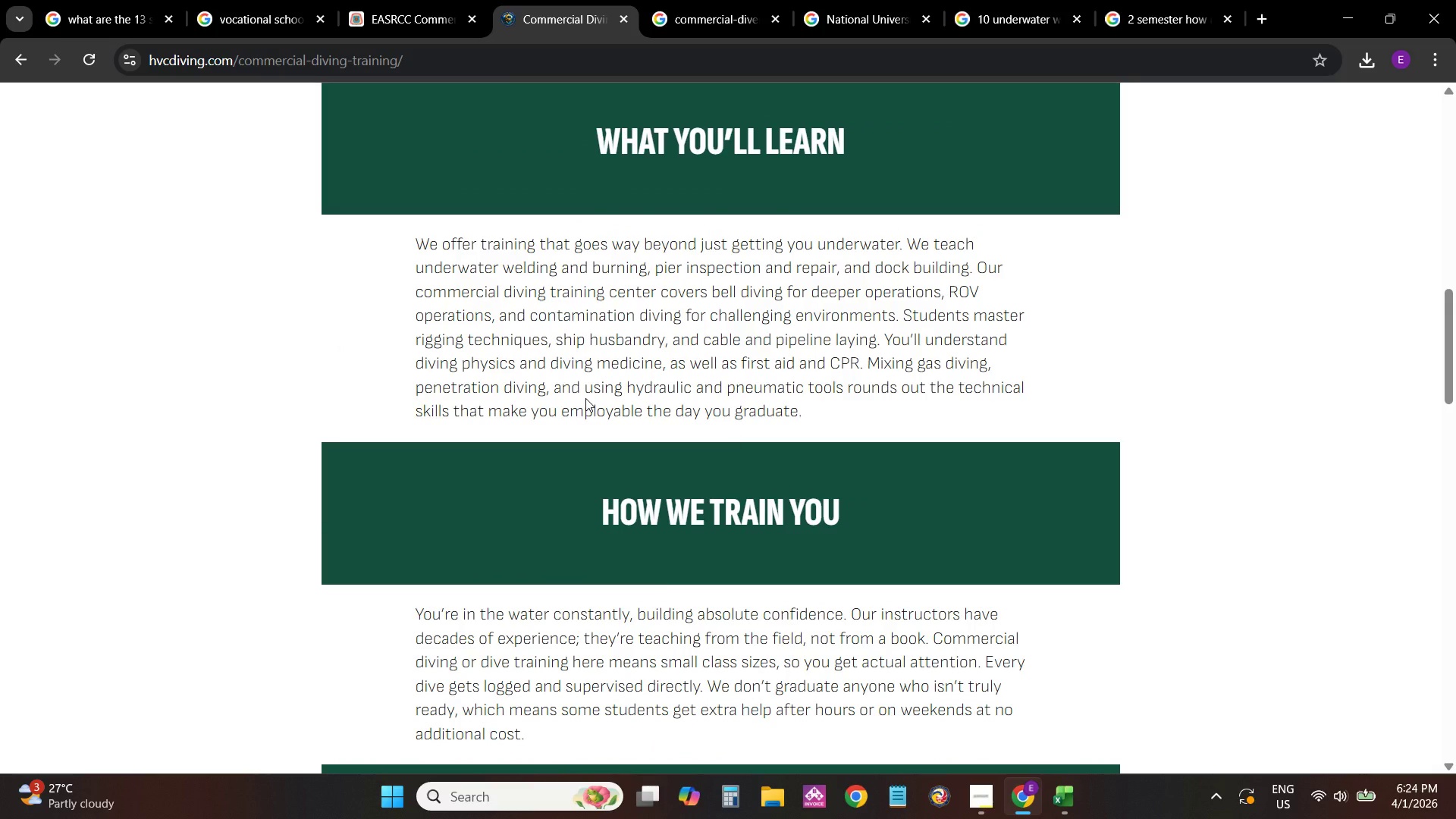 
scroll: coordinate [585, 398], scroll_direction: up, amount: 3.0
 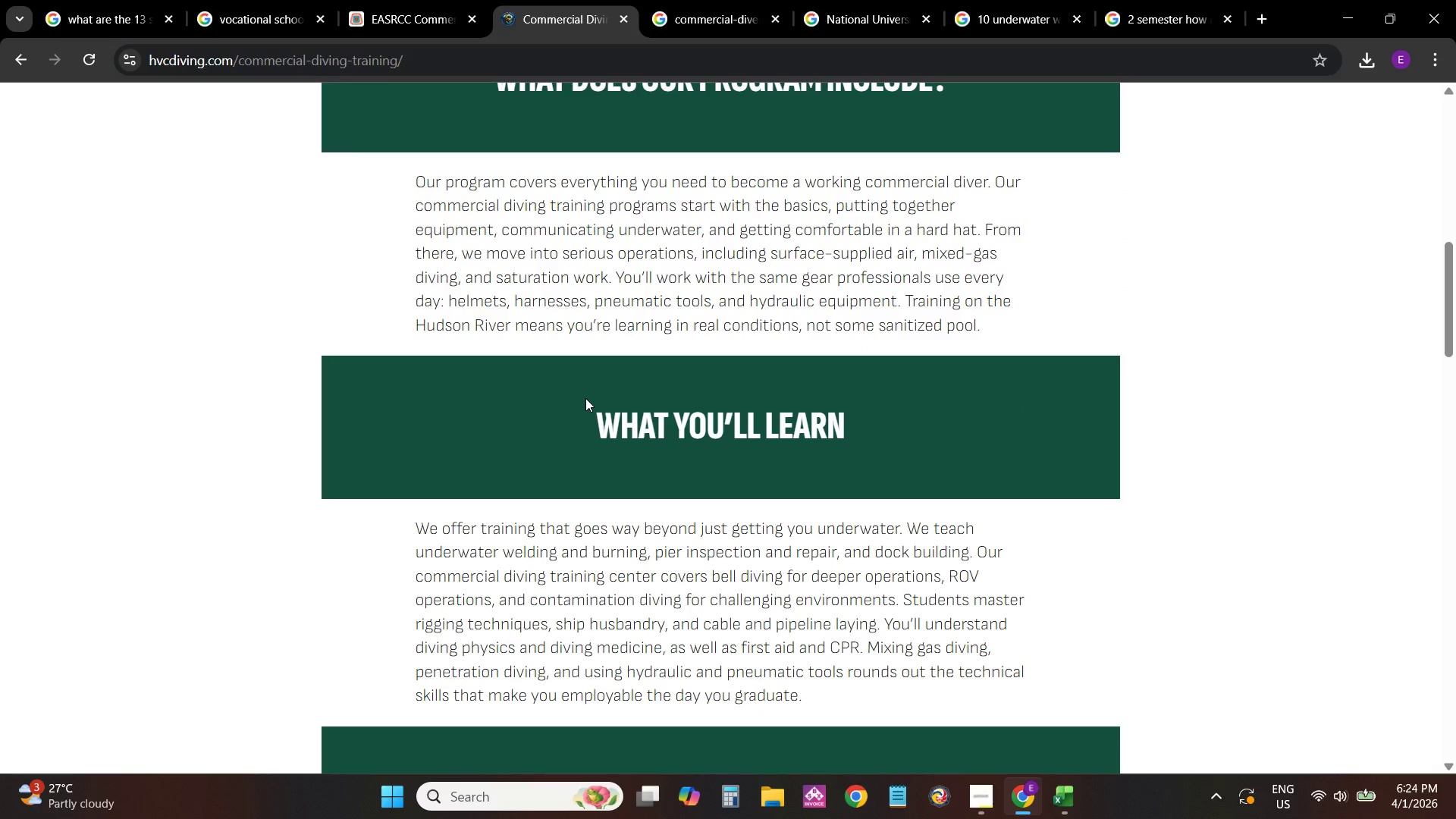 
scroll: coordinate [657, 412], scroll_direction: down, amount: 18.0
 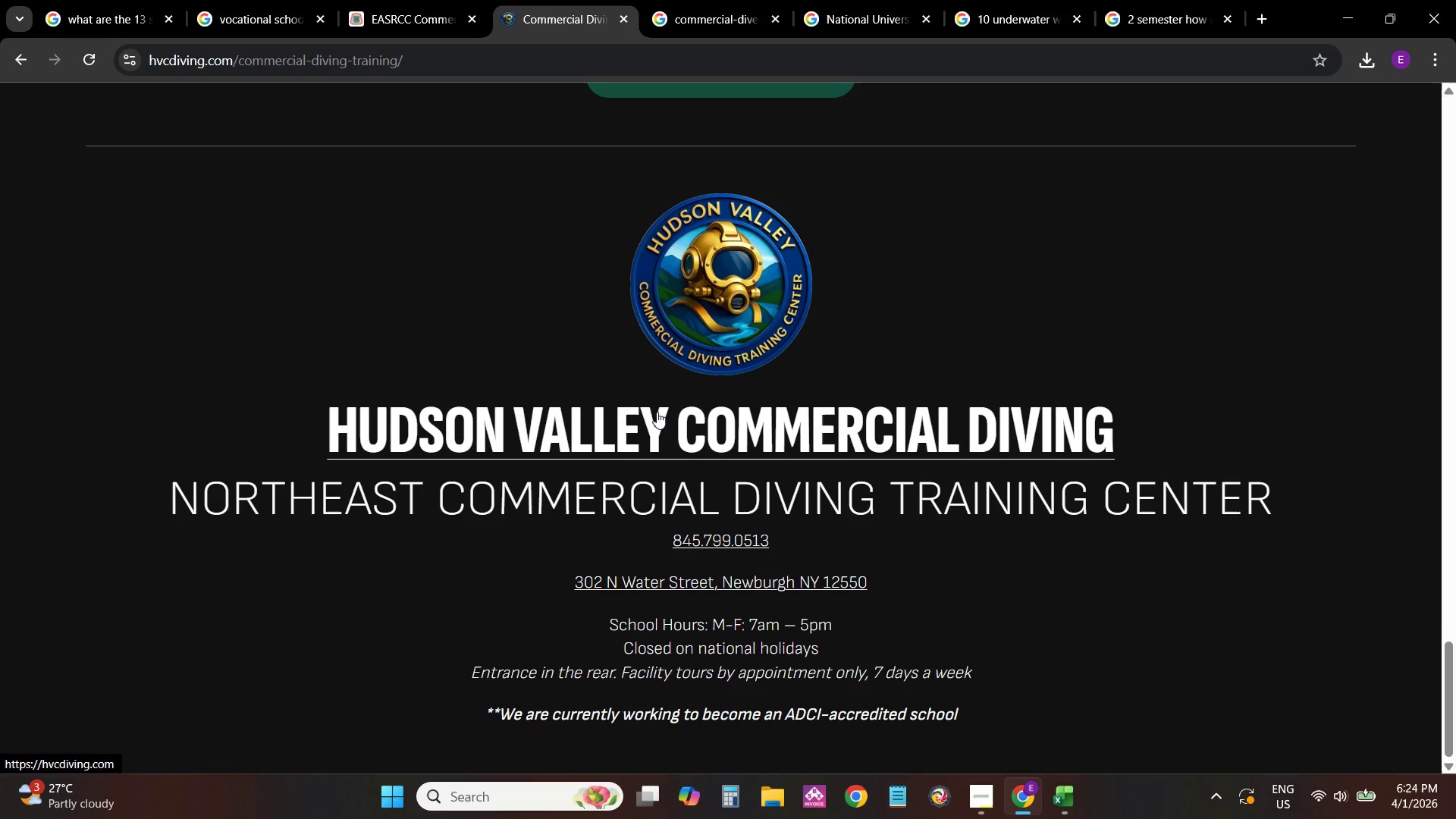 
scroll: coordinate [656, 415], scroll_direction: up, amount: 22.0
 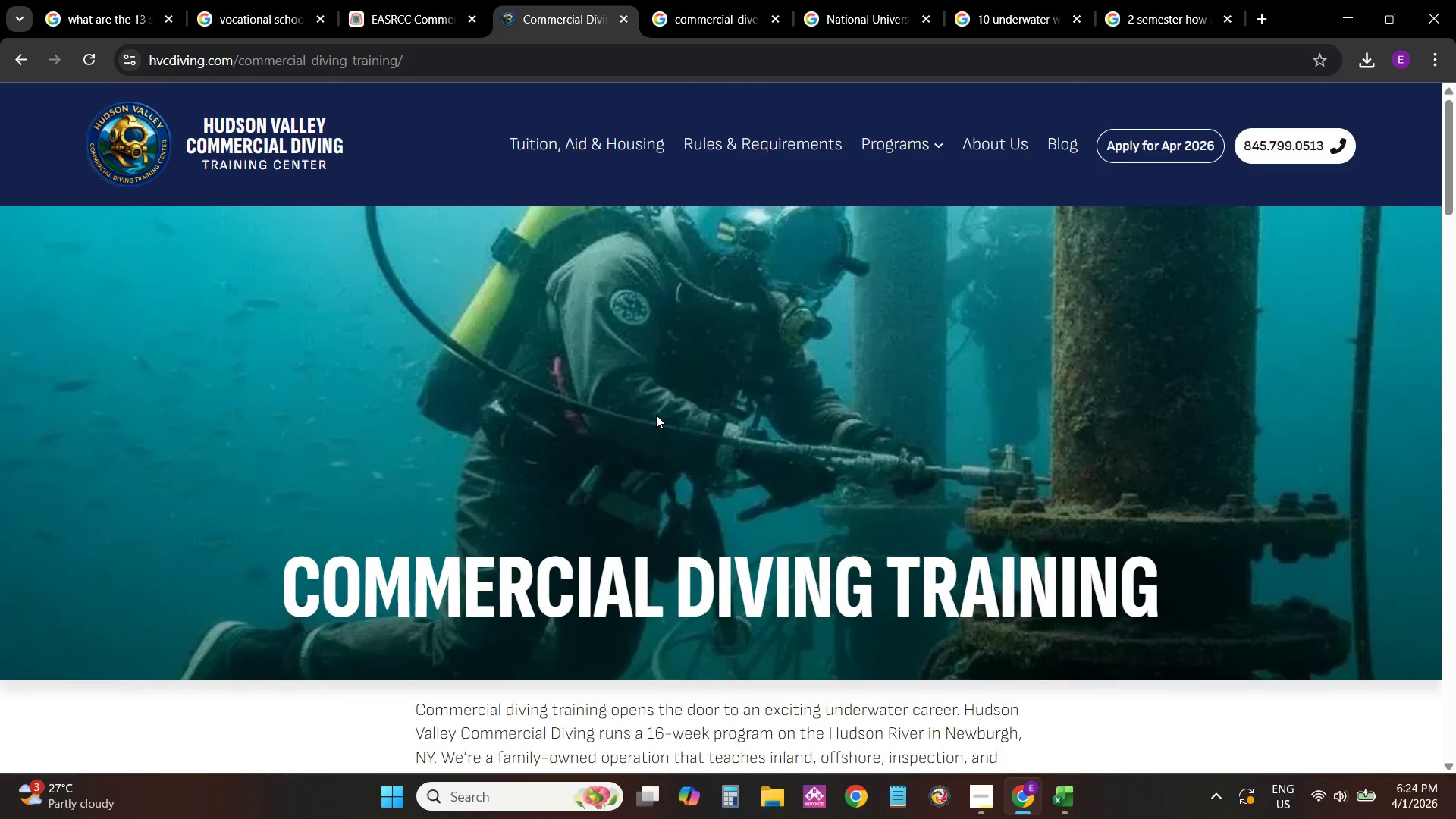 
mouse_move([901, 161])
 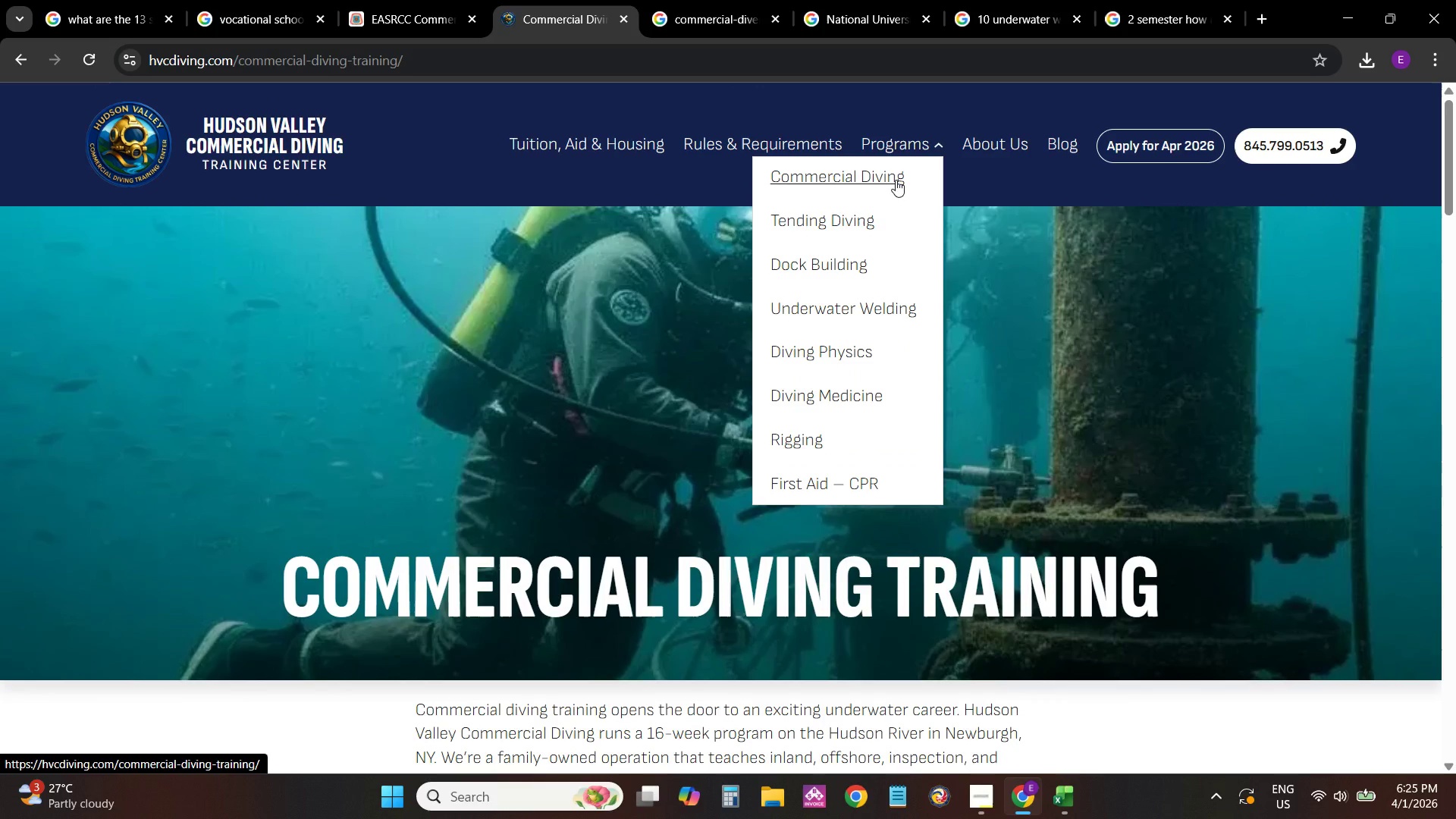 
key(Alt+AltLeft)
 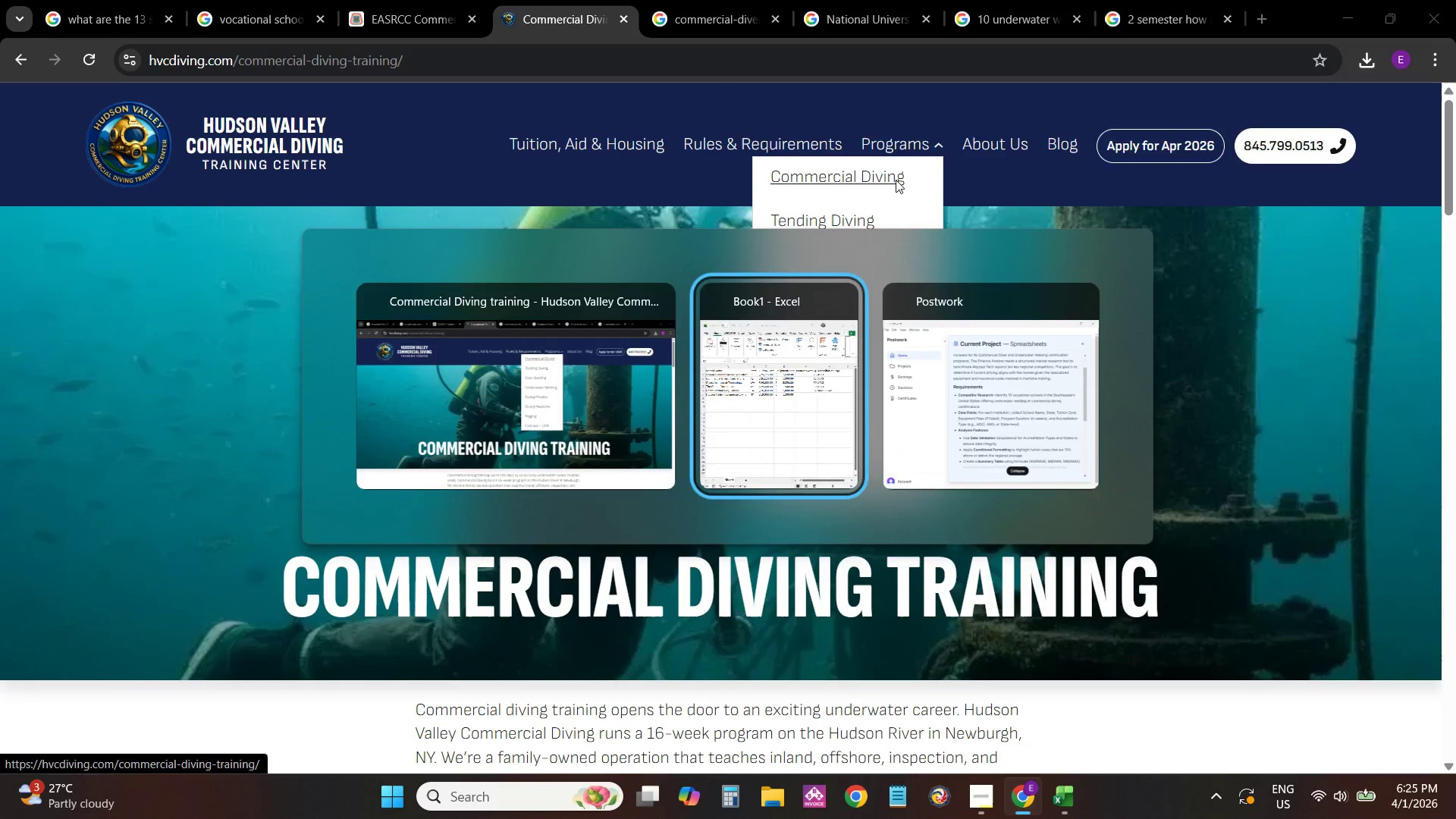 
key(Alt+Tab)
 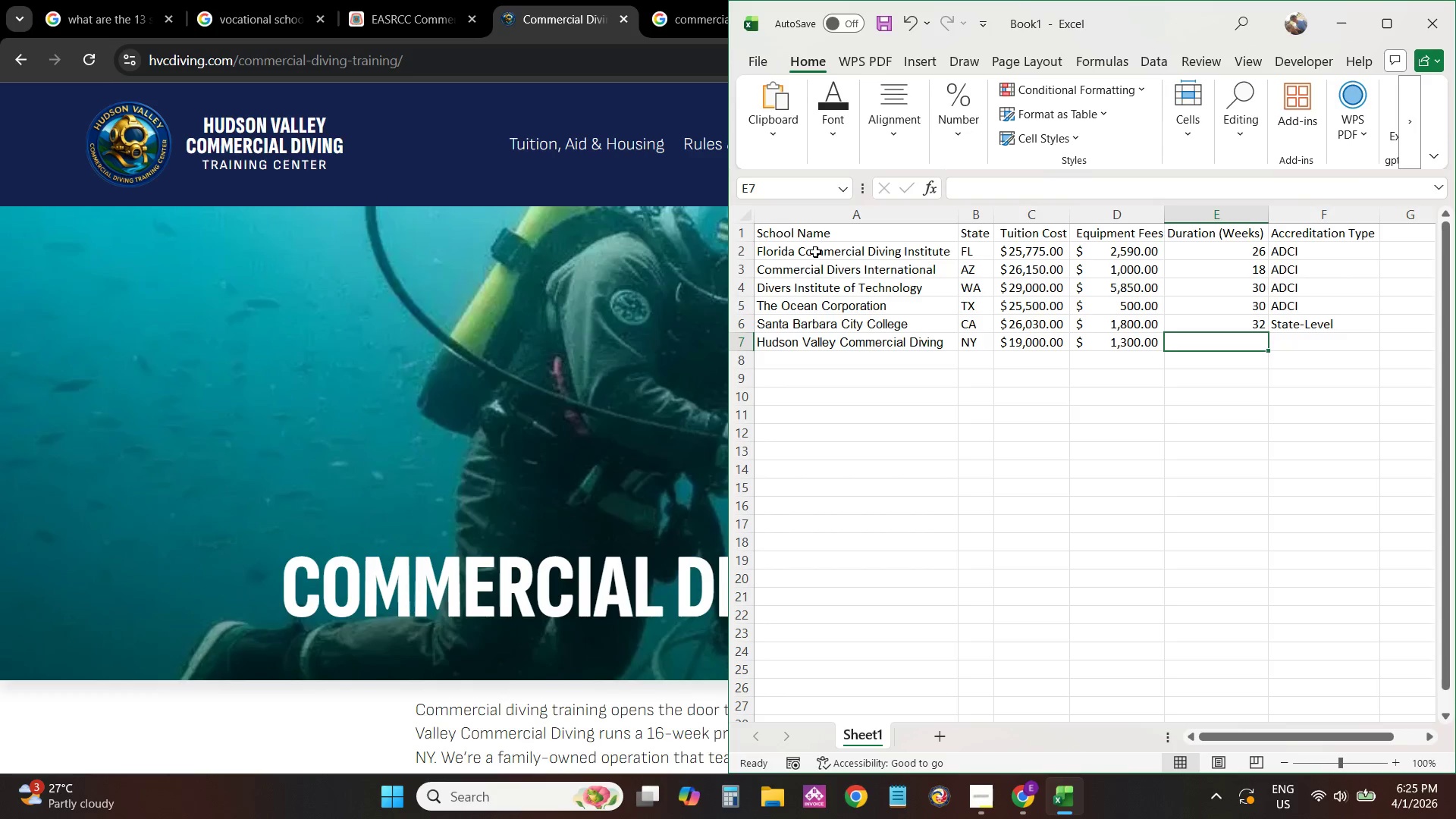 
key(Alt+AltLeft)
 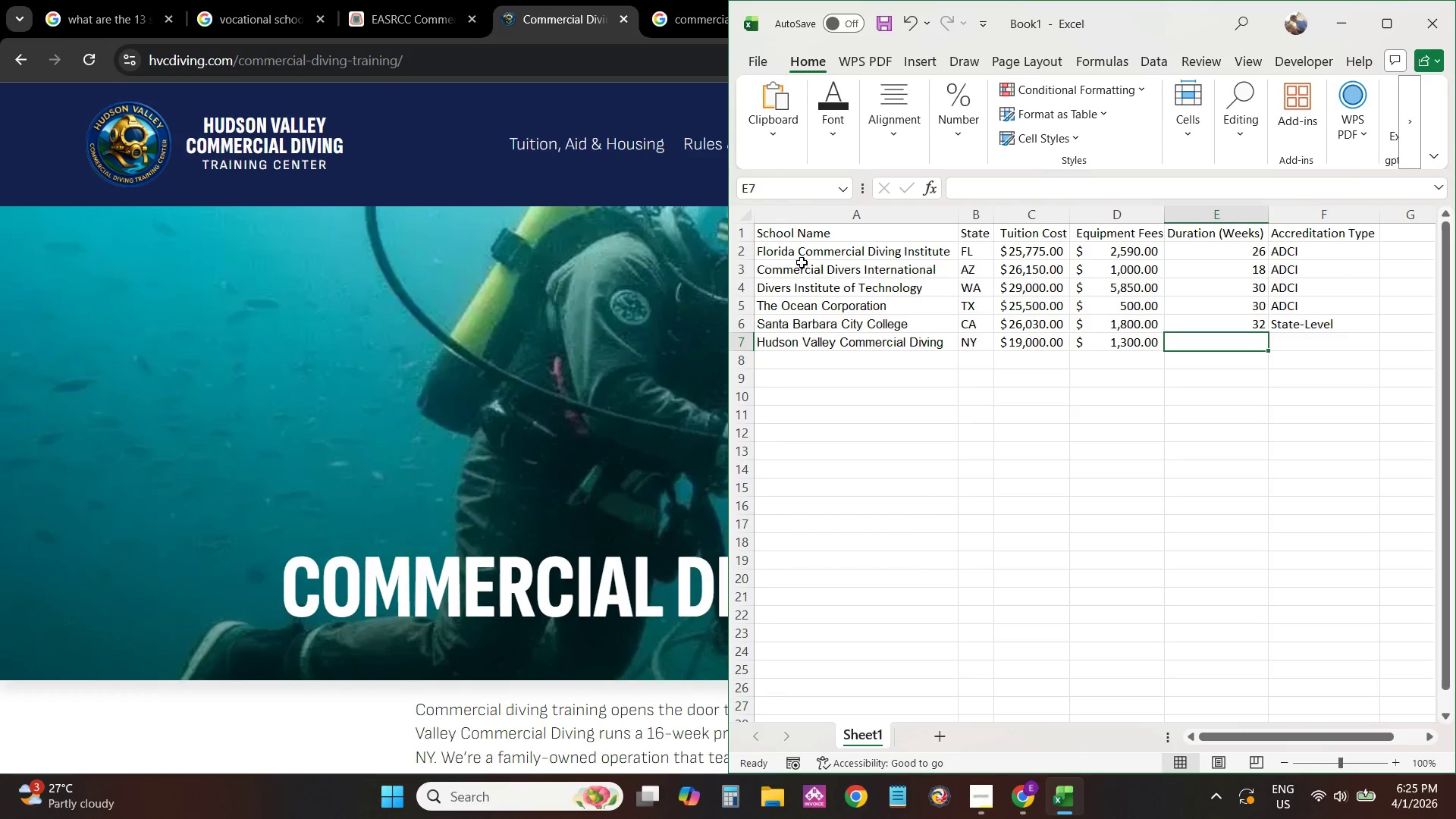 
key(Alt+Tab)
 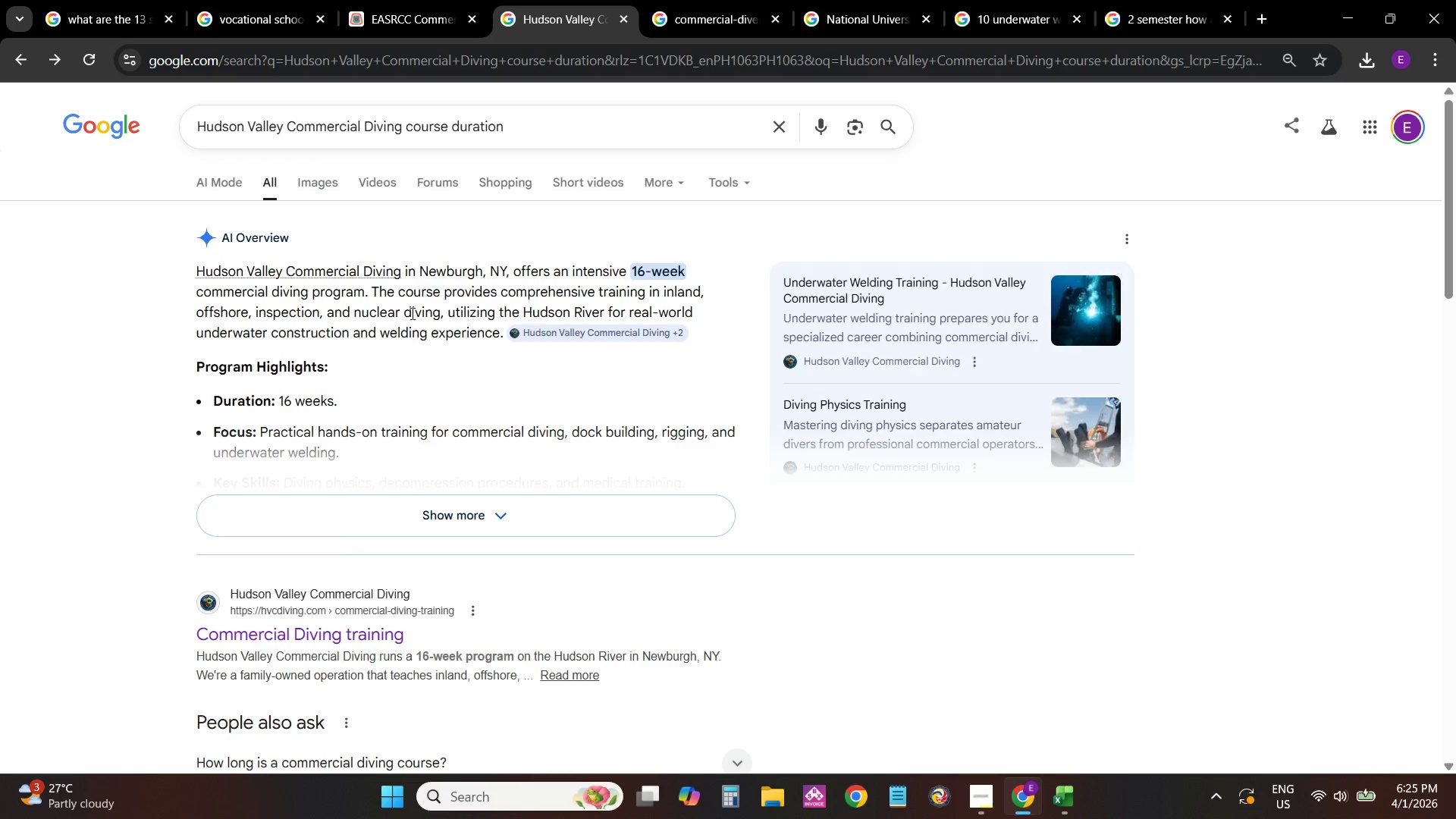 
left_click([494, 514])
 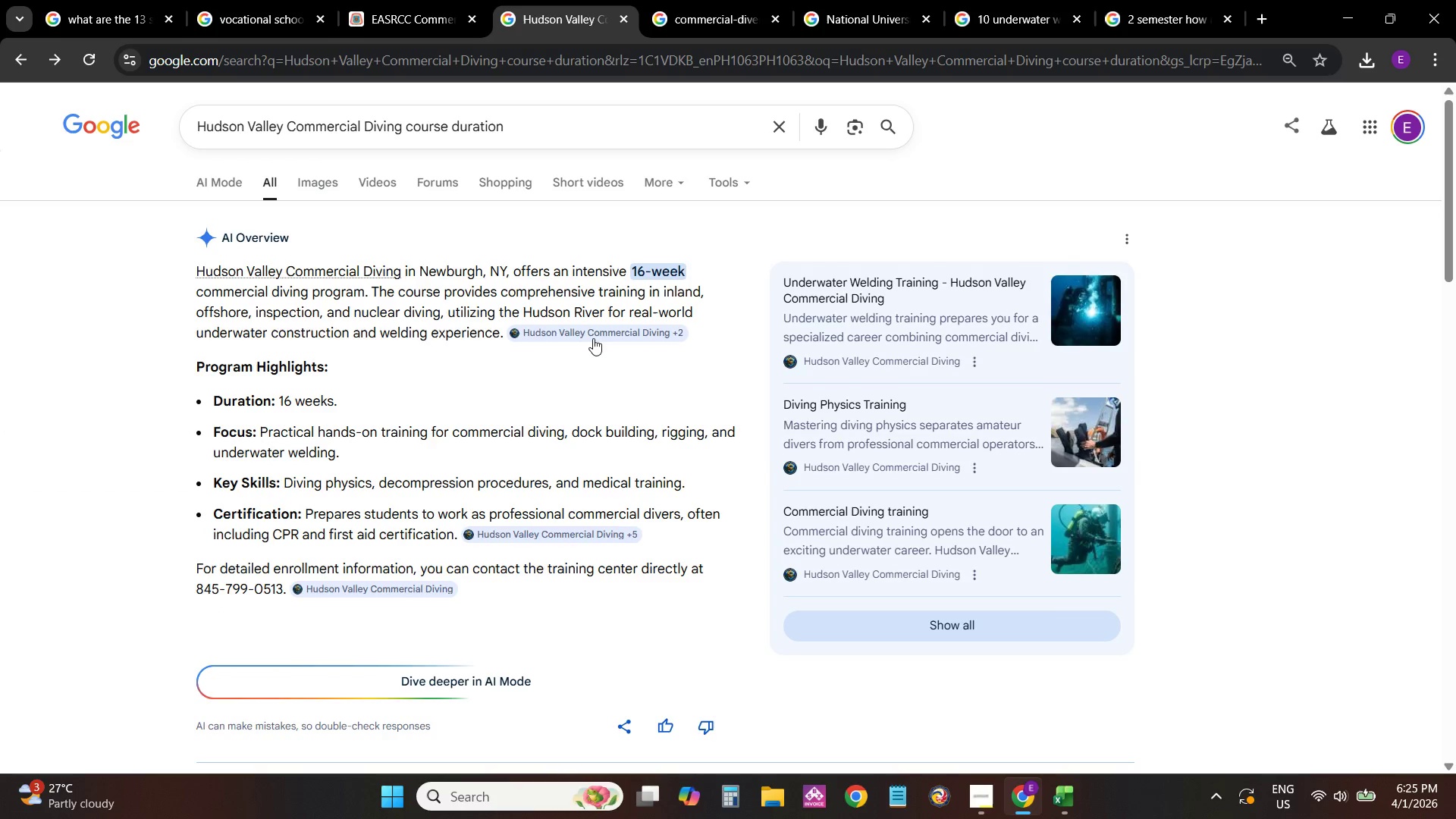 
left_click([595, 334])
 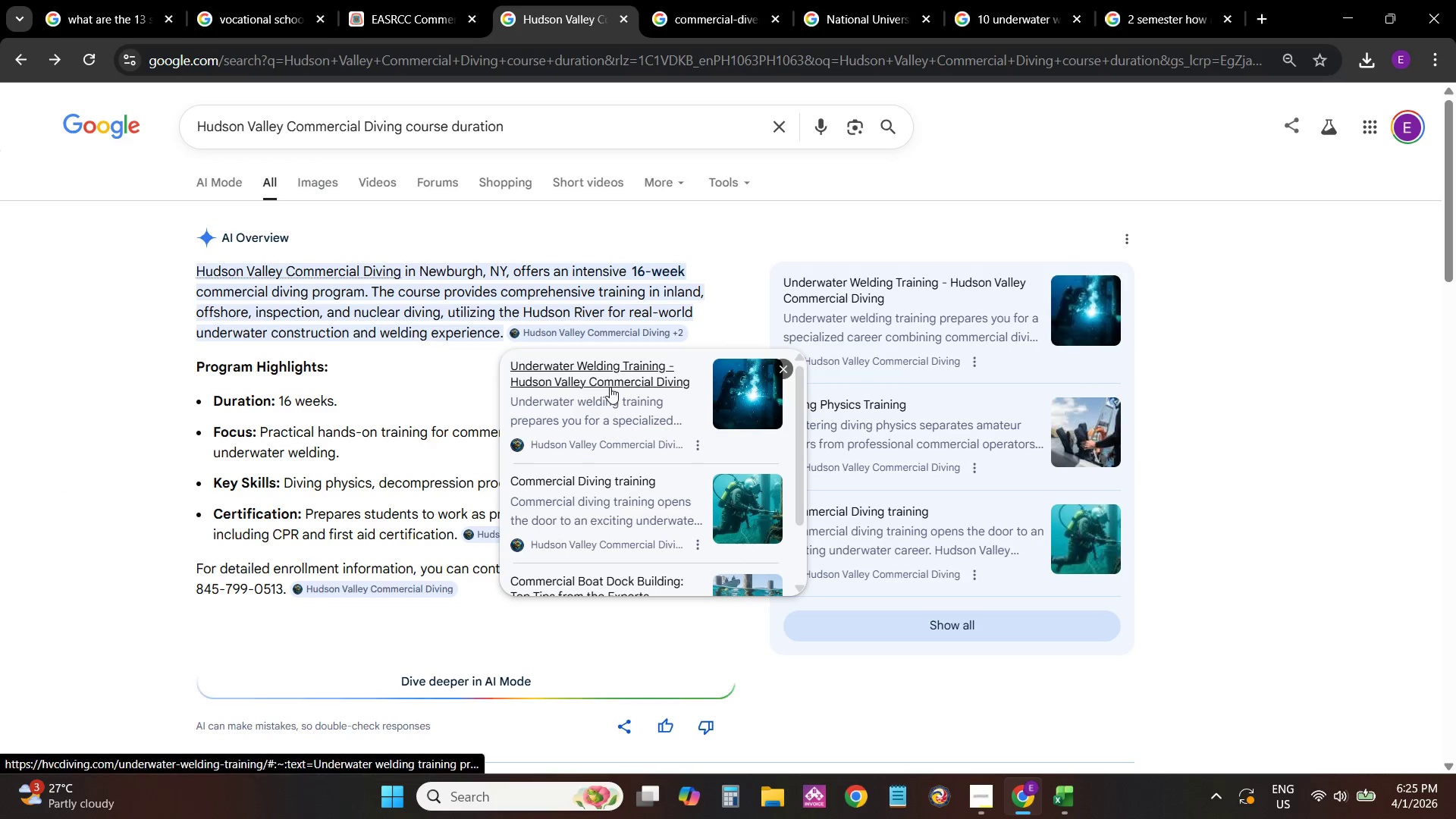 
left_click([610, 385])
 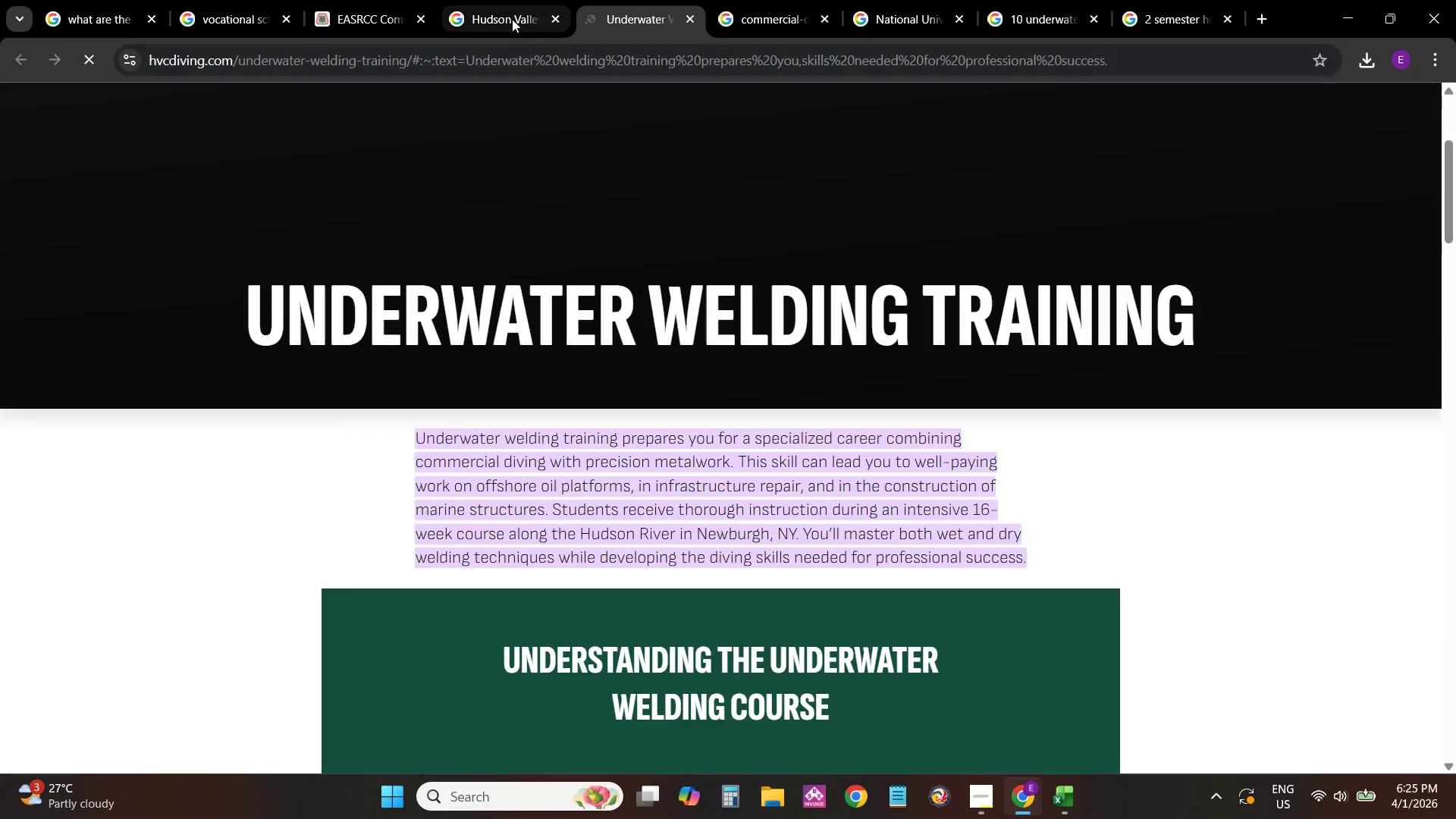 
scroll: coordinate [804, 388], scroll_direction: down, amount: 27.0
 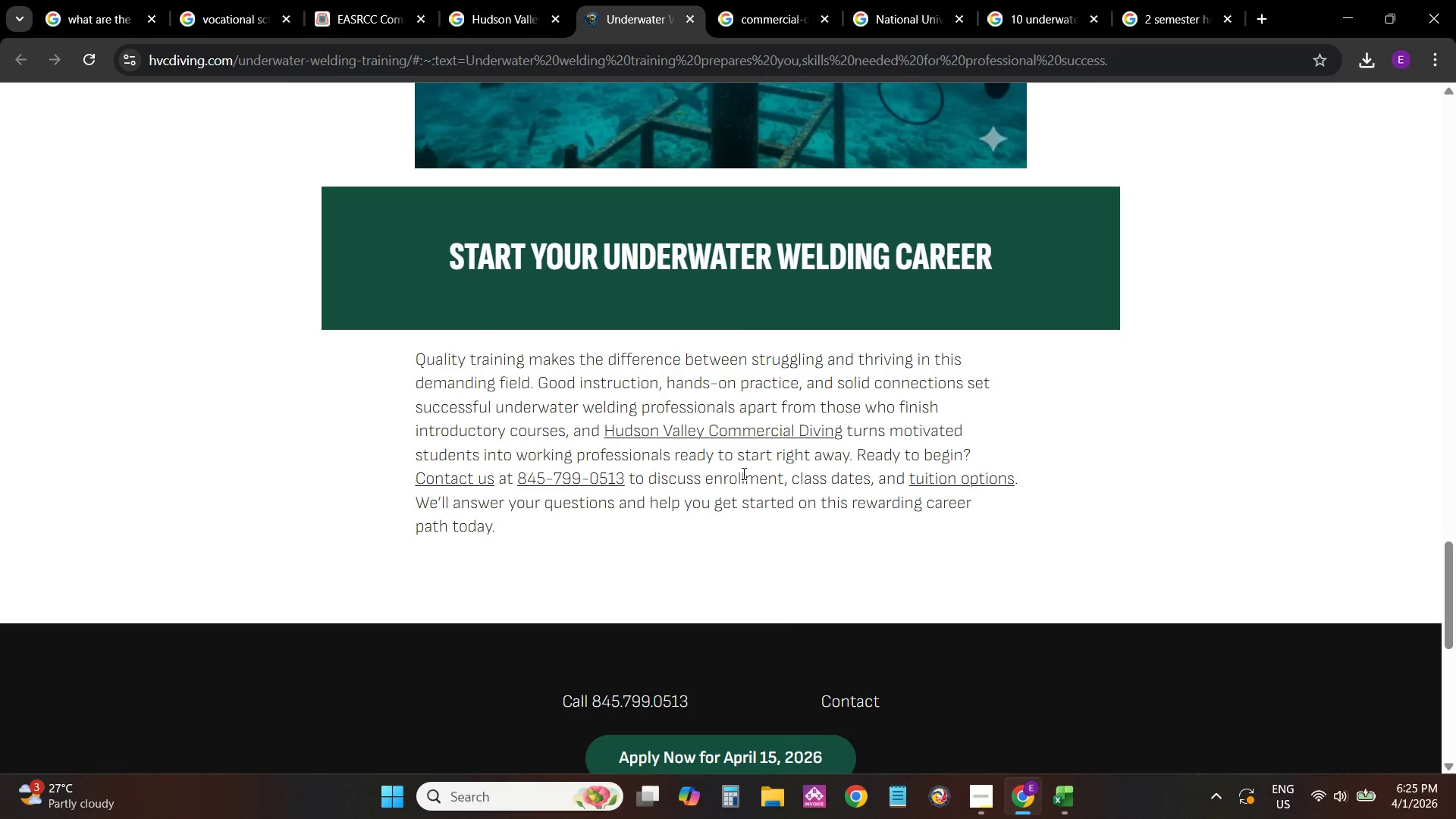 
scroll: coordinate [911, 649], scroll_direction: up, amount: 18.0
 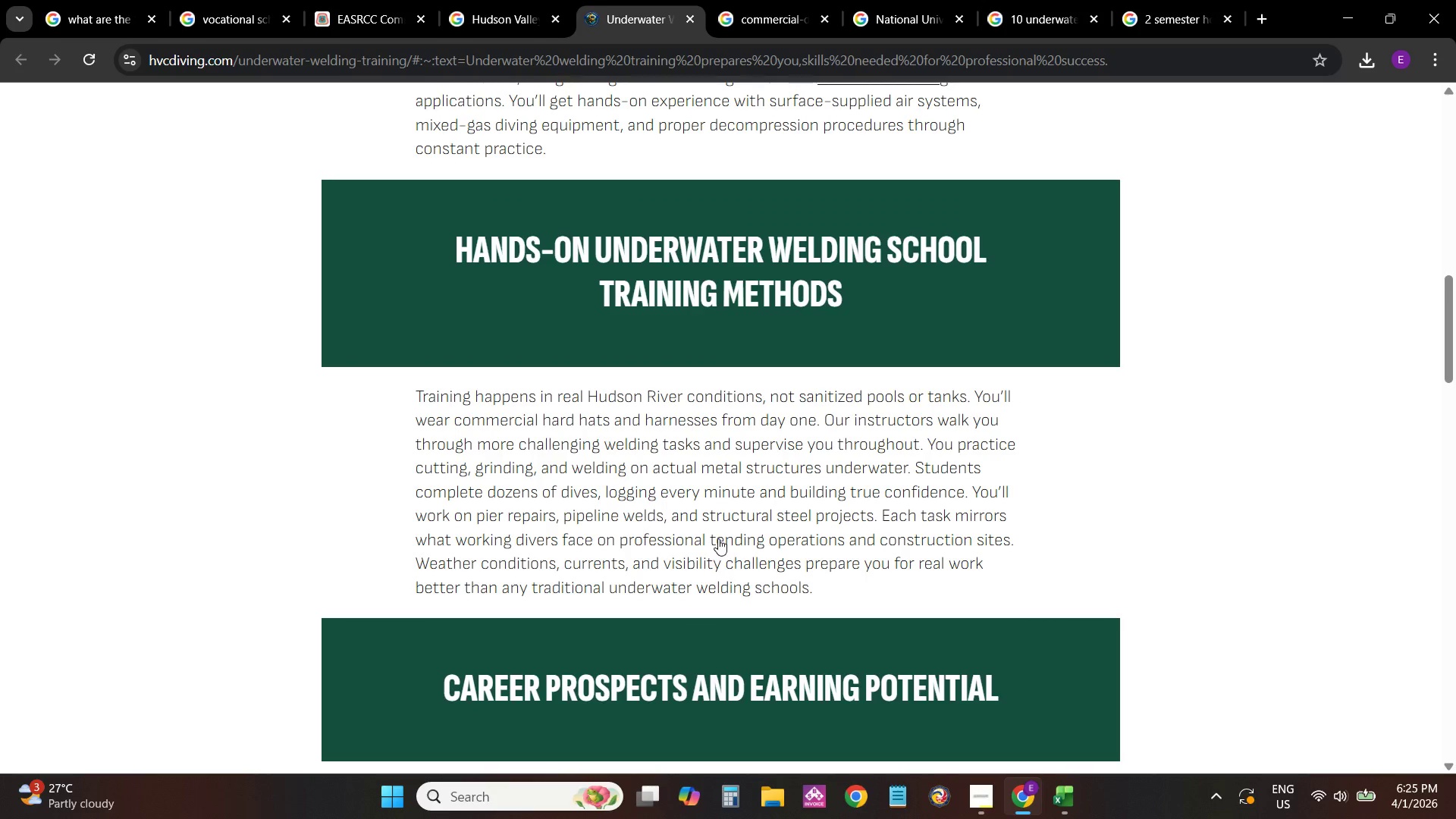 
scroll: coordinate [975, 513], scroll_direction: up, amount: 10.0
 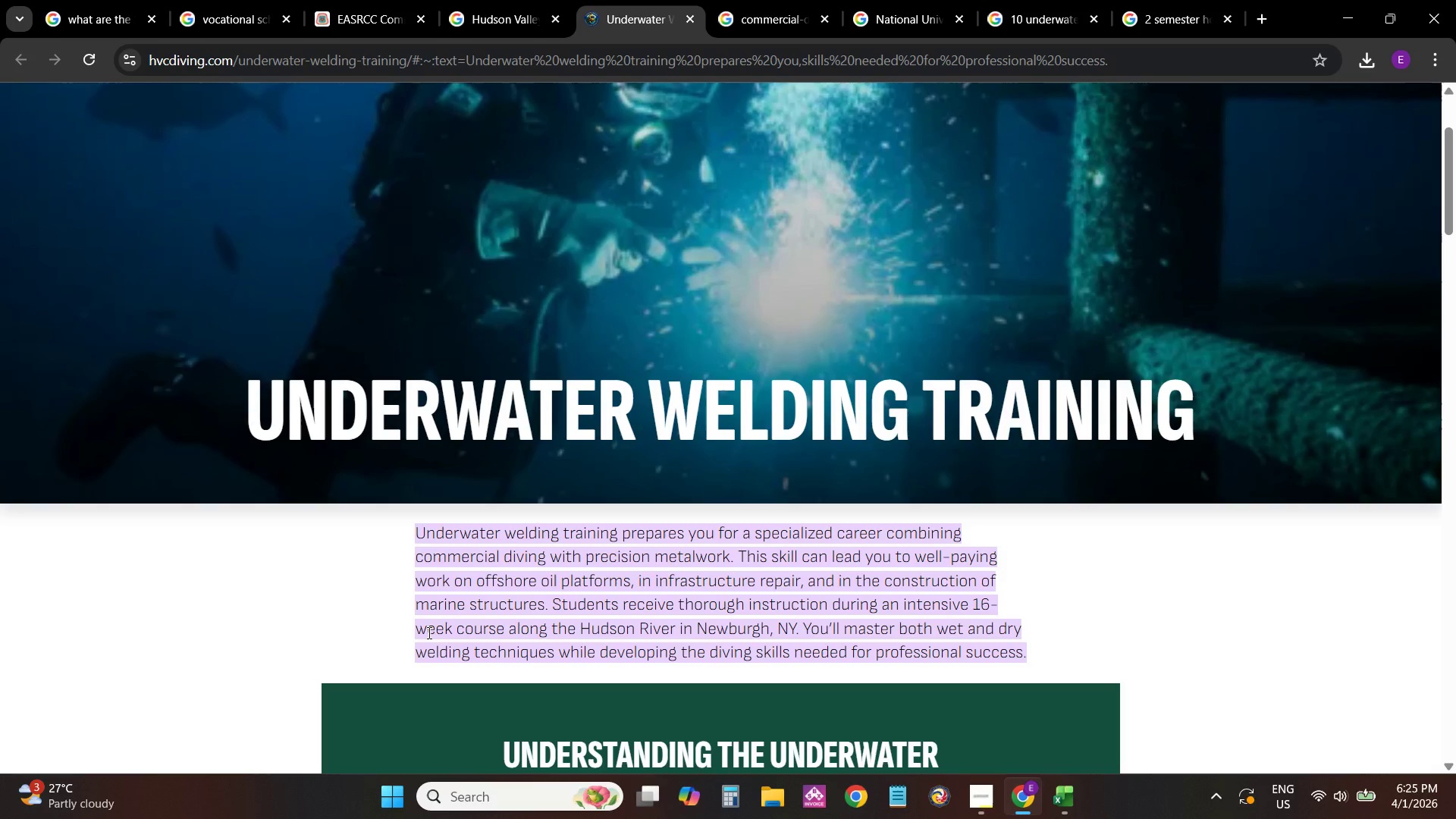 
left_click([428, 632])
 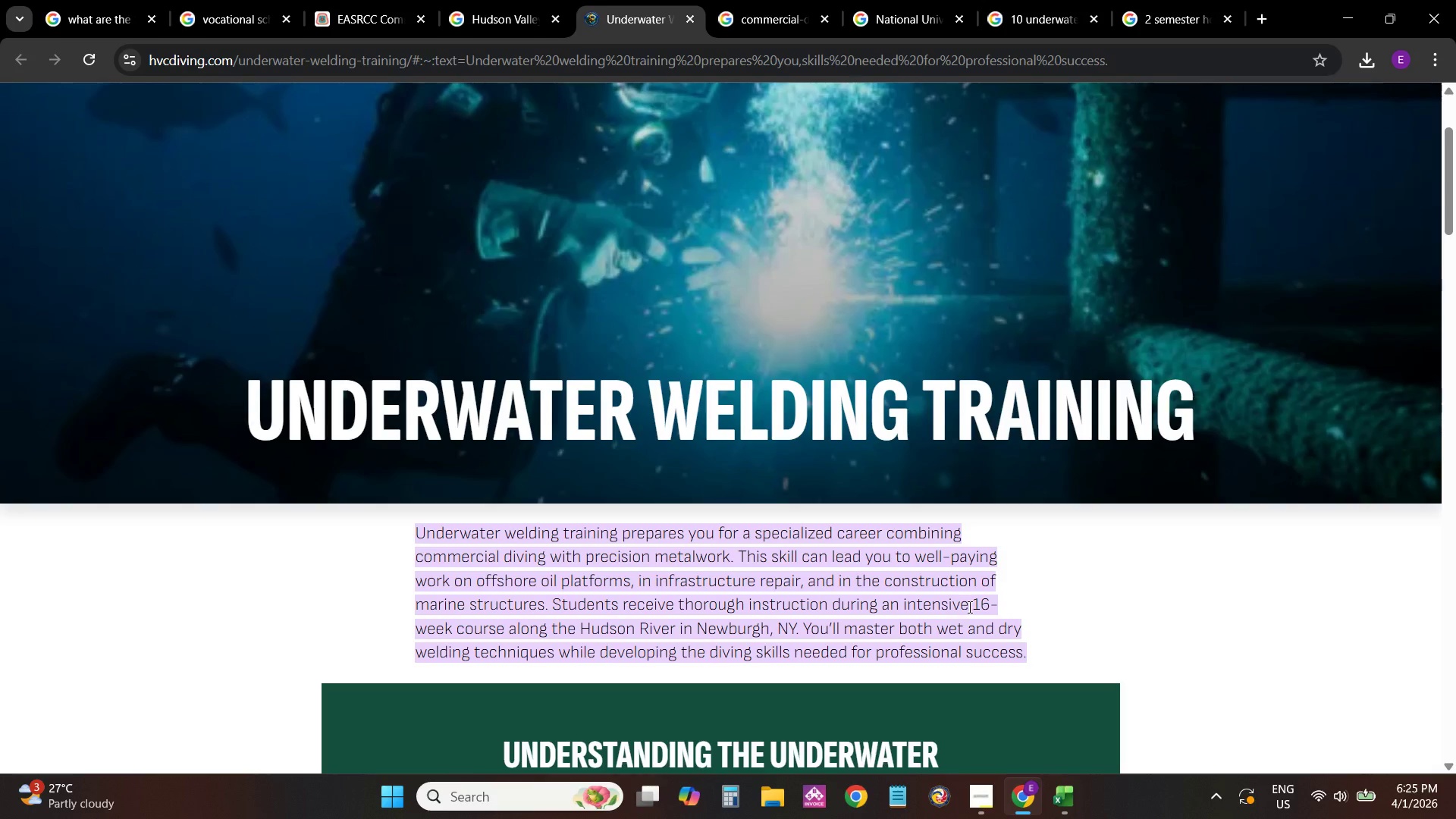 
double_click([968, 607])
 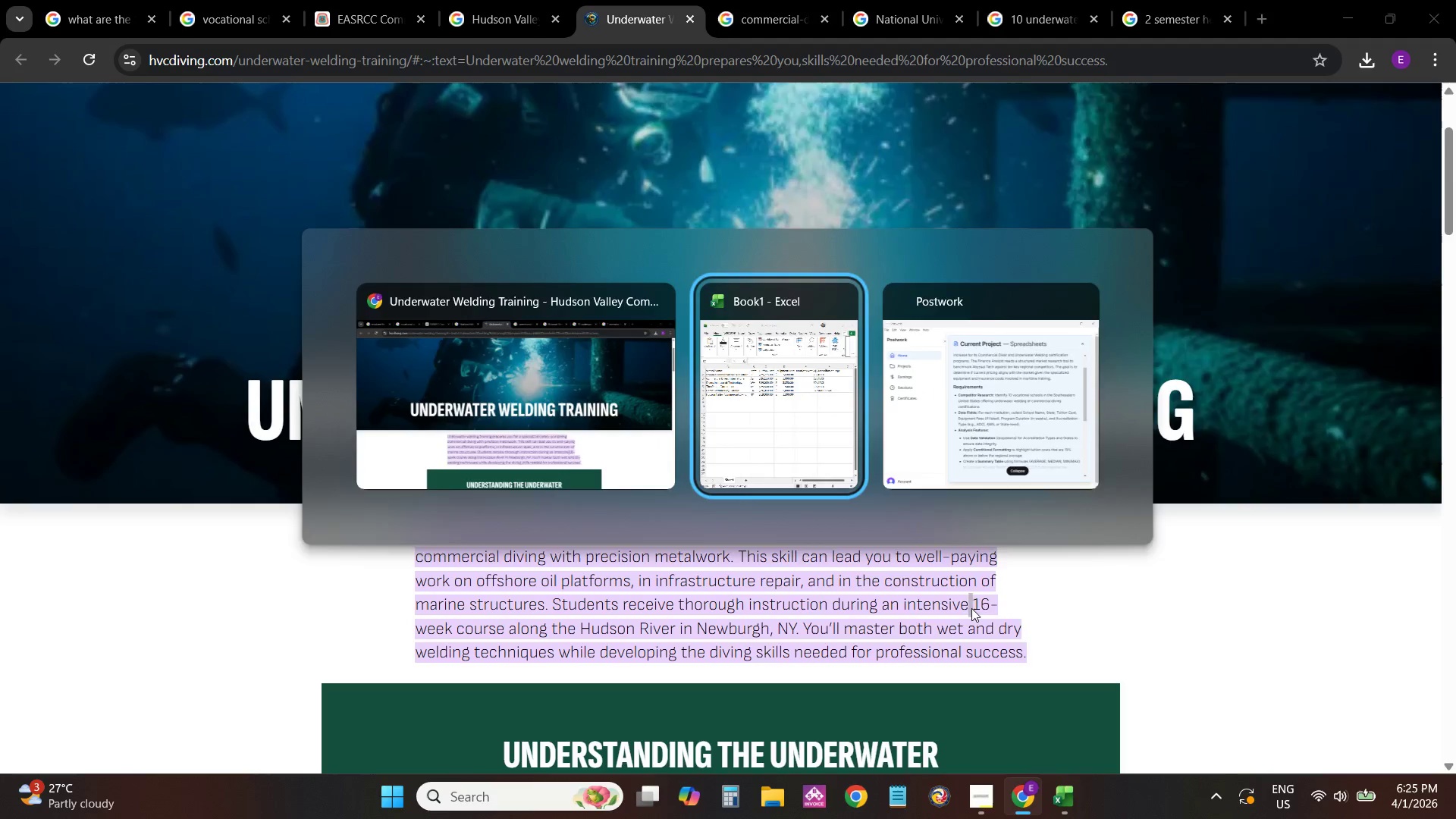 
key(Alt+AltLeft)
 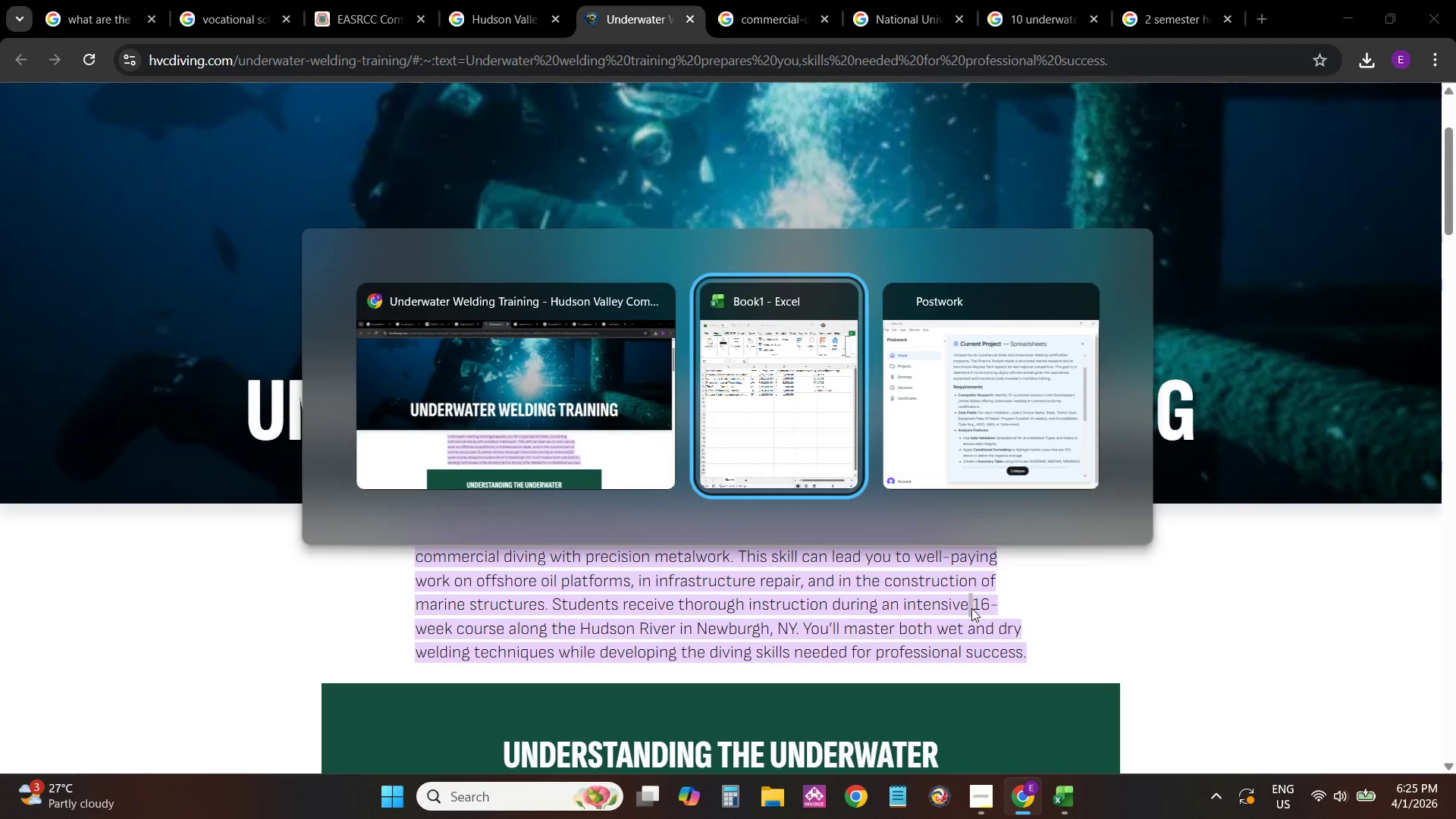 
key(Alt+Tab)
 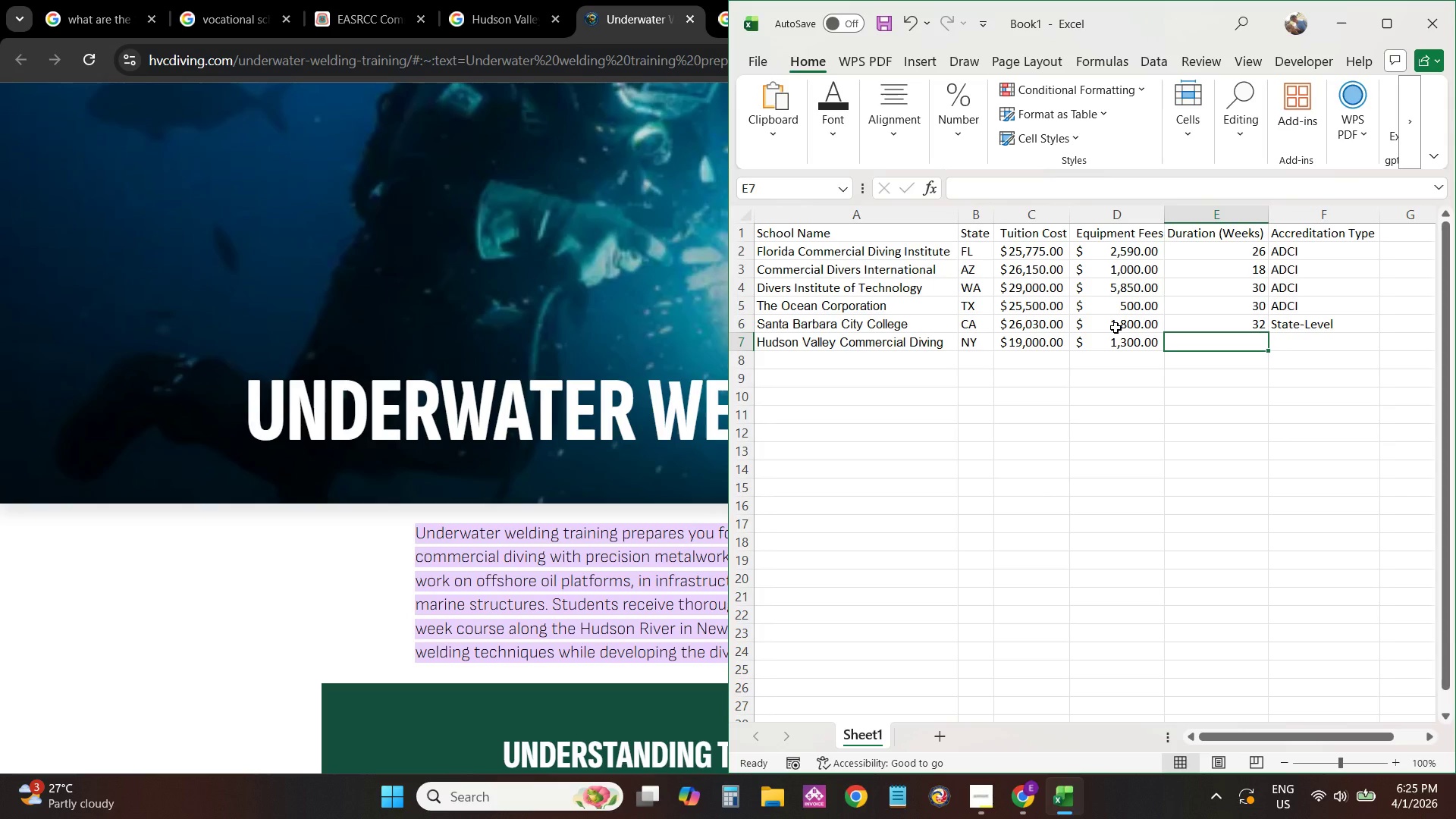 
key(Numpad1)
 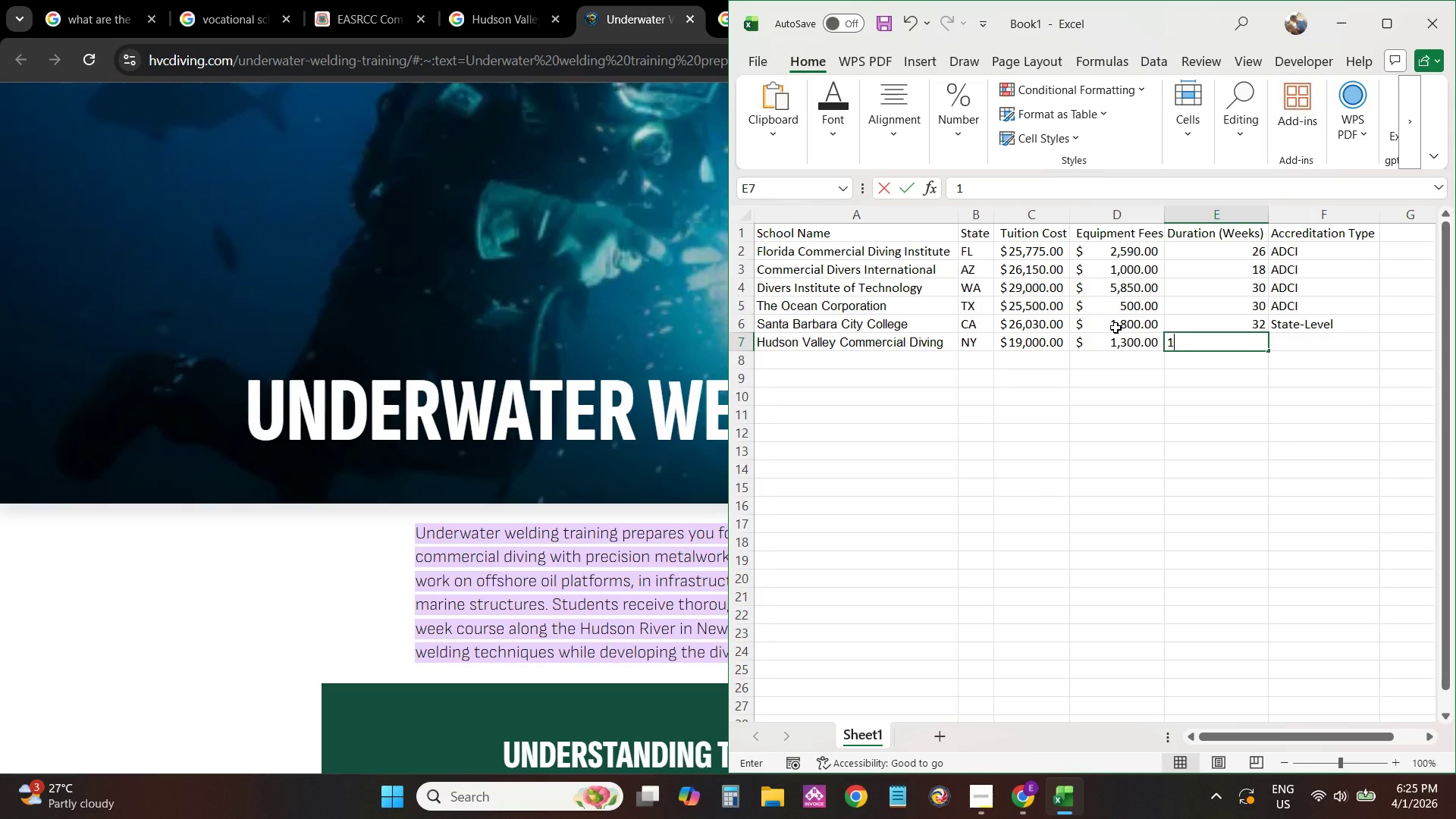 
key(Numpad6)
 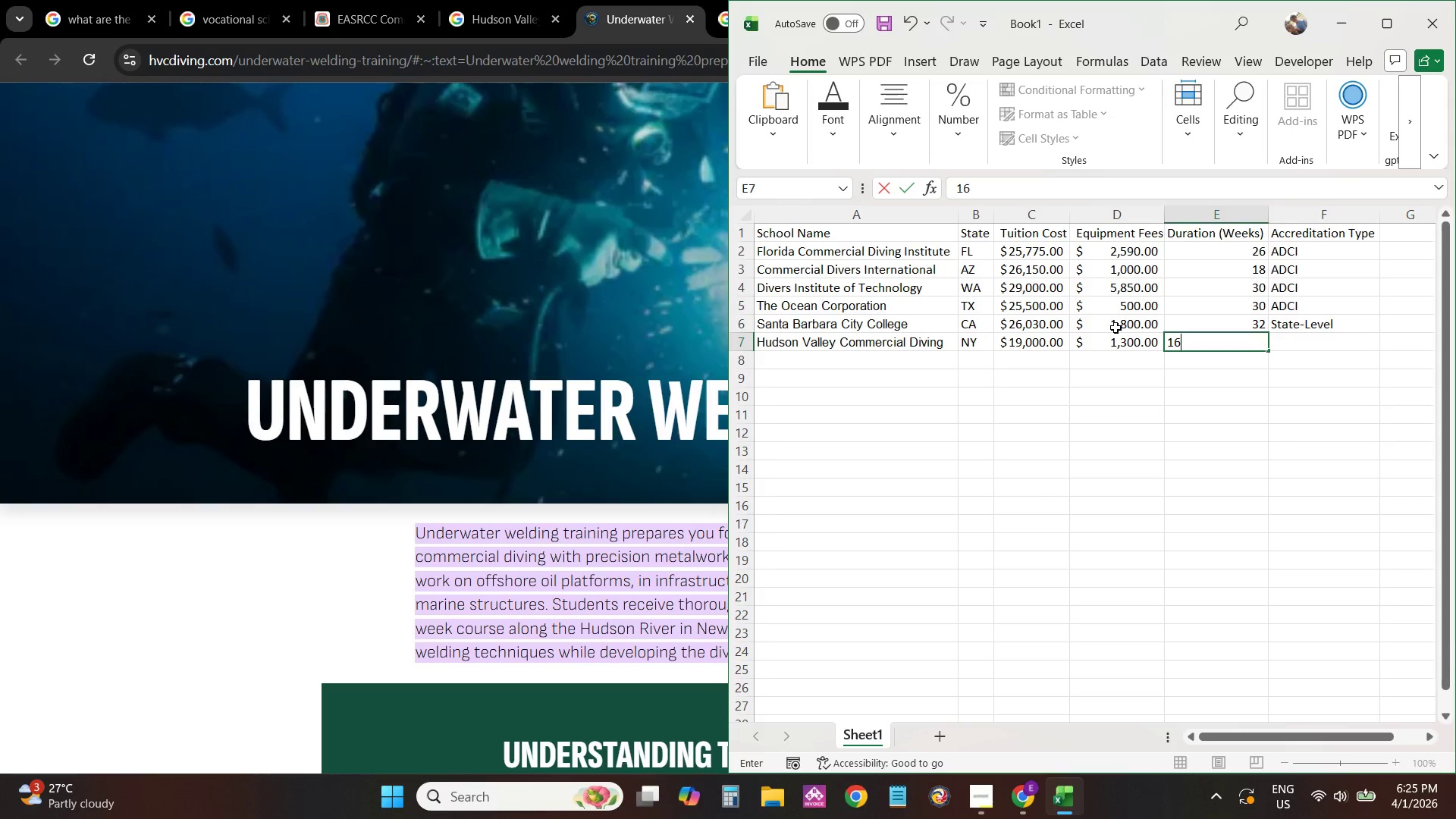 
key(Tab)
 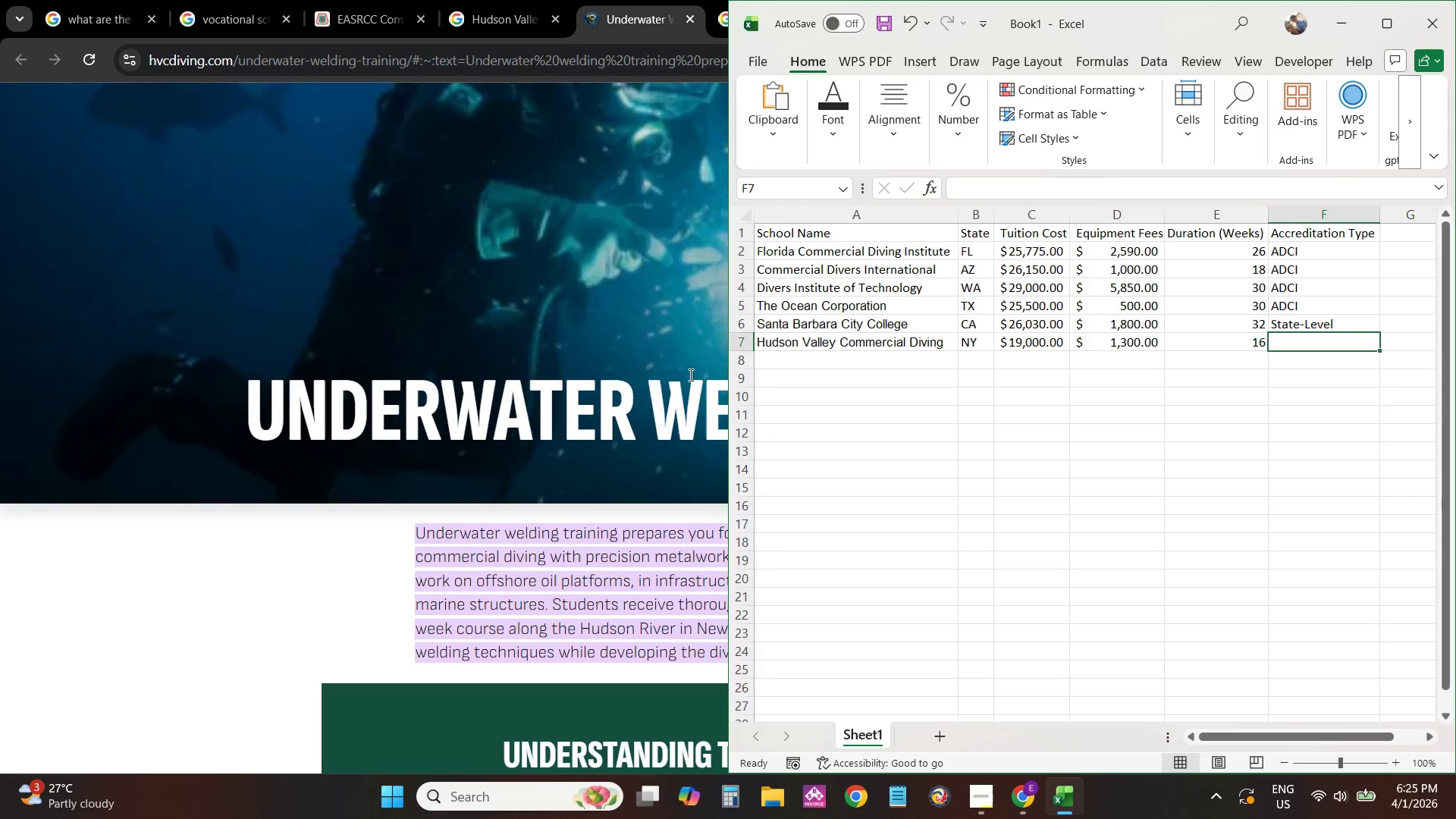 
left_click([500, 595])
 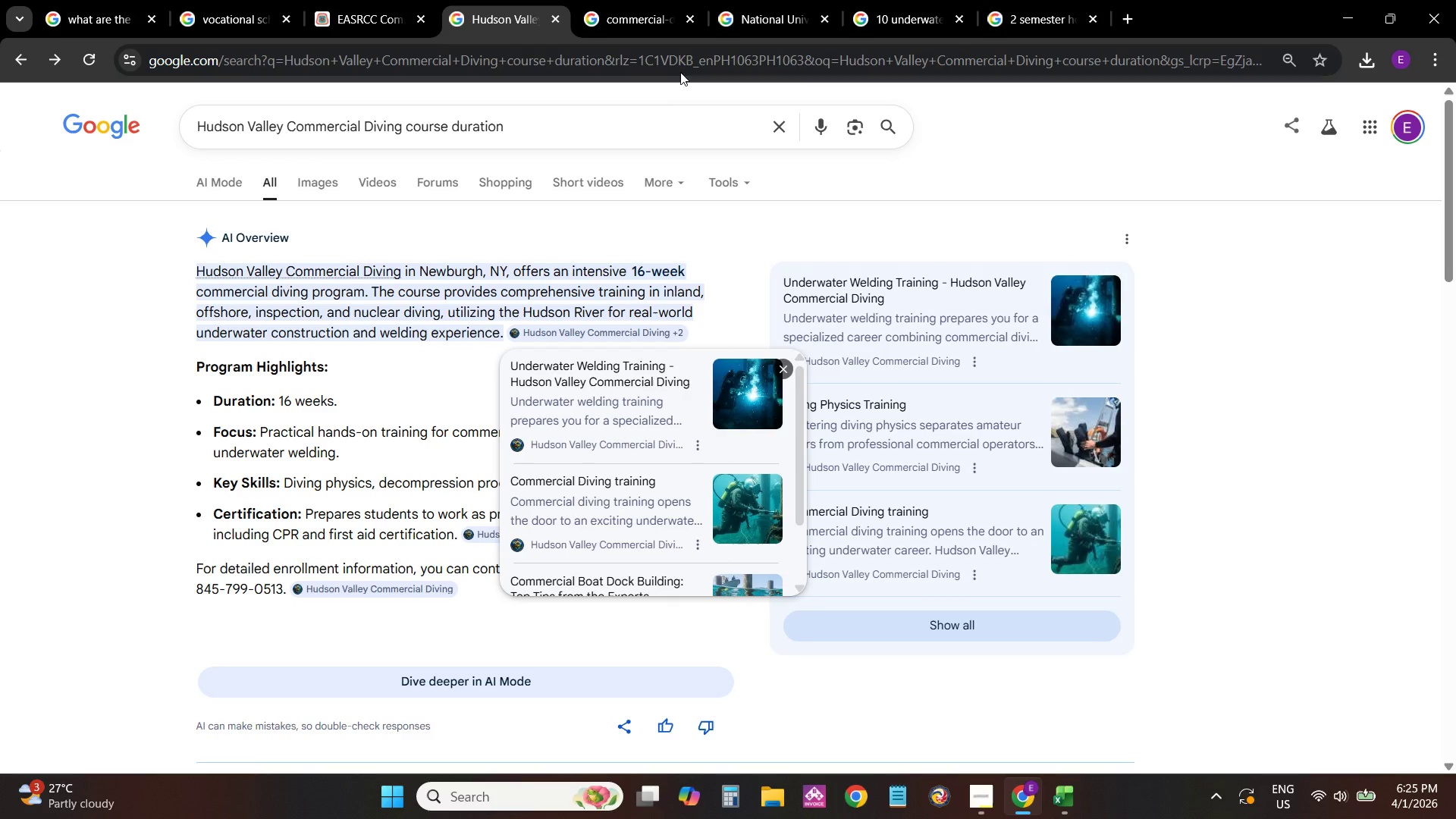 
double_click([596, 108])
 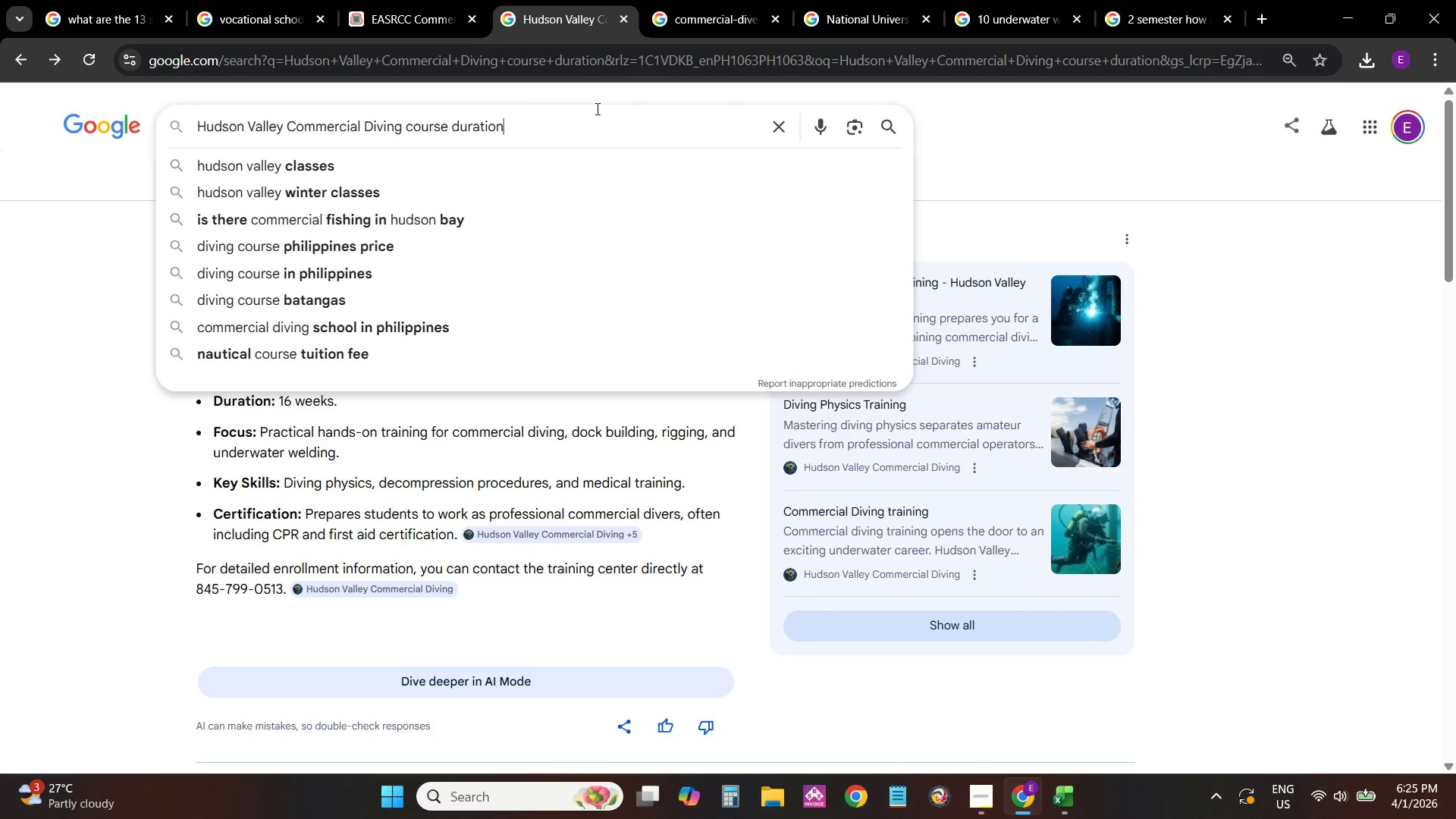 
triple_click([596, 108])
 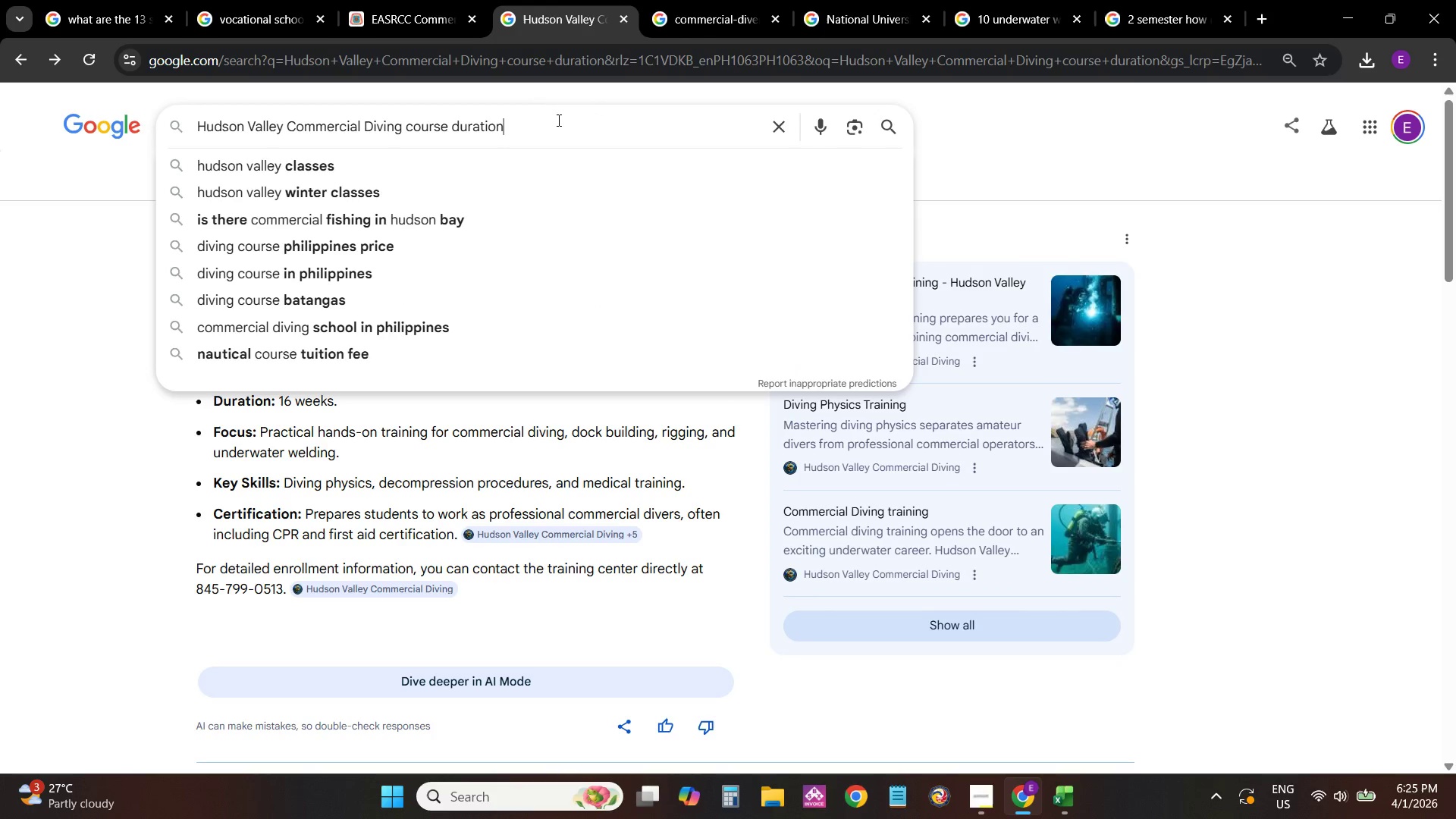 
left_click_drag(start_coordinate=[557, 120], to_coordinate=[409, 138])
 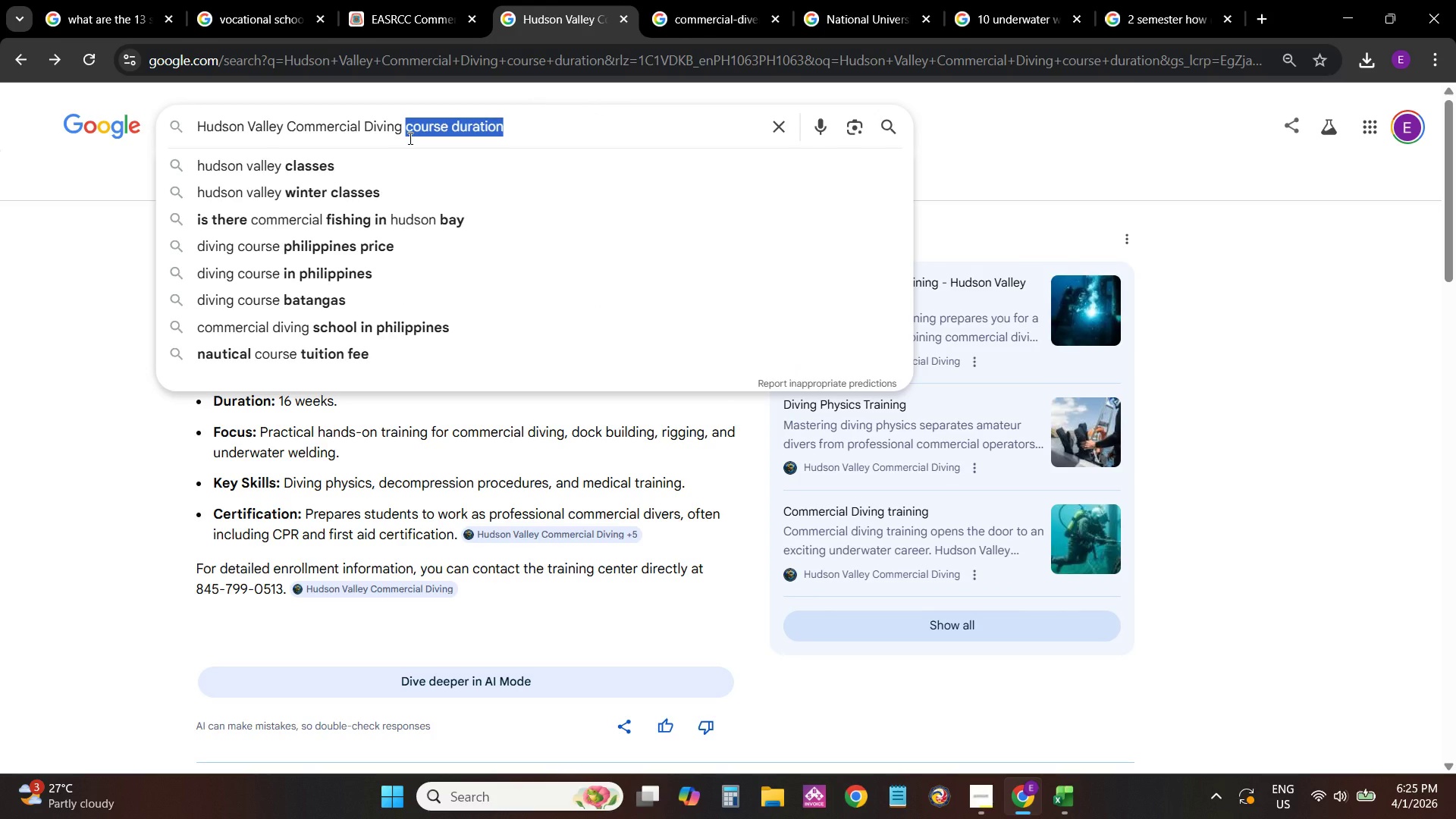 
type(accredf)
key(Backspace)
 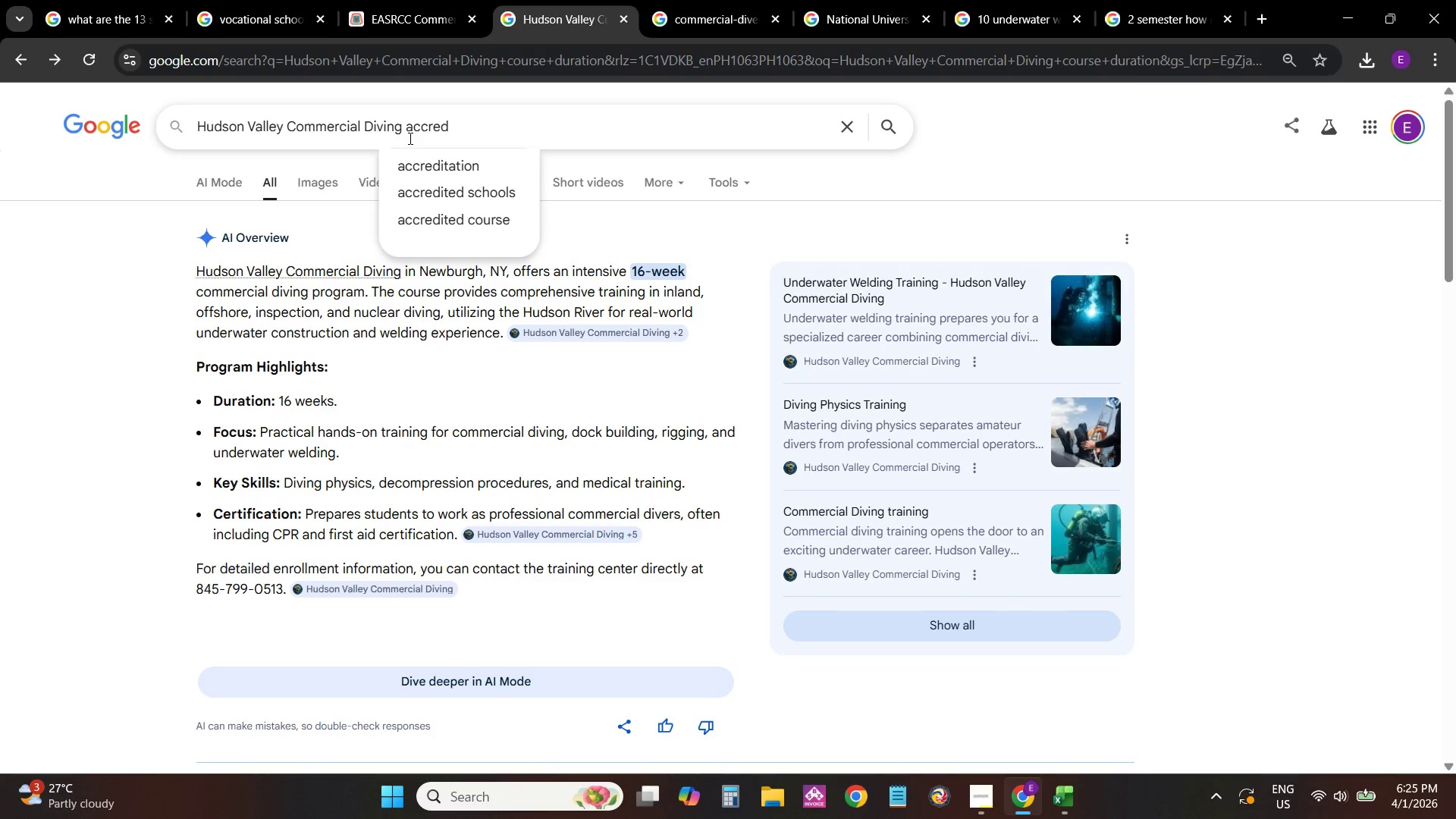 
key(ArrowDown)
 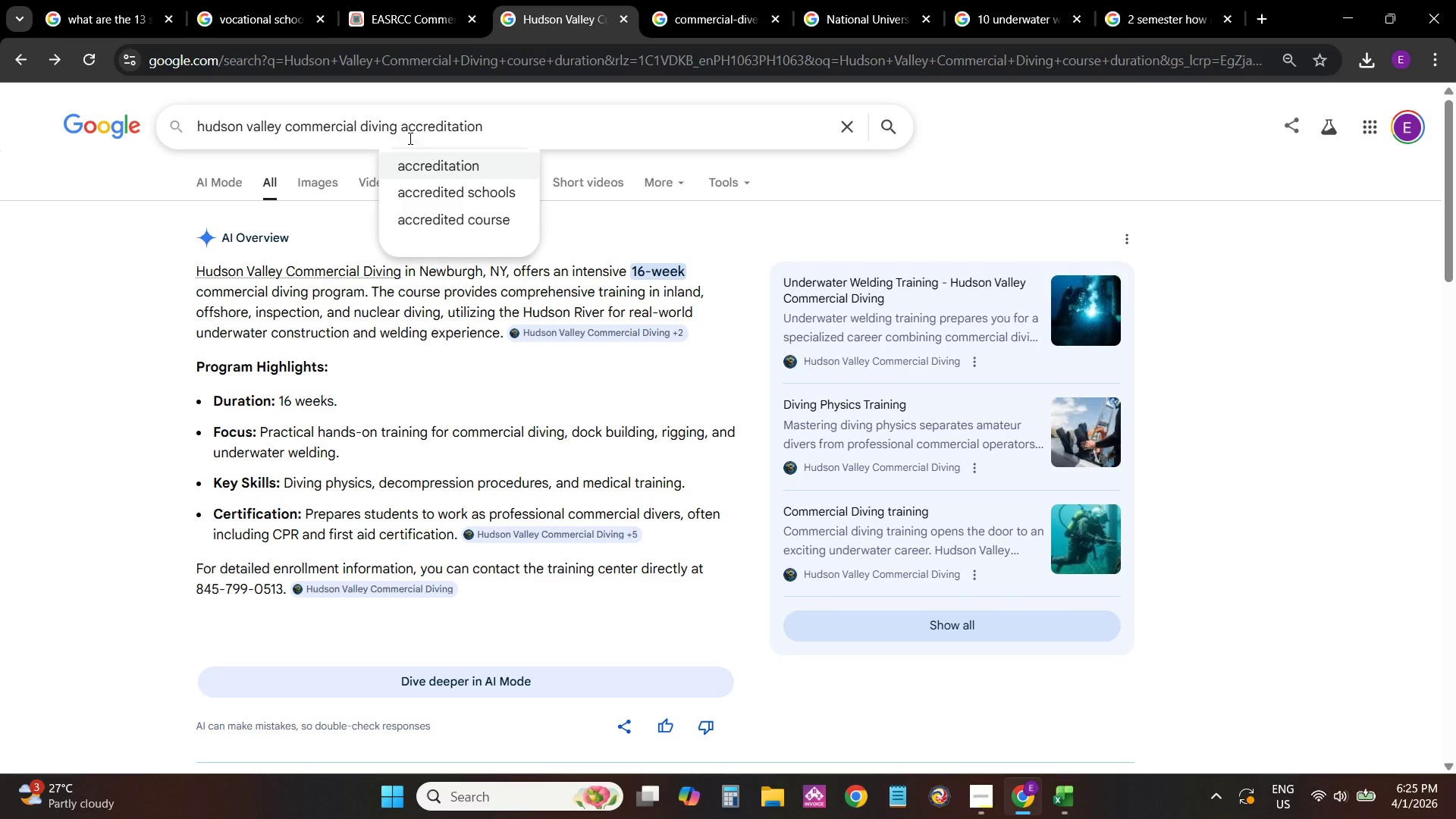 
type( gv)
key(Backspace)
type(iven)
 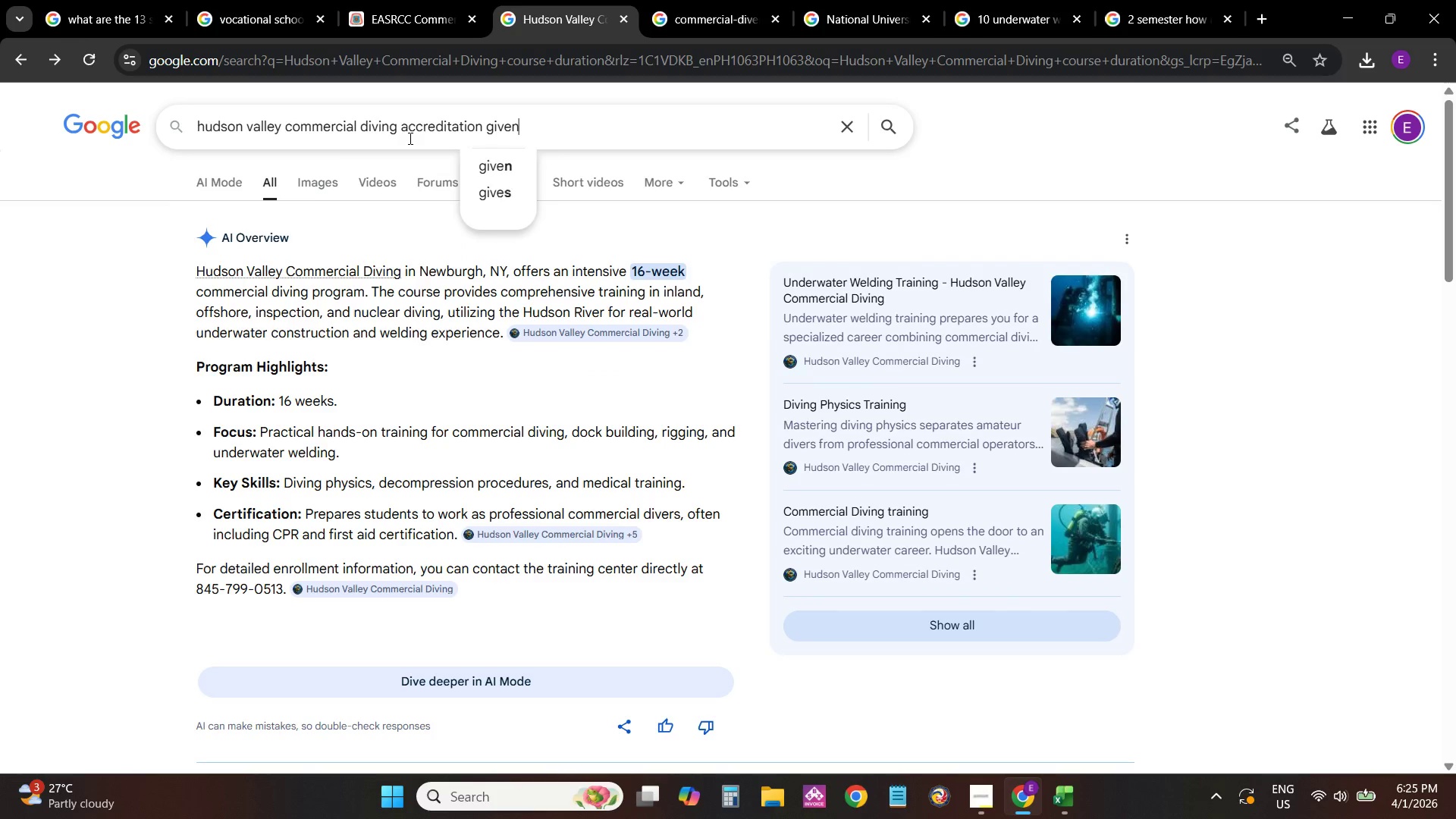 
key(Enter)
 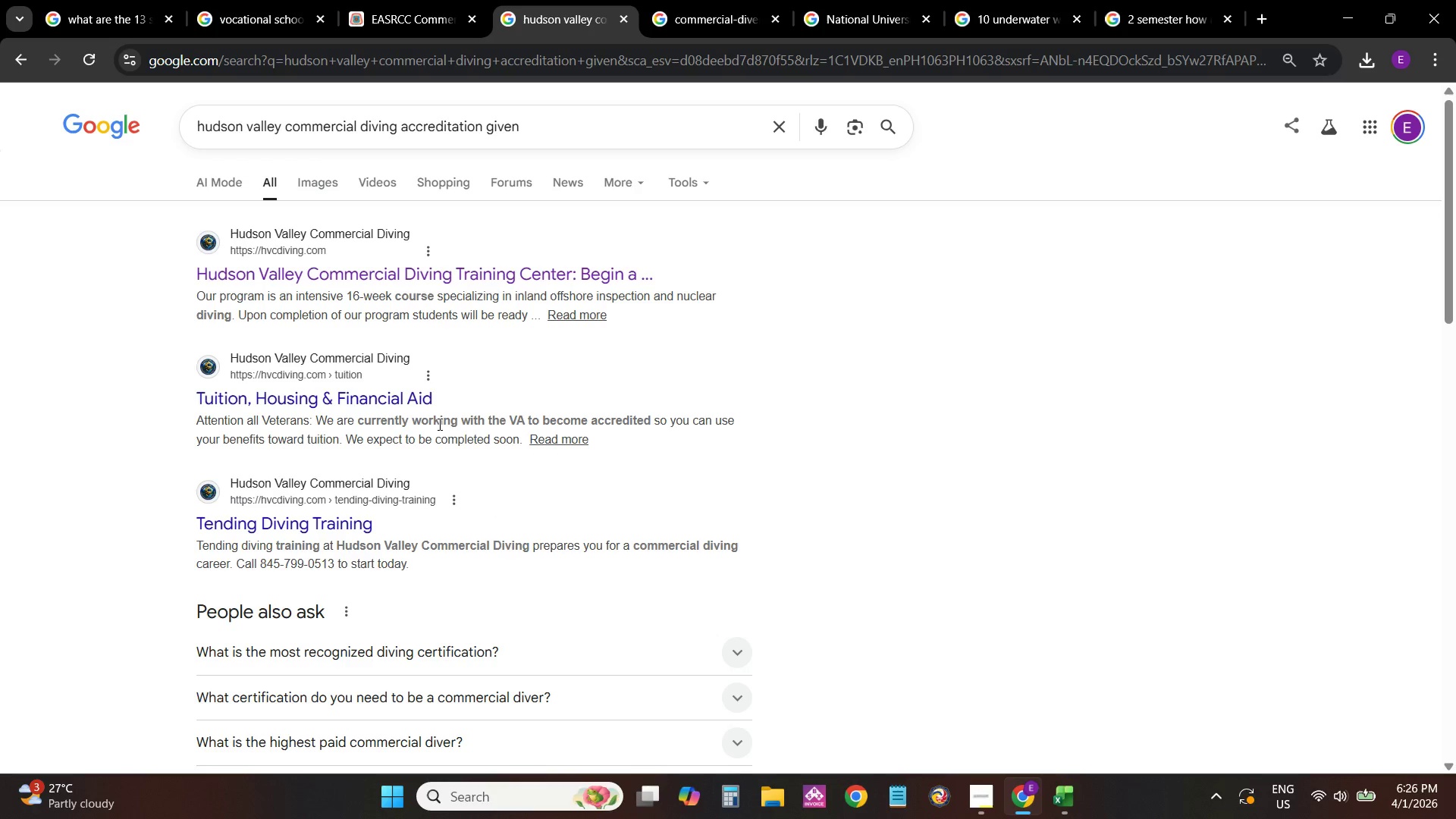 
wait(35.23)
 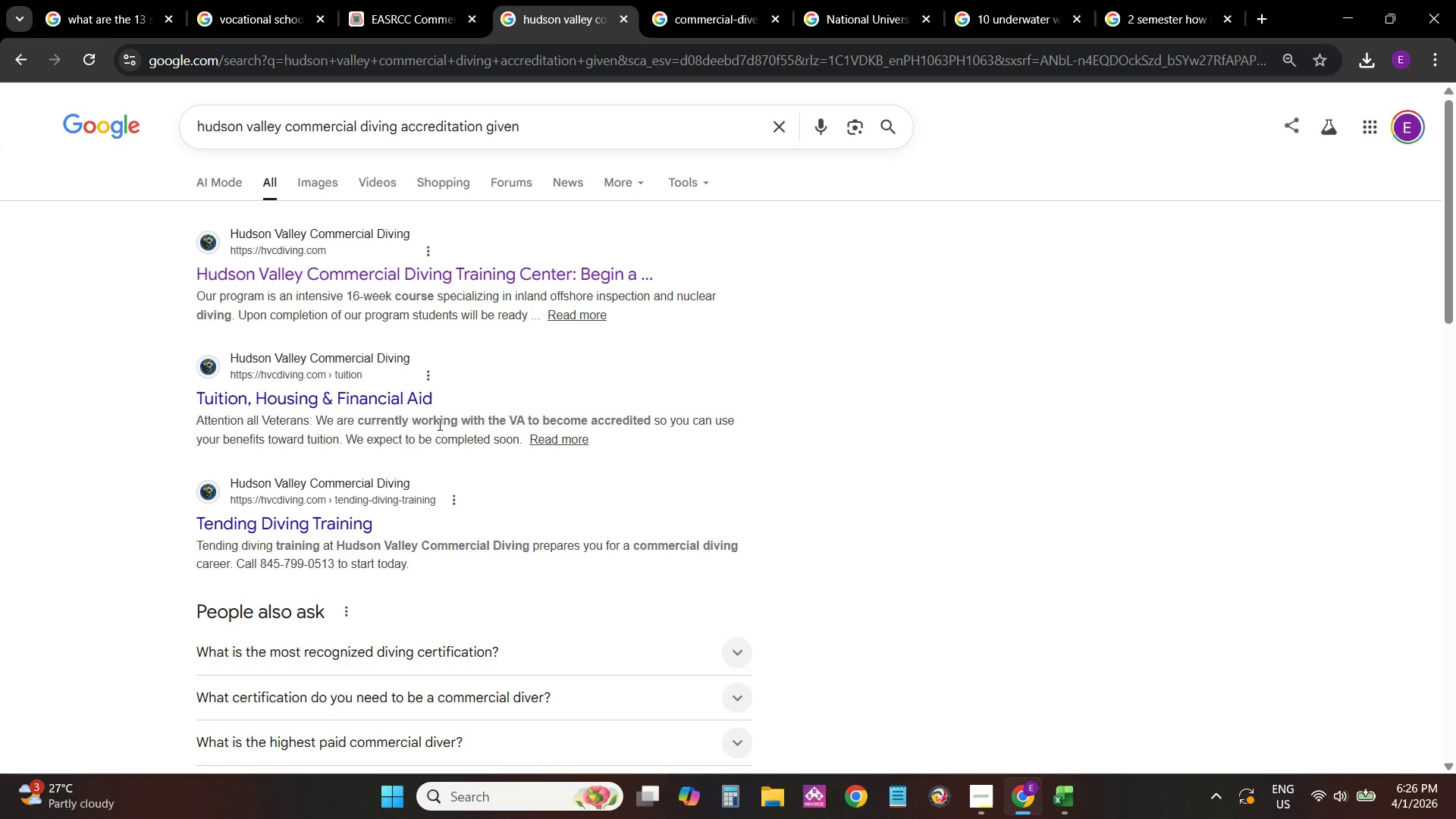 
scroll: coordinate [514, 455], scroll_direction: down, amount: 4.0
 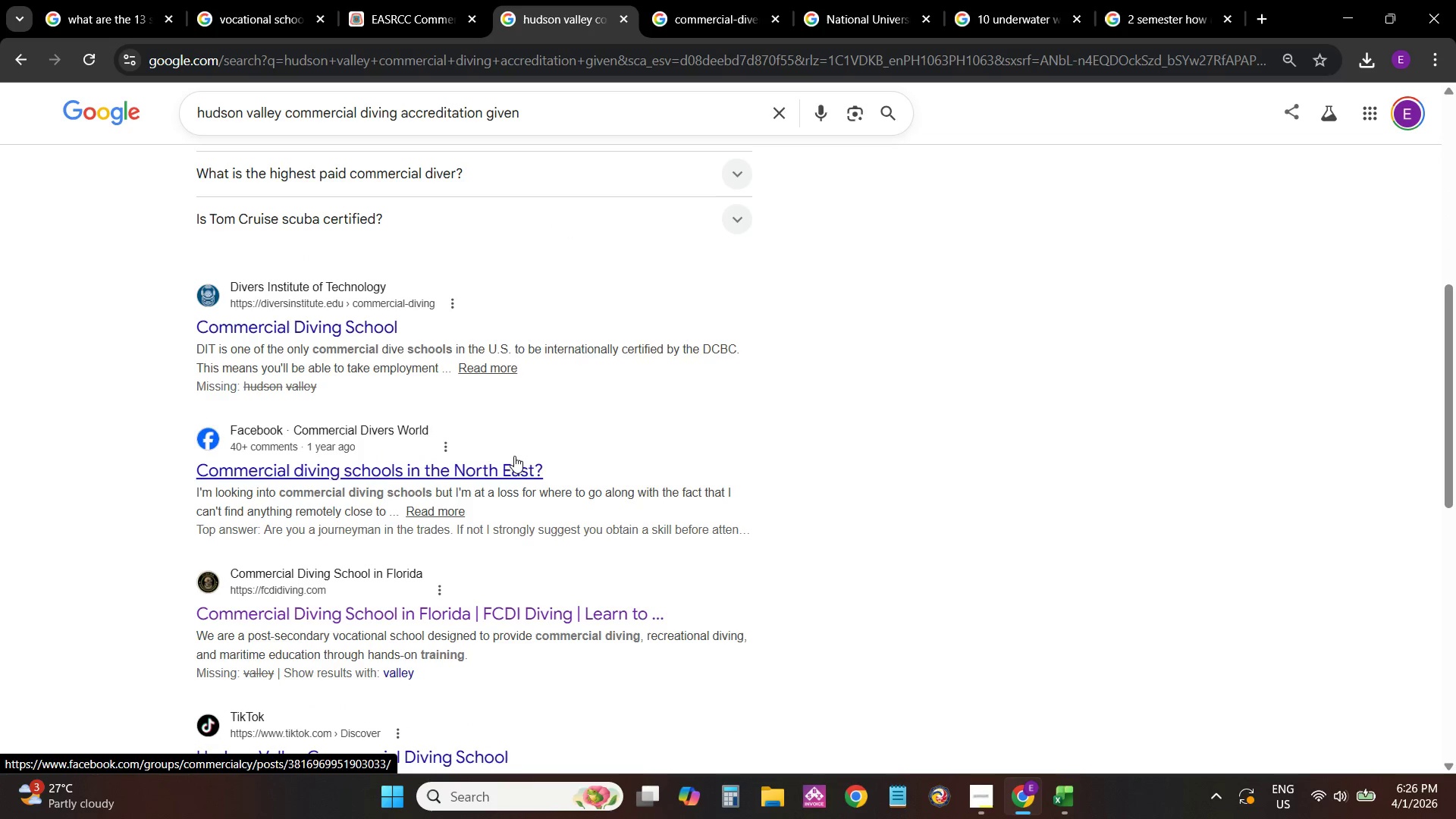 
scroll: coordinate [511, 457], scroll_direction: up, amount: 9.0
 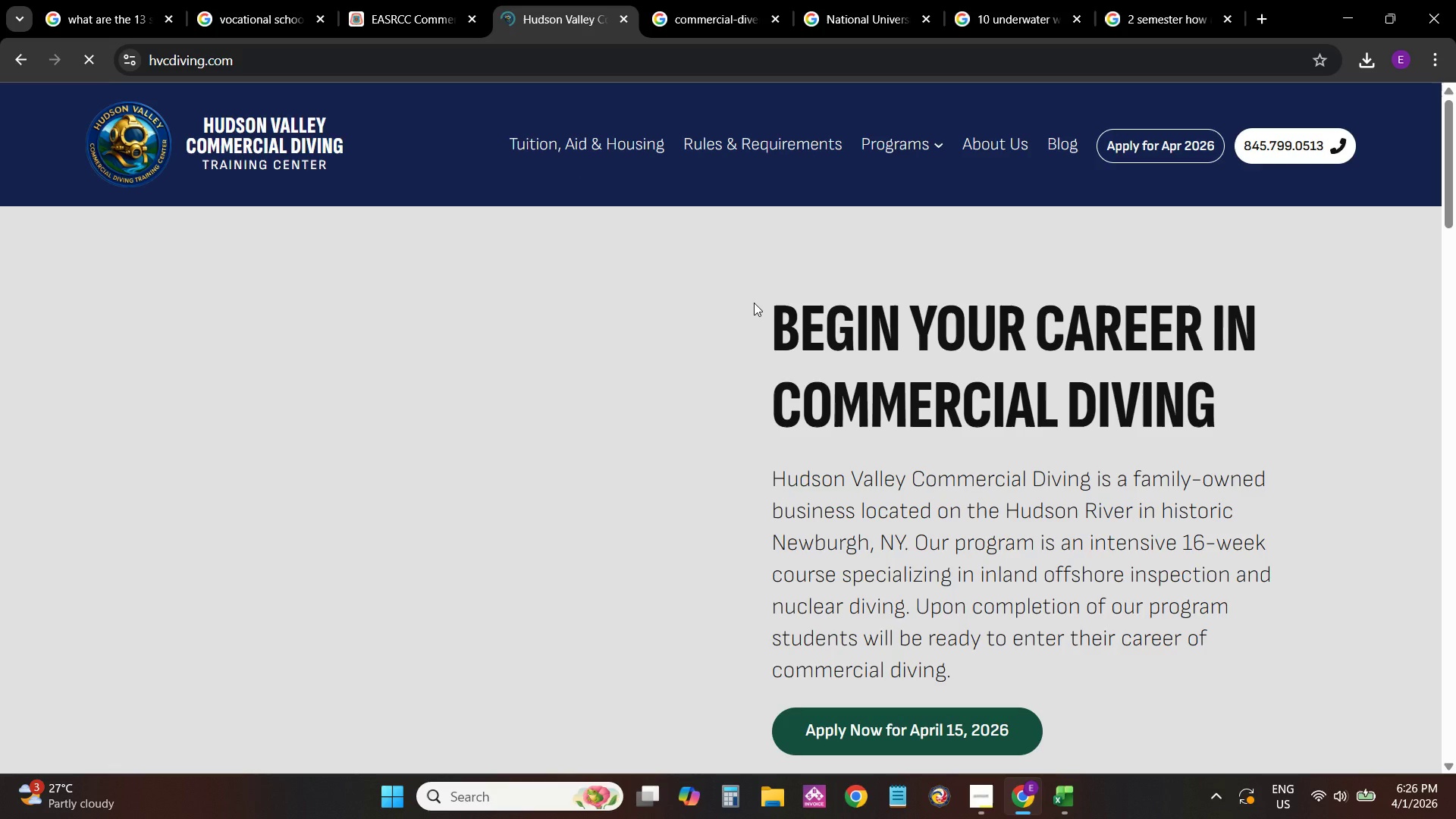 
wait(5.62)
 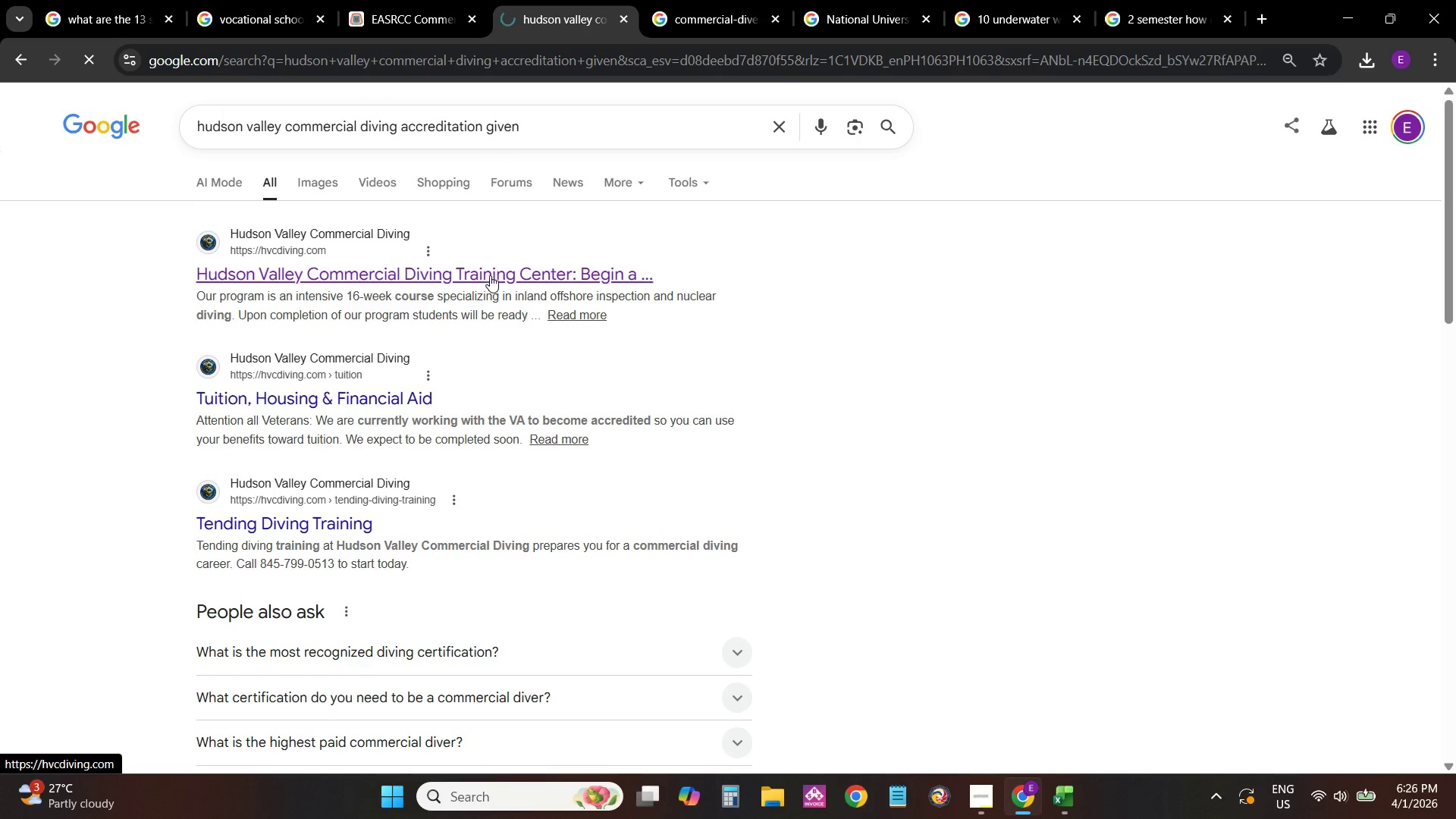 
scroll: coordinate [775, 242], scroll_direction: down, amount: 5.0
 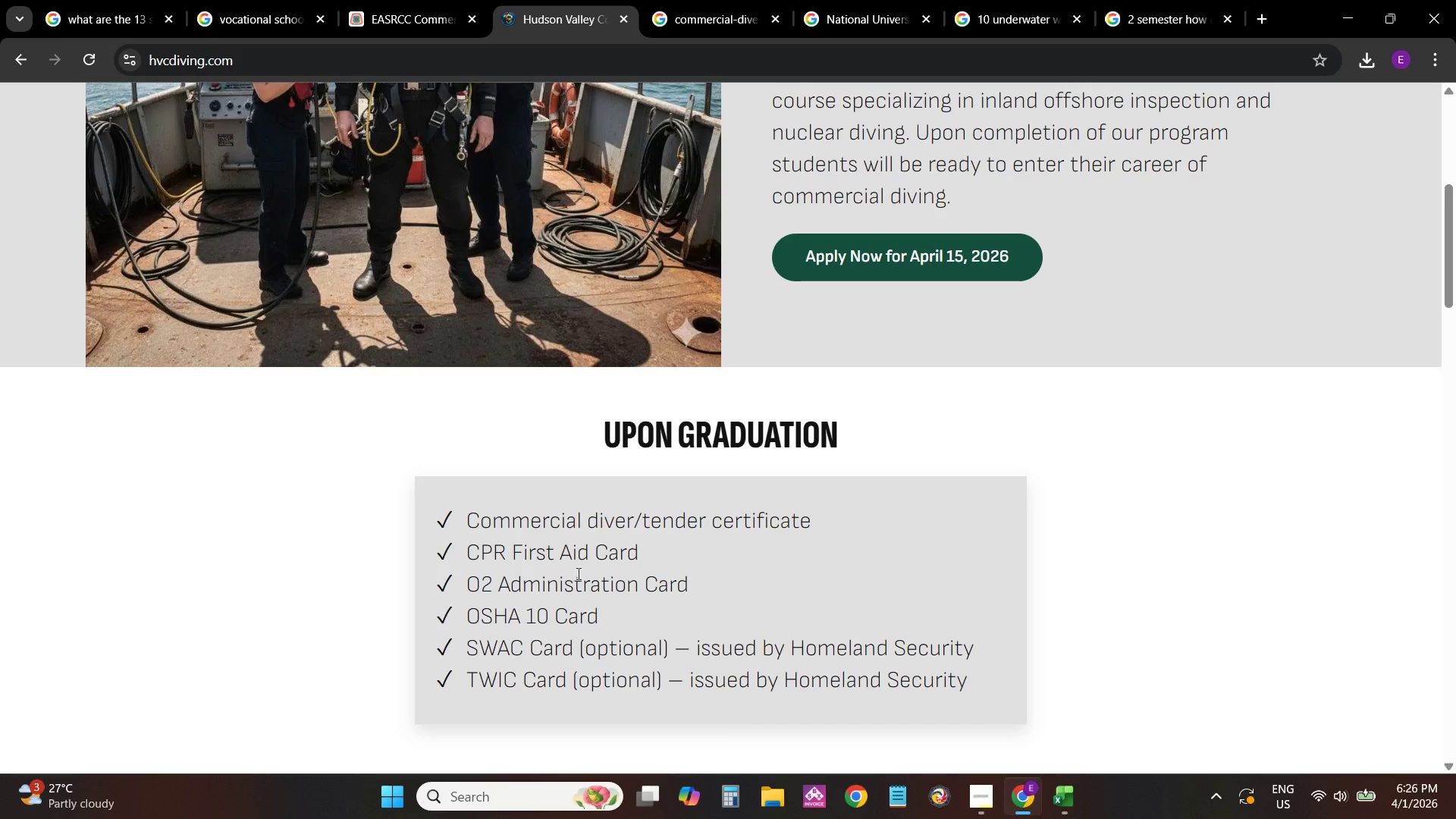 
double_click([580, 572])
 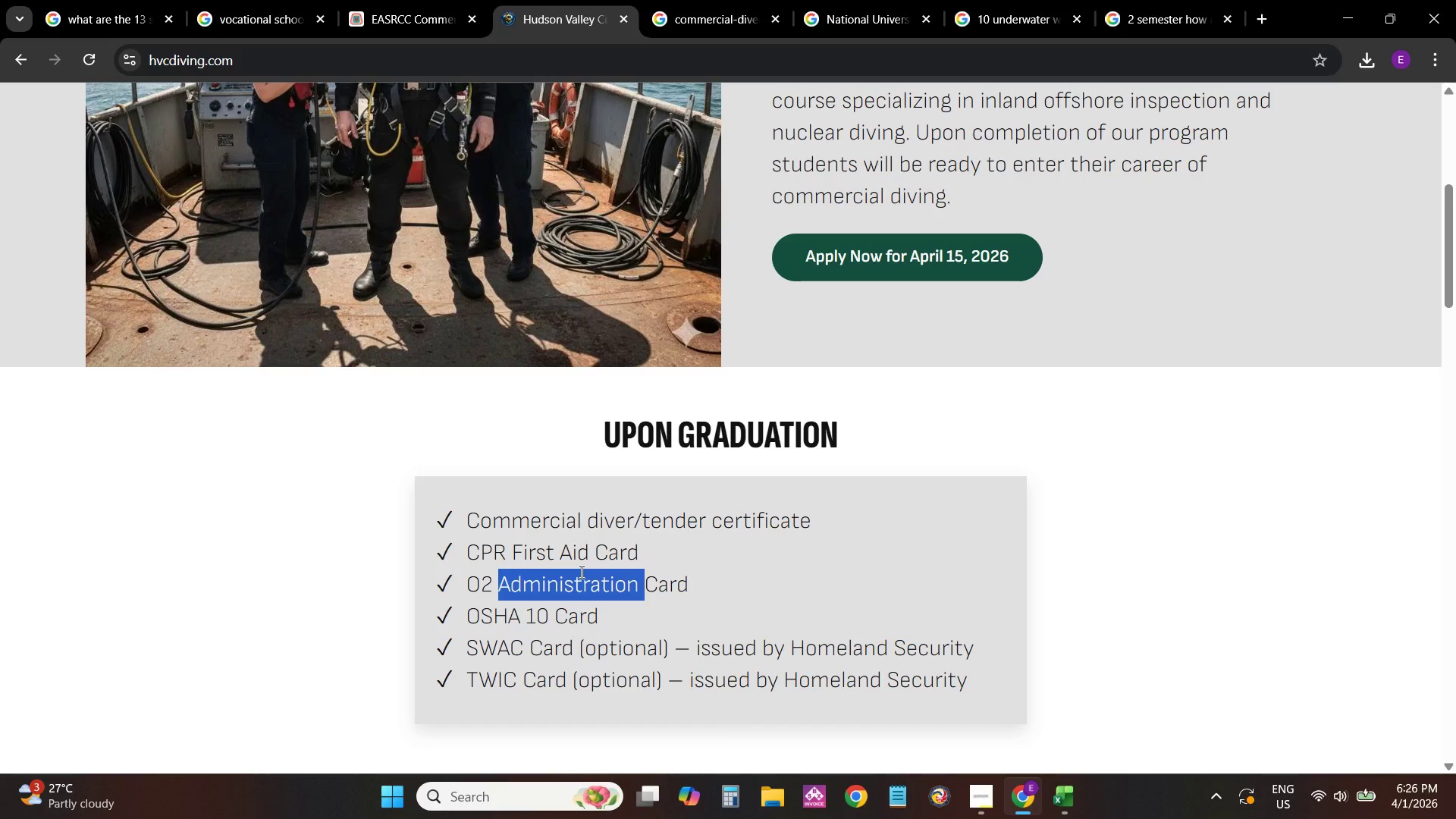 
left_click([580, 572])
 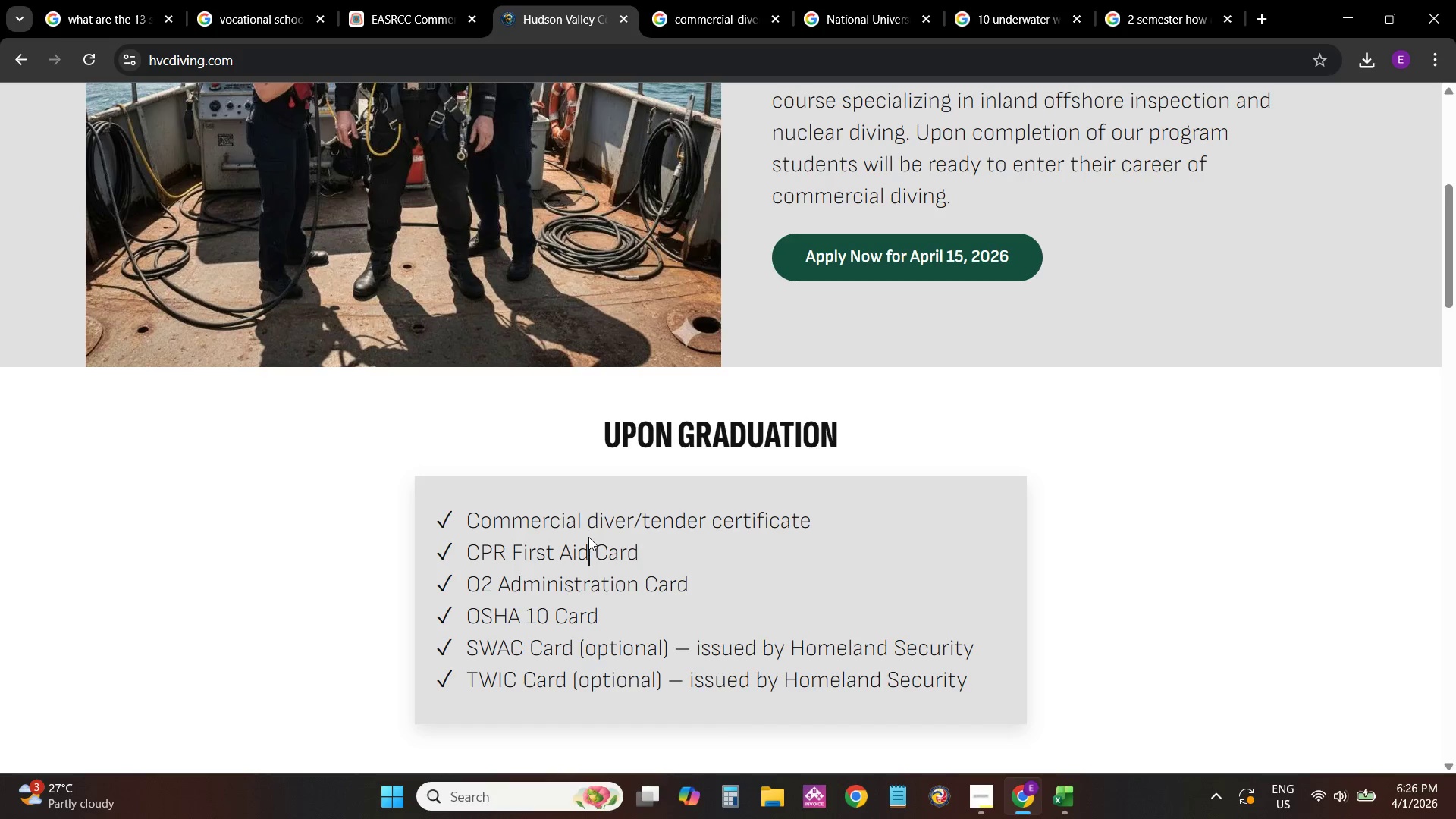 
double_click([588, 537])
 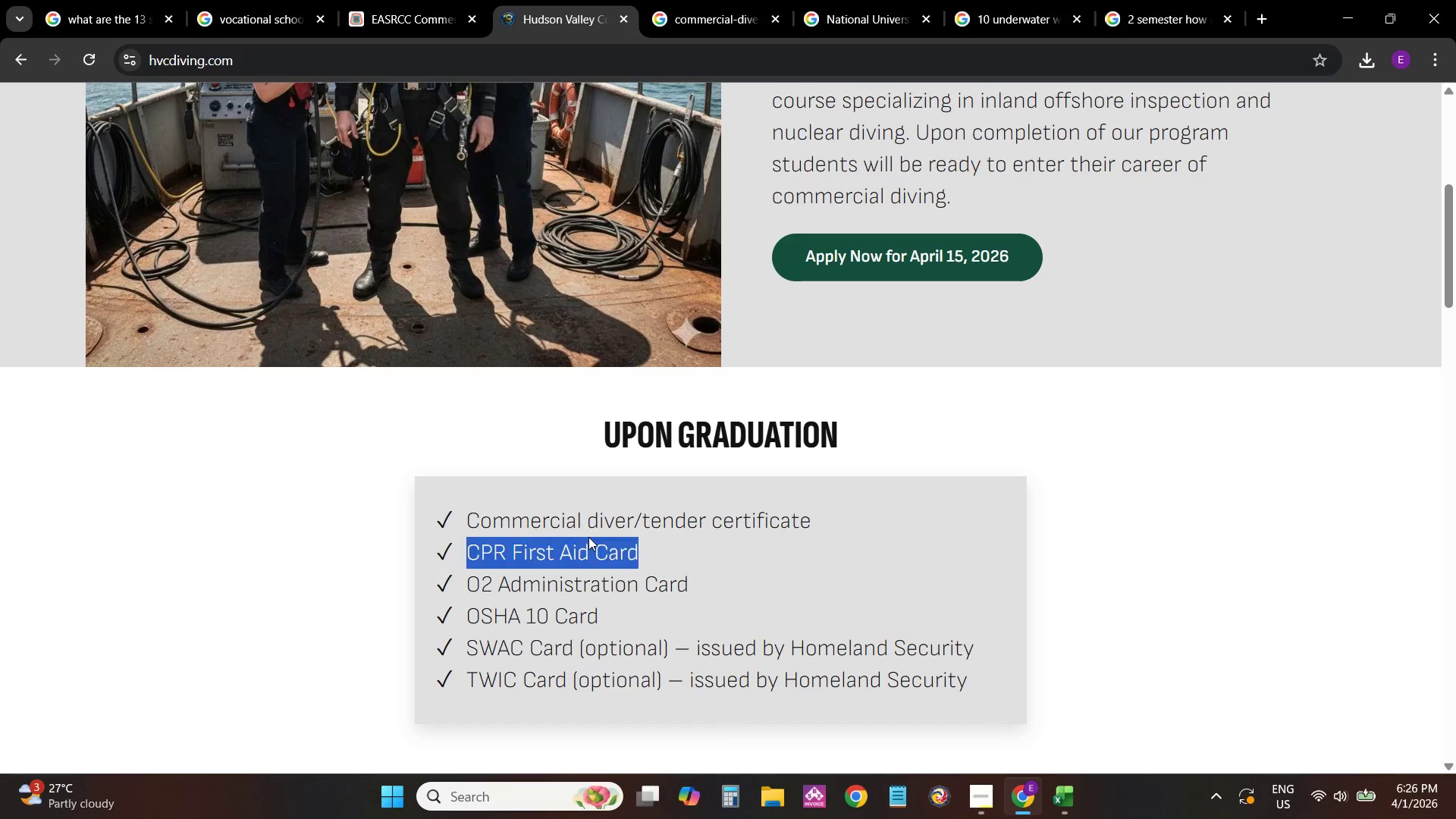 
triple_click([588, 537])
 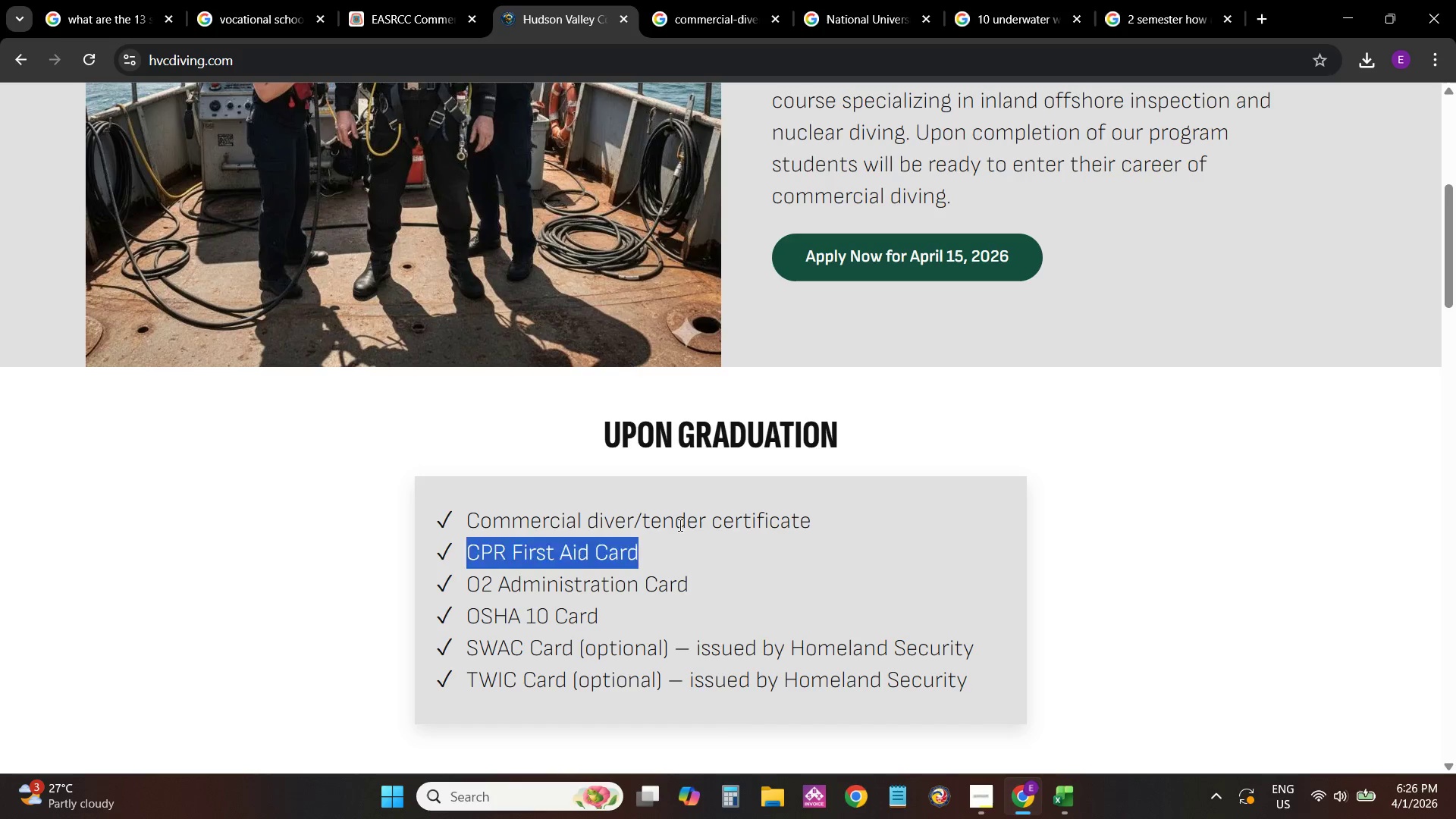 
triple_click([679, 525])
 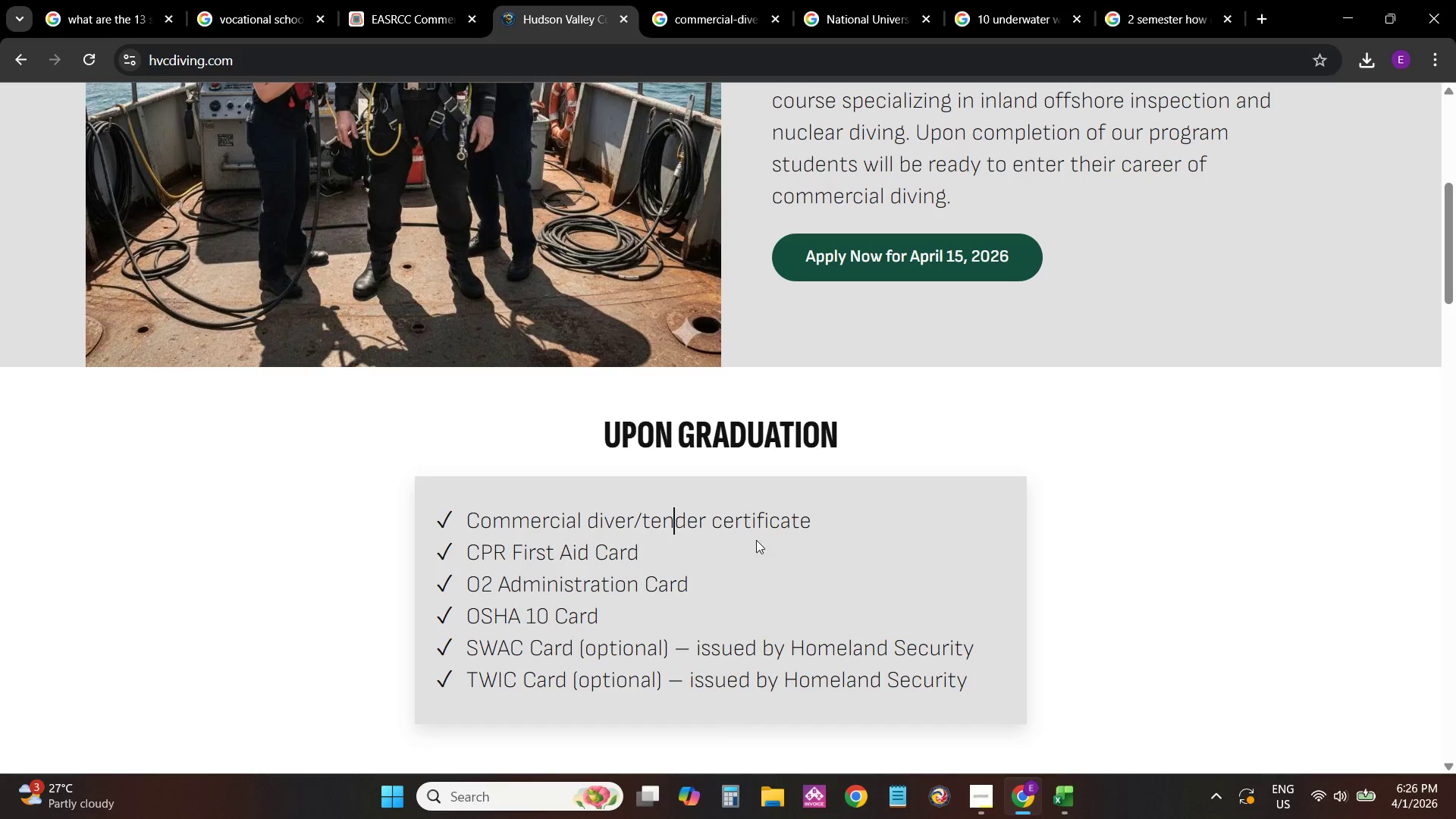 
scroll: coordinate [497, 422], scroll_direction: down, amount: 12.0
 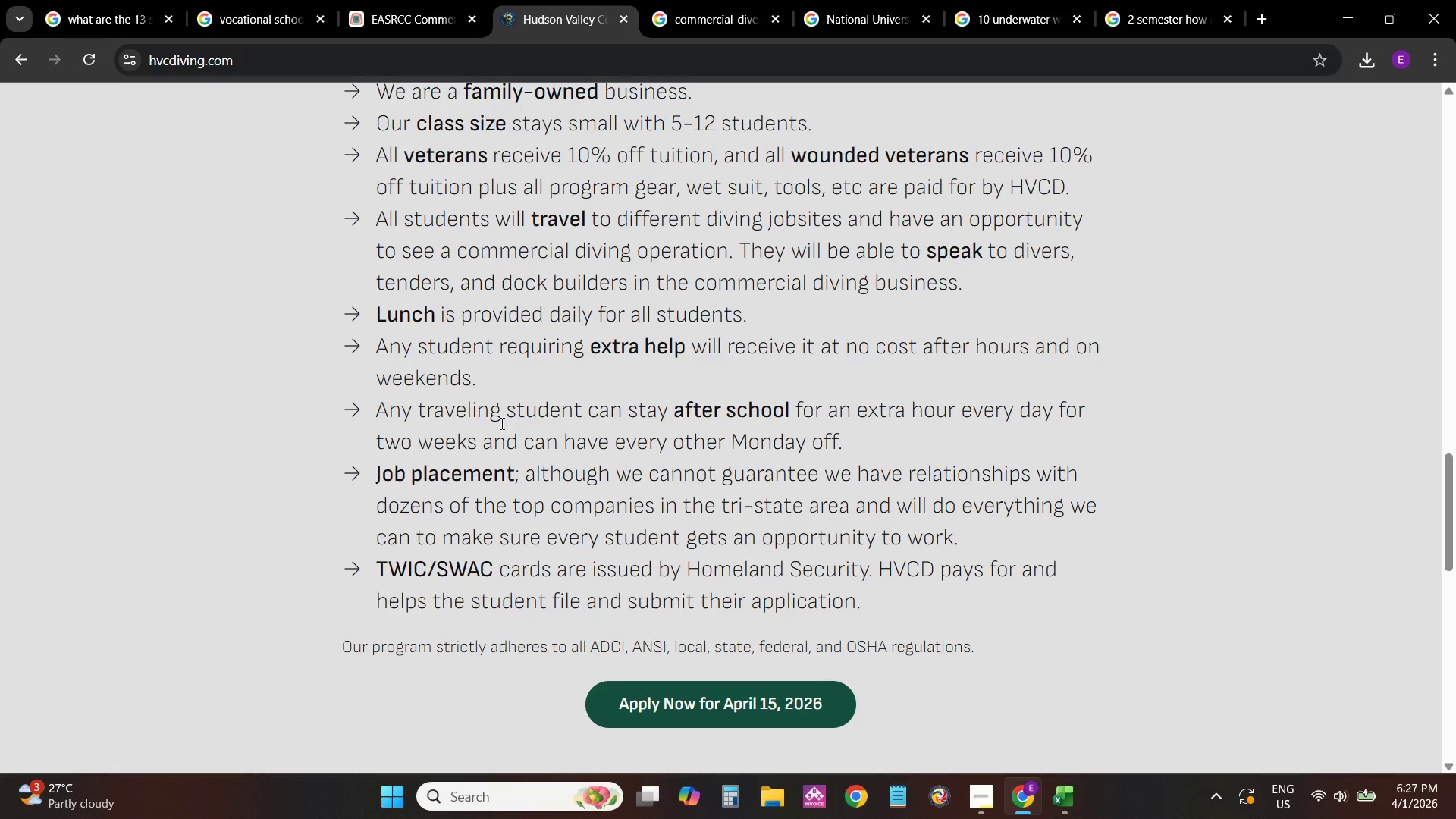 
wait(30.48)
 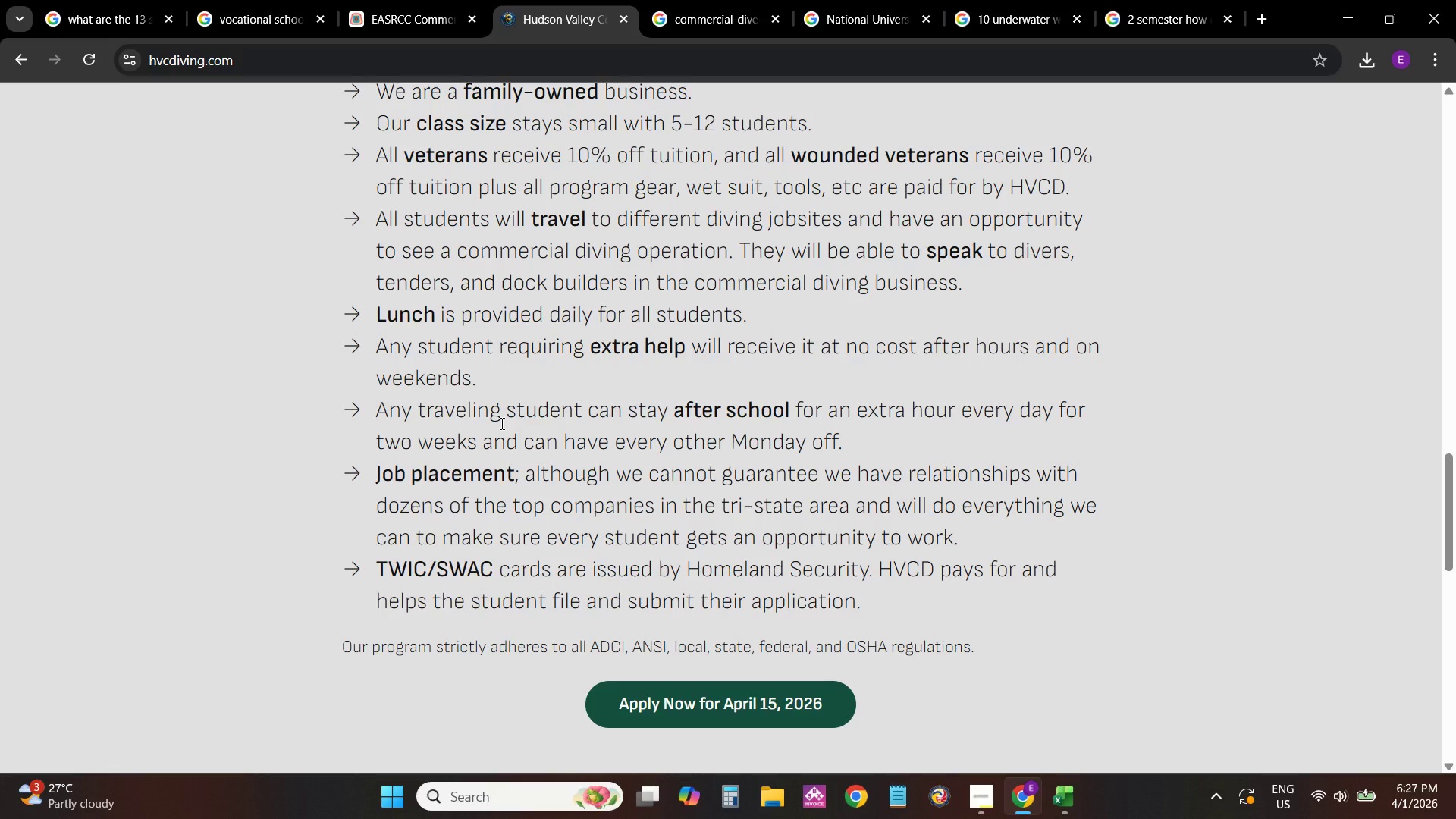 
left_click([1046, 783])
 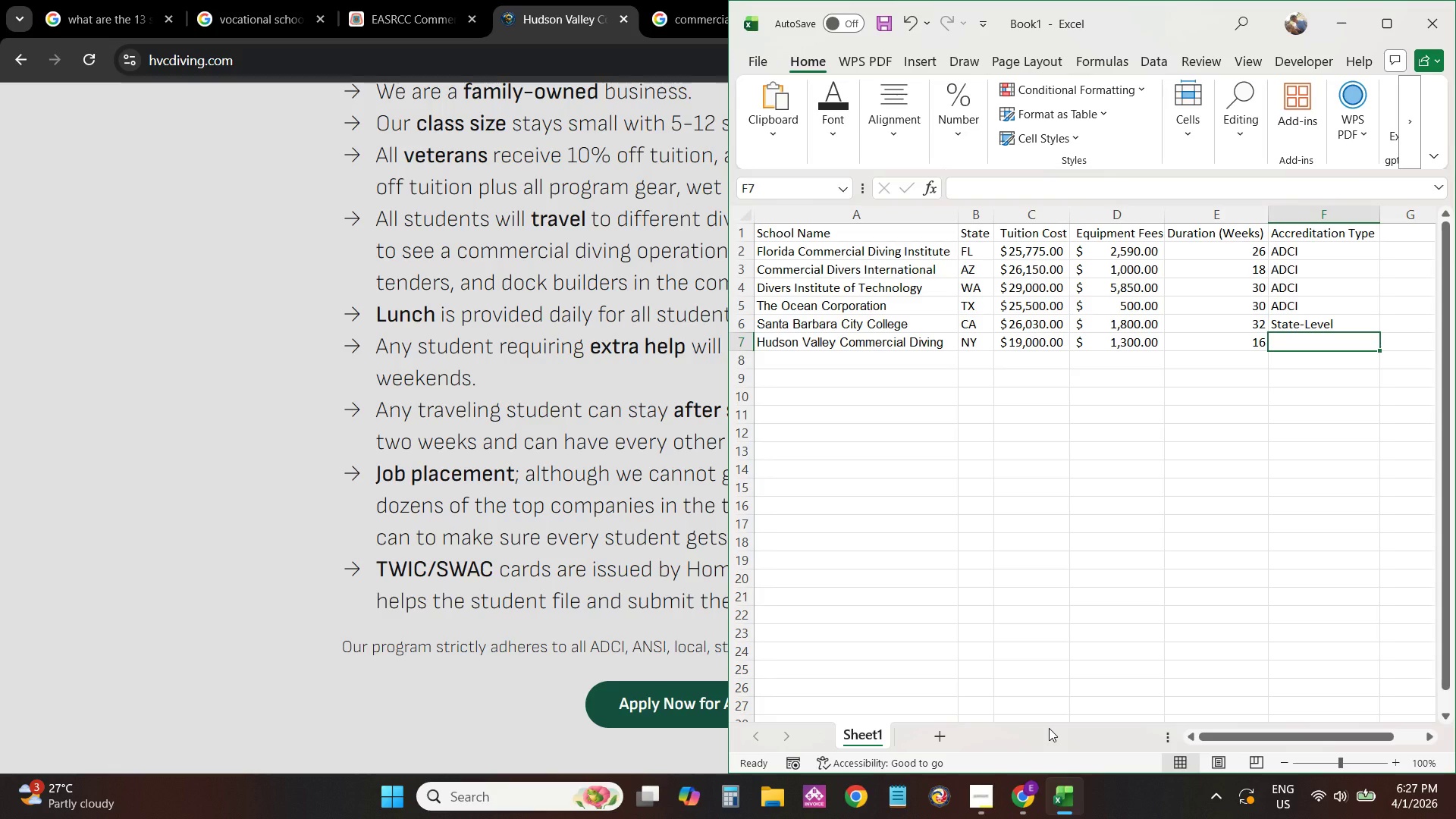 
wait(27.52)
 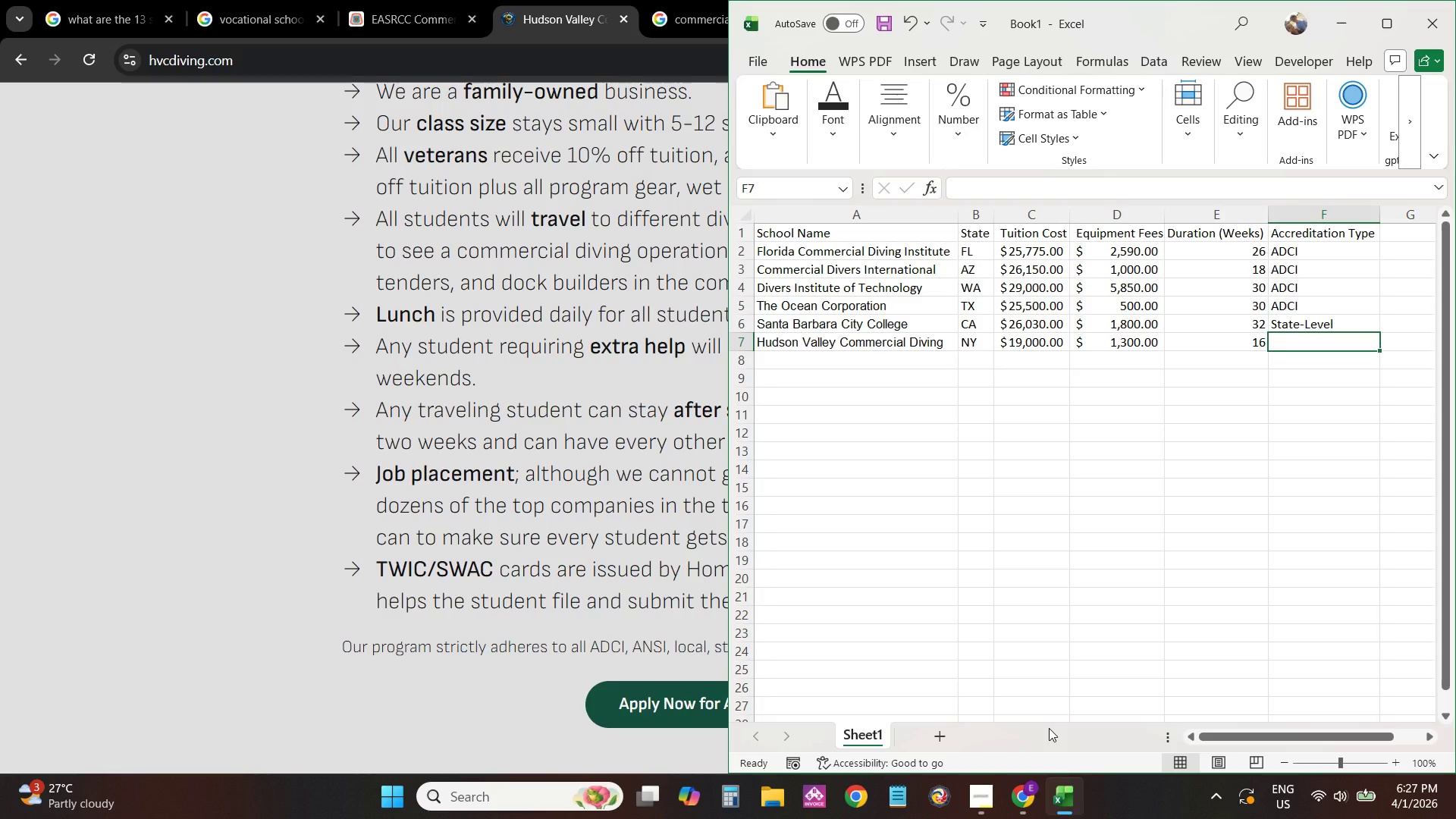 
scroll: coordinate [482, 512], scroll_direction: down, amount: 3.0
 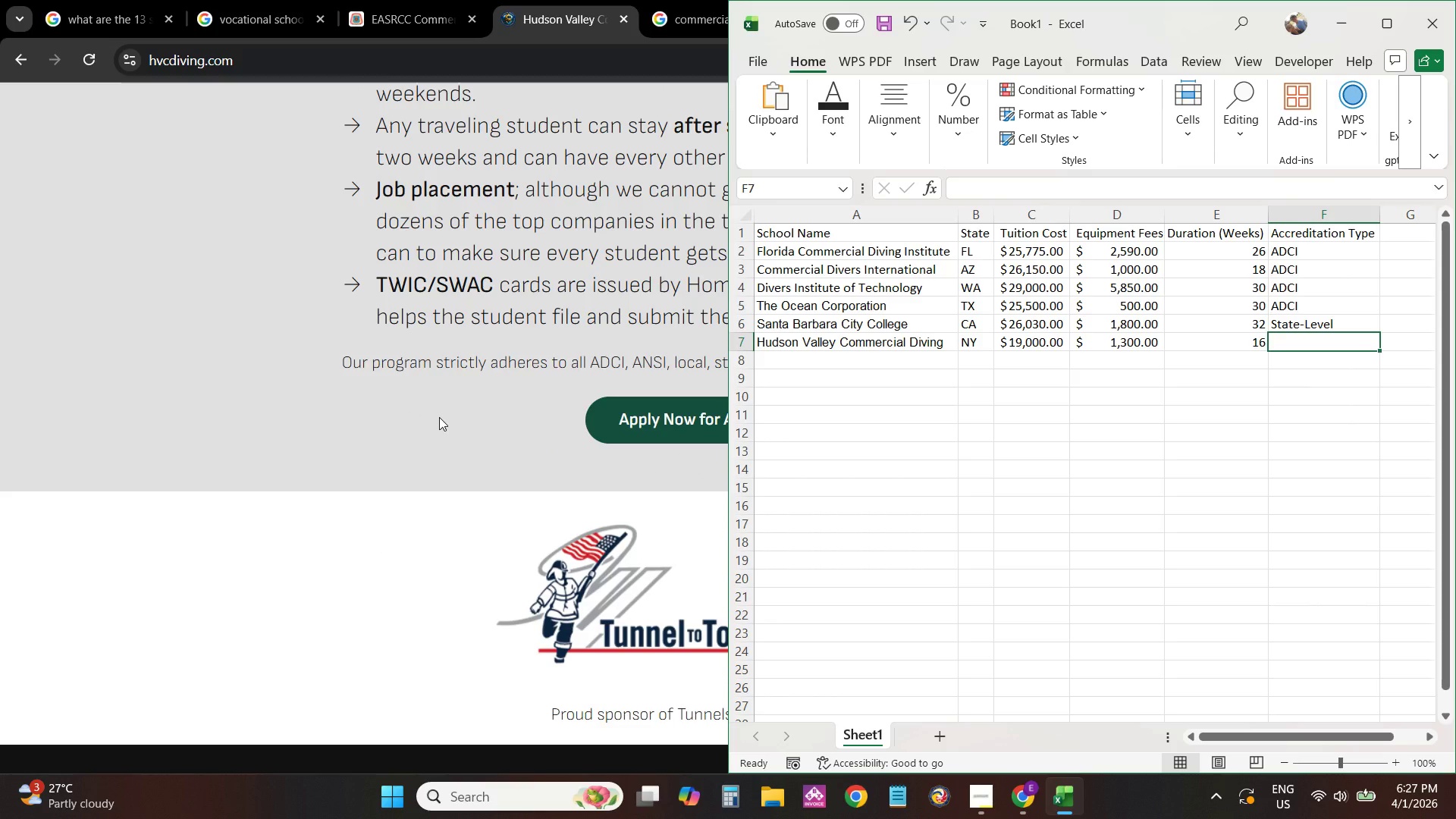 
left_click_drag(start_coordinate=[567, 356], to_coordinate=[571, 356])
 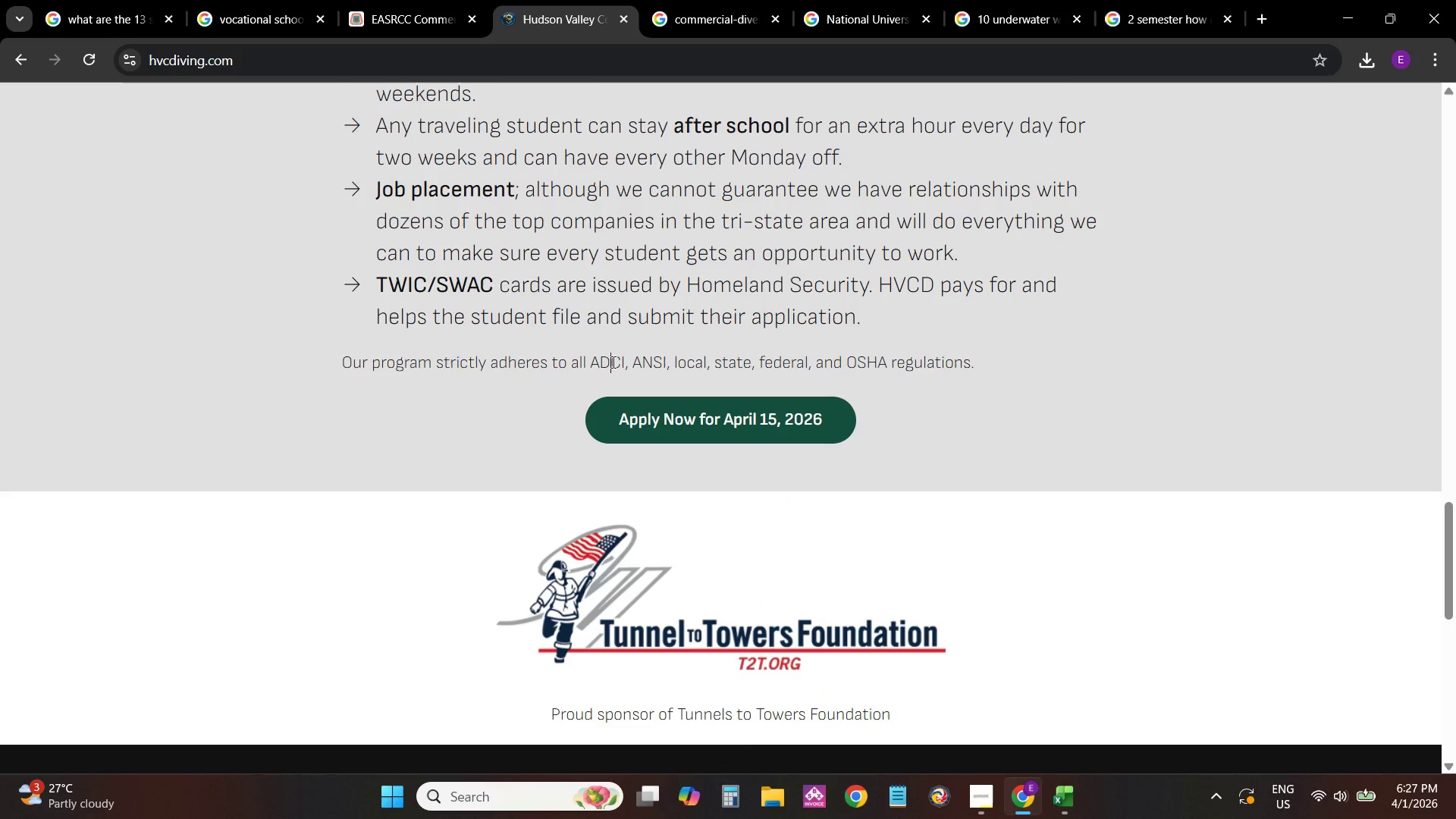 
double_click([612, 362])
 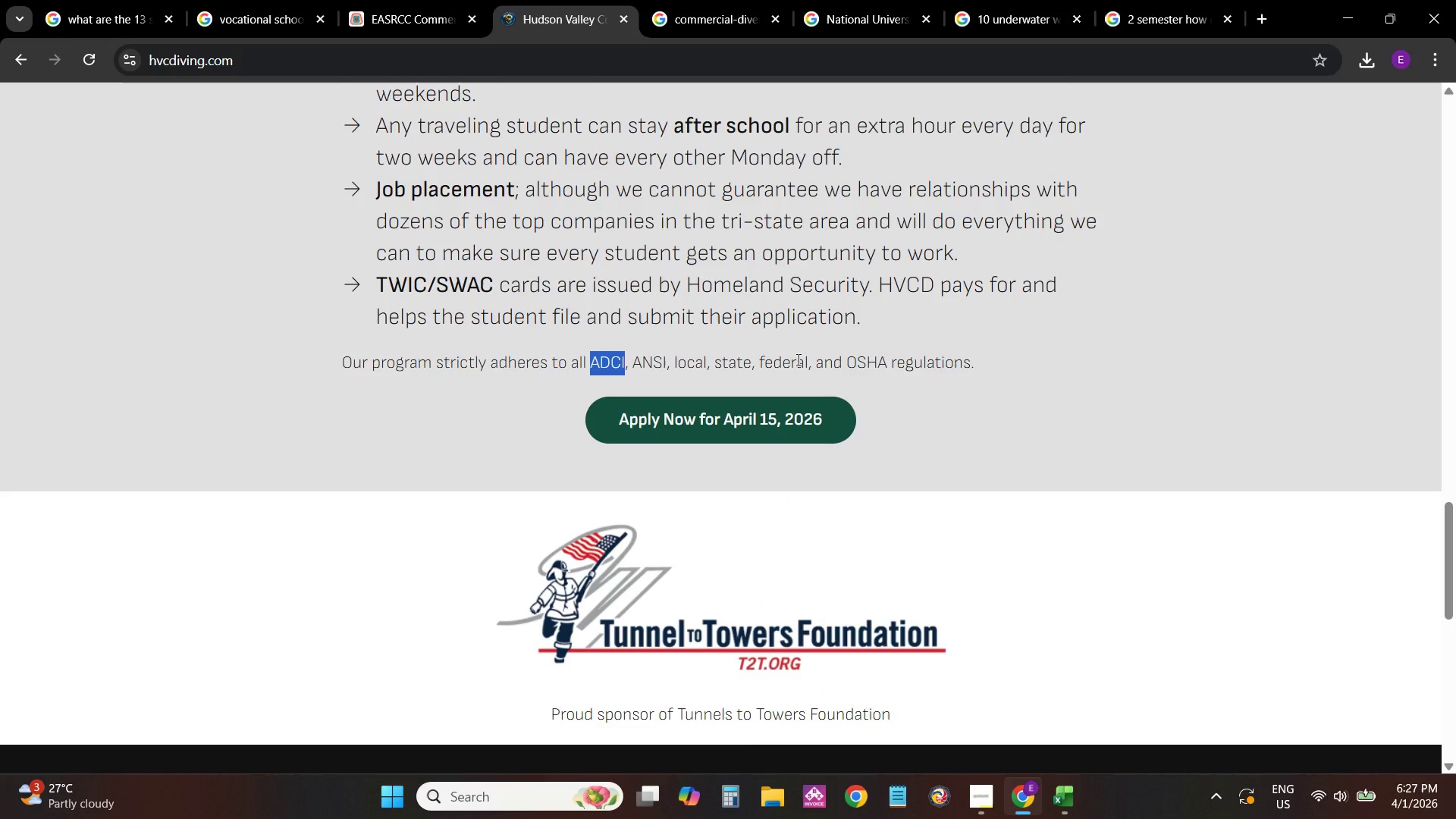 
left_click_drag(start_coordinate=[730, 353], to_coordinate=[730, 349])
 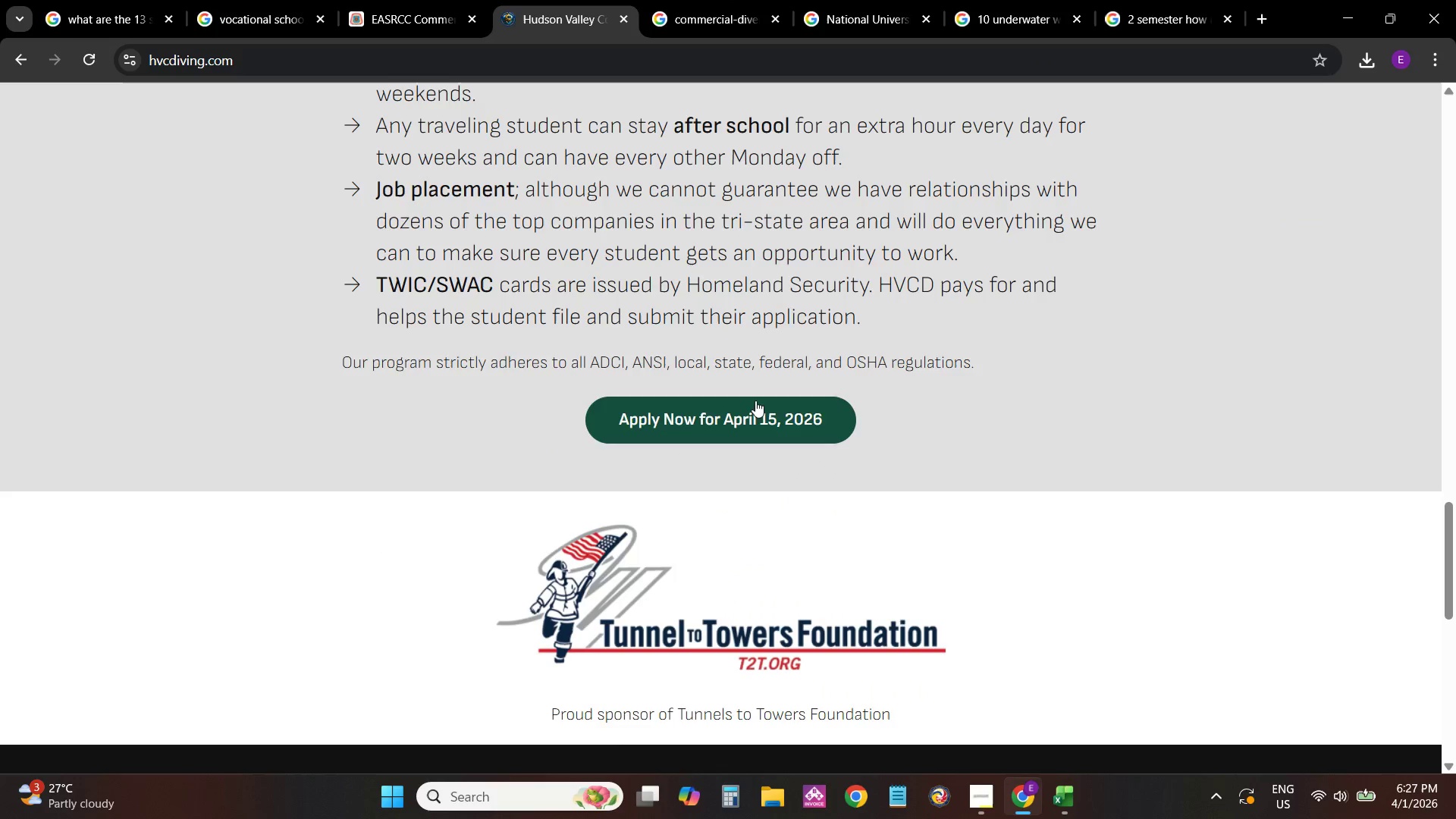 
scroll: coordinate [784, 450], scroll_direction: down, amount: 11.0
 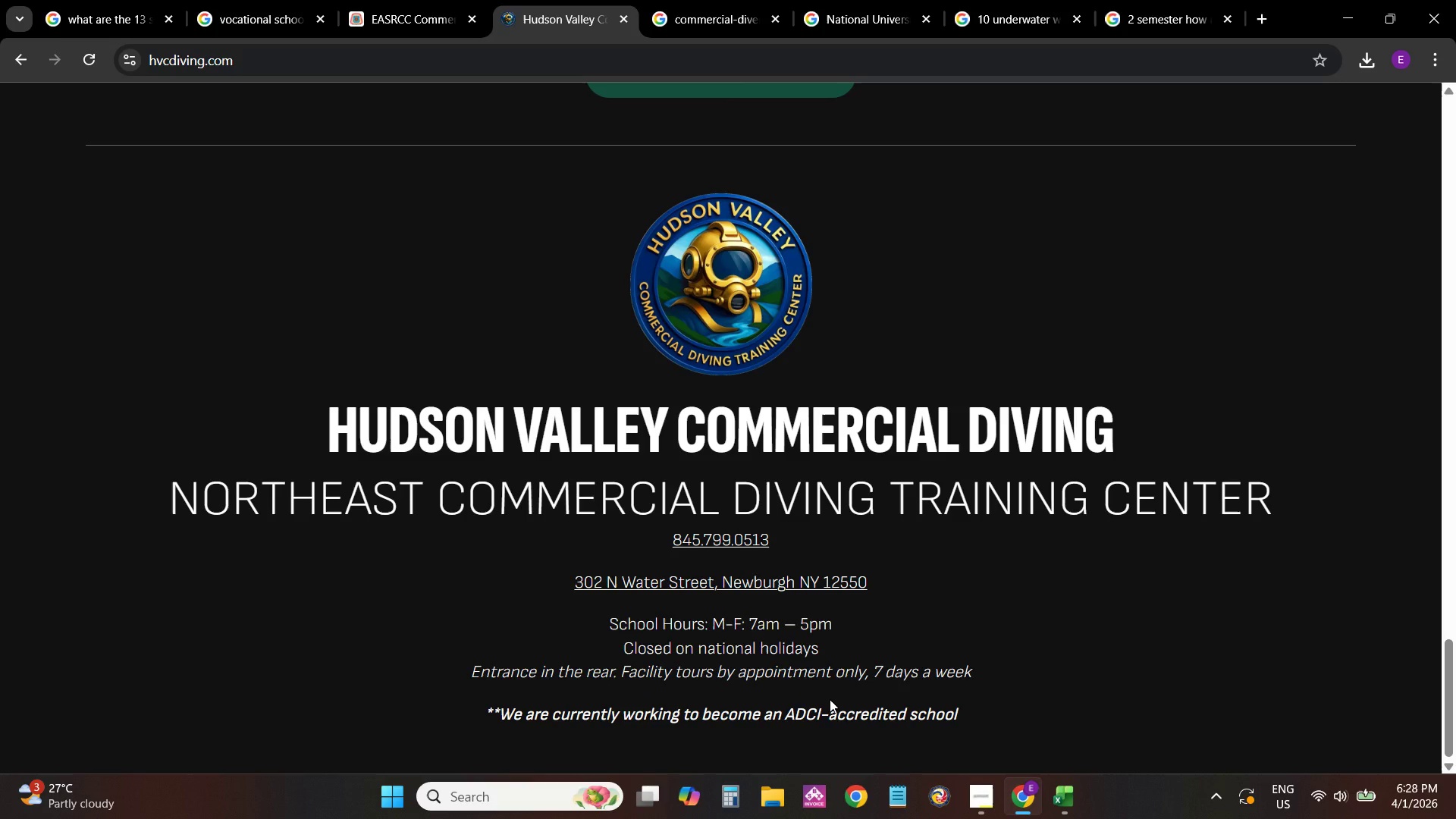 
wait(13.3)
 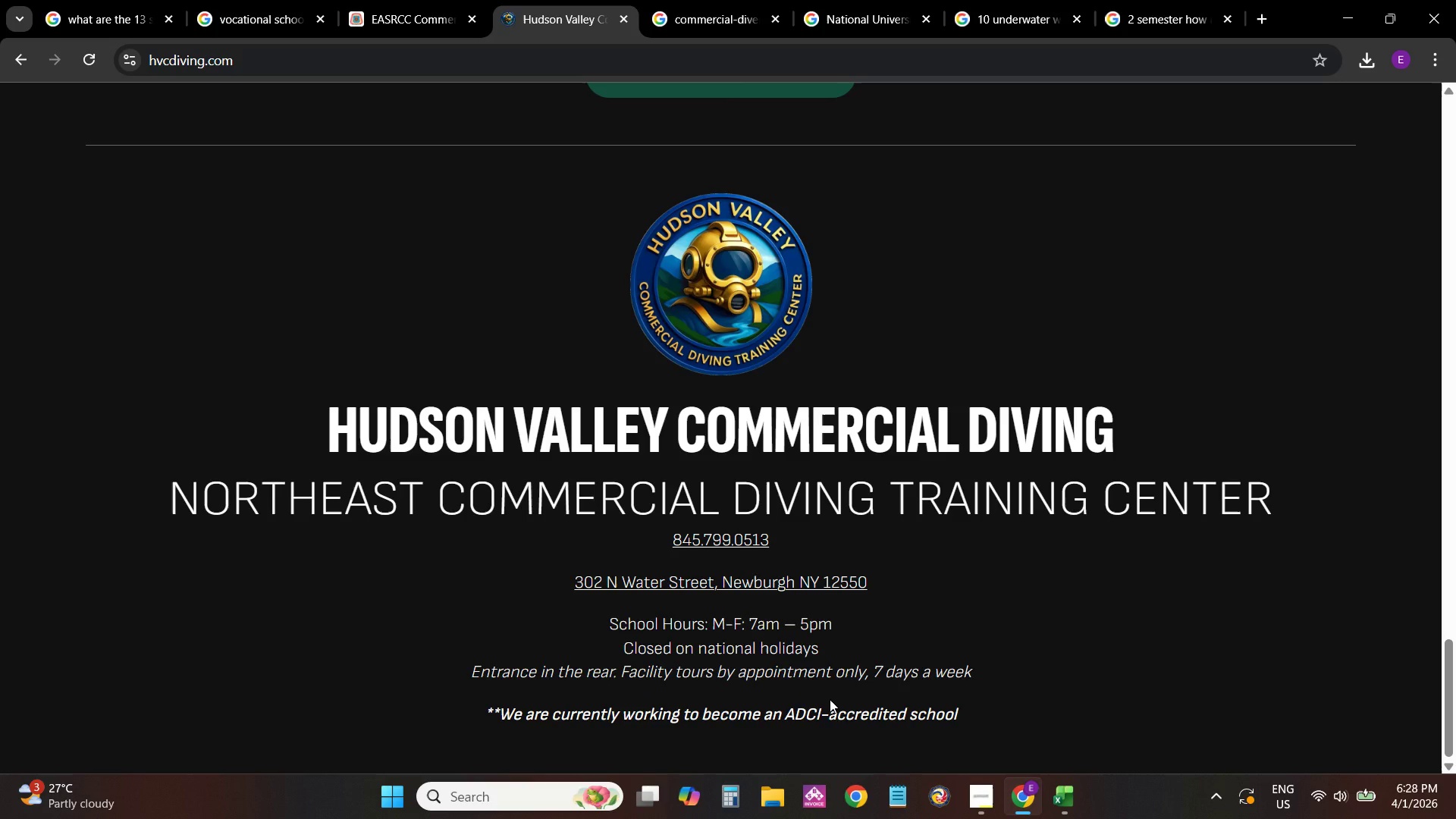 
scroll: coordinate [823, 682], scroll_direction: down, amount: 2.0
 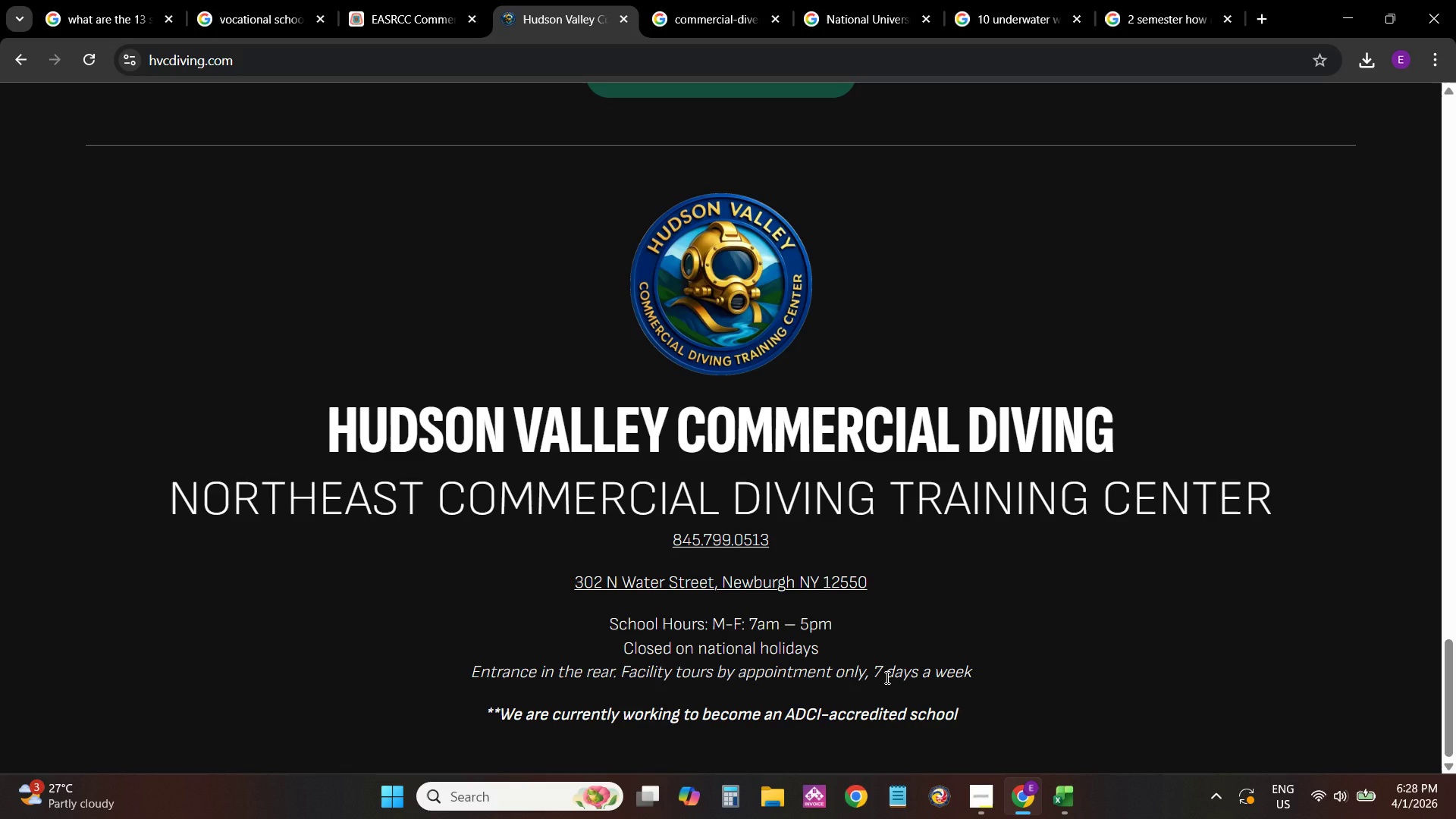 
scroll: coordinate [887, 676], scroll_direction: up, amount: 22.0
 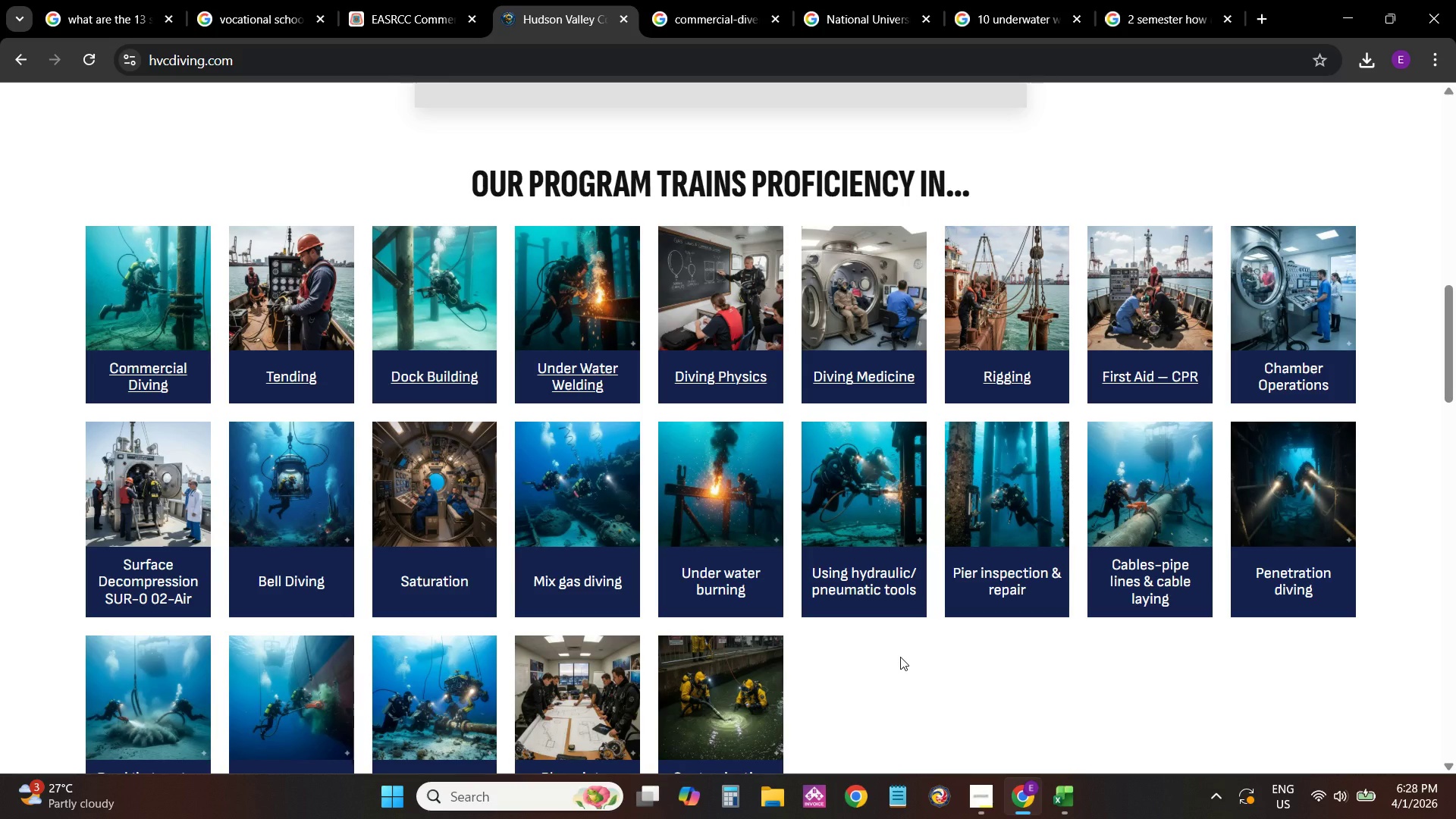 
wait(27.02)
 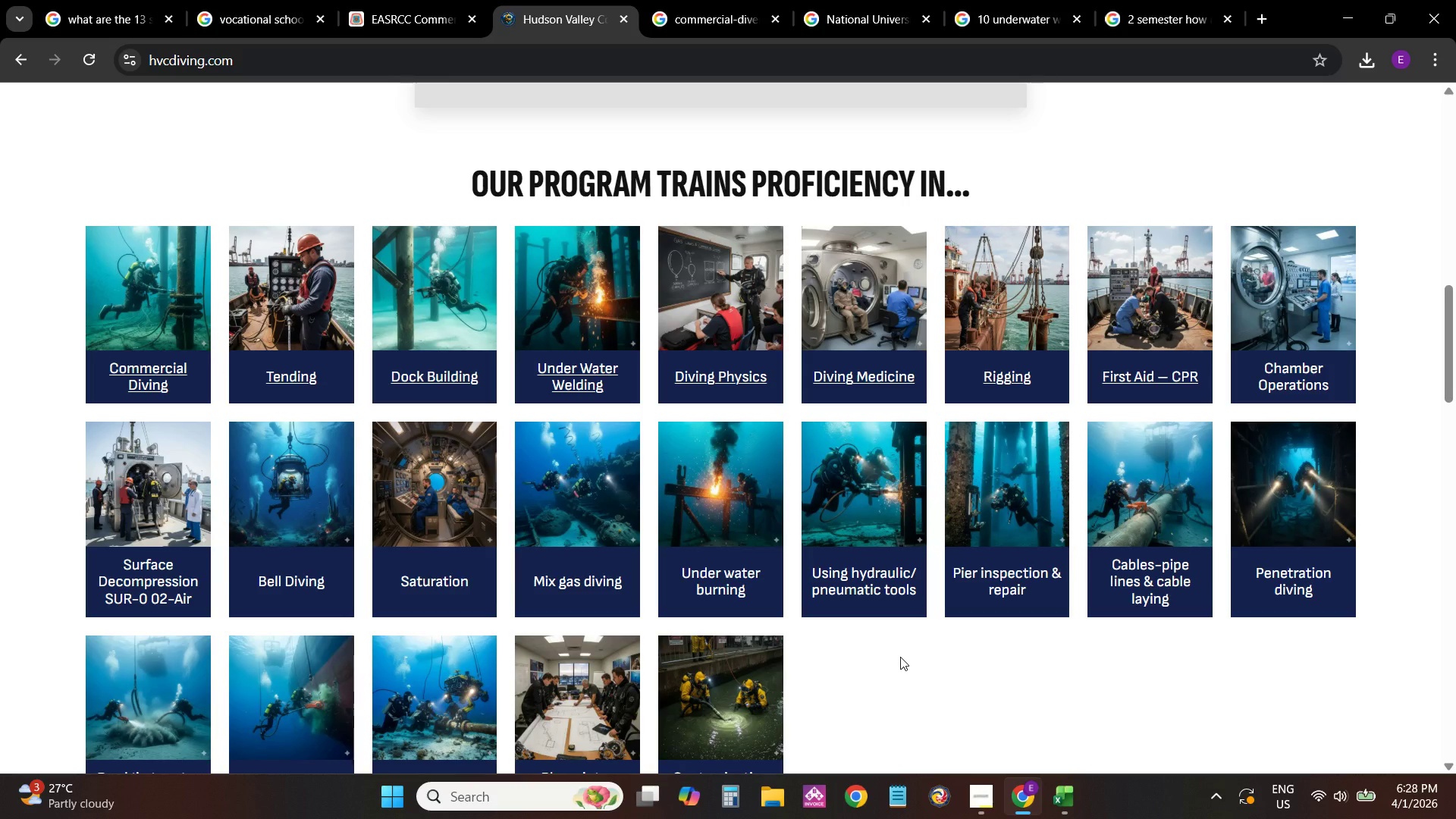 
key(Alt+AltLeft)
 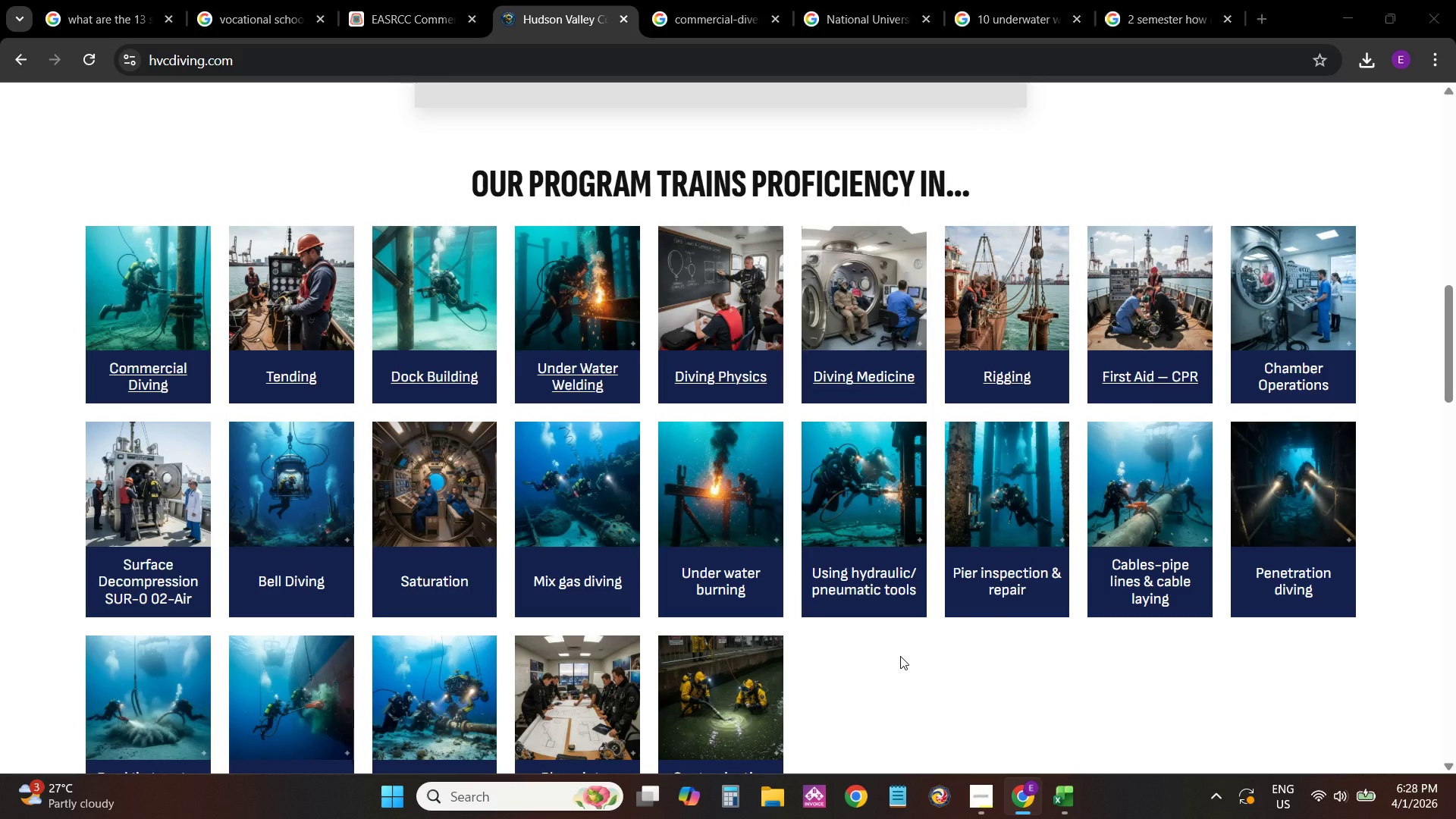 
key(Alt+Tab)
 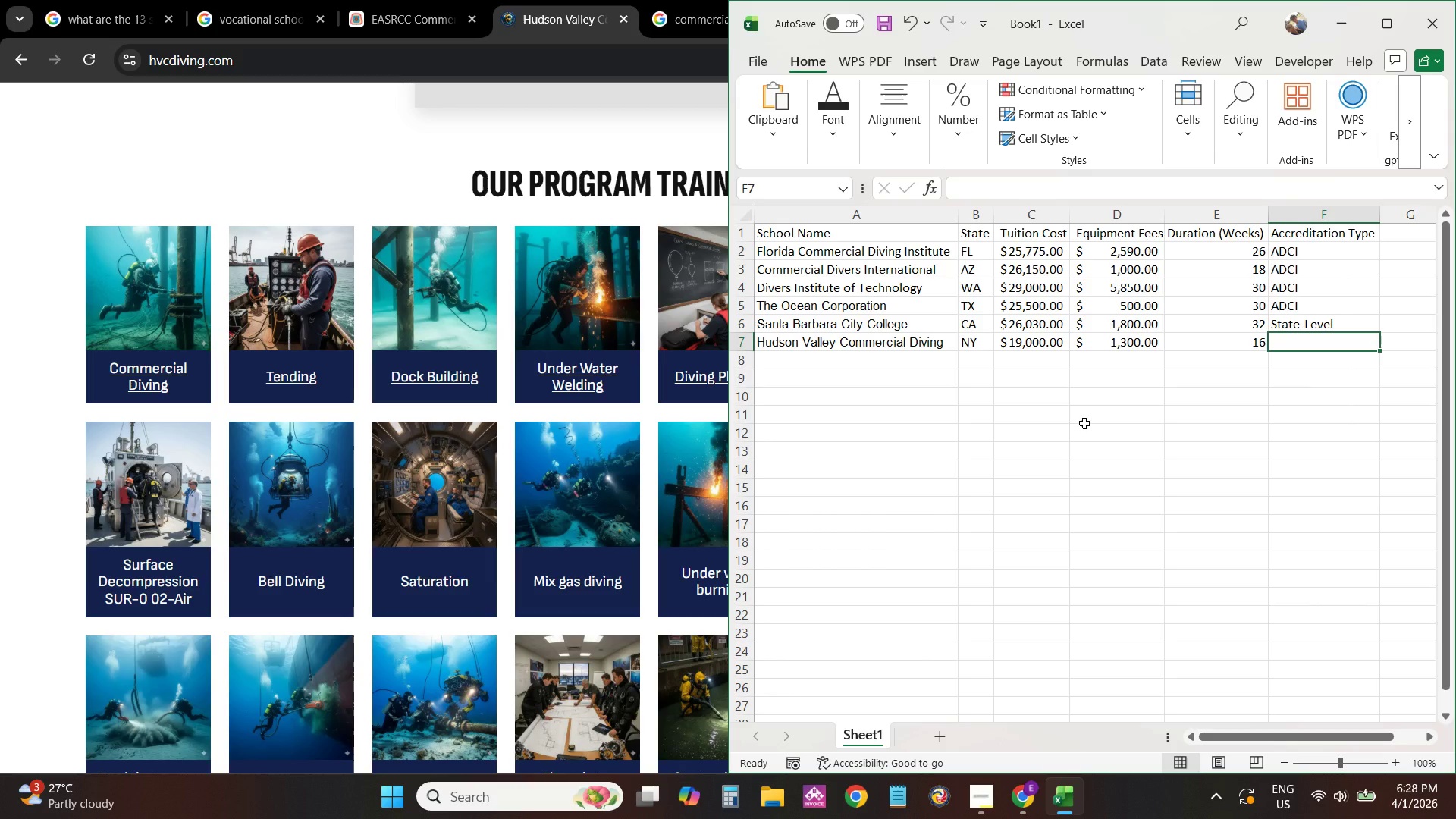 
type(ADCI)
 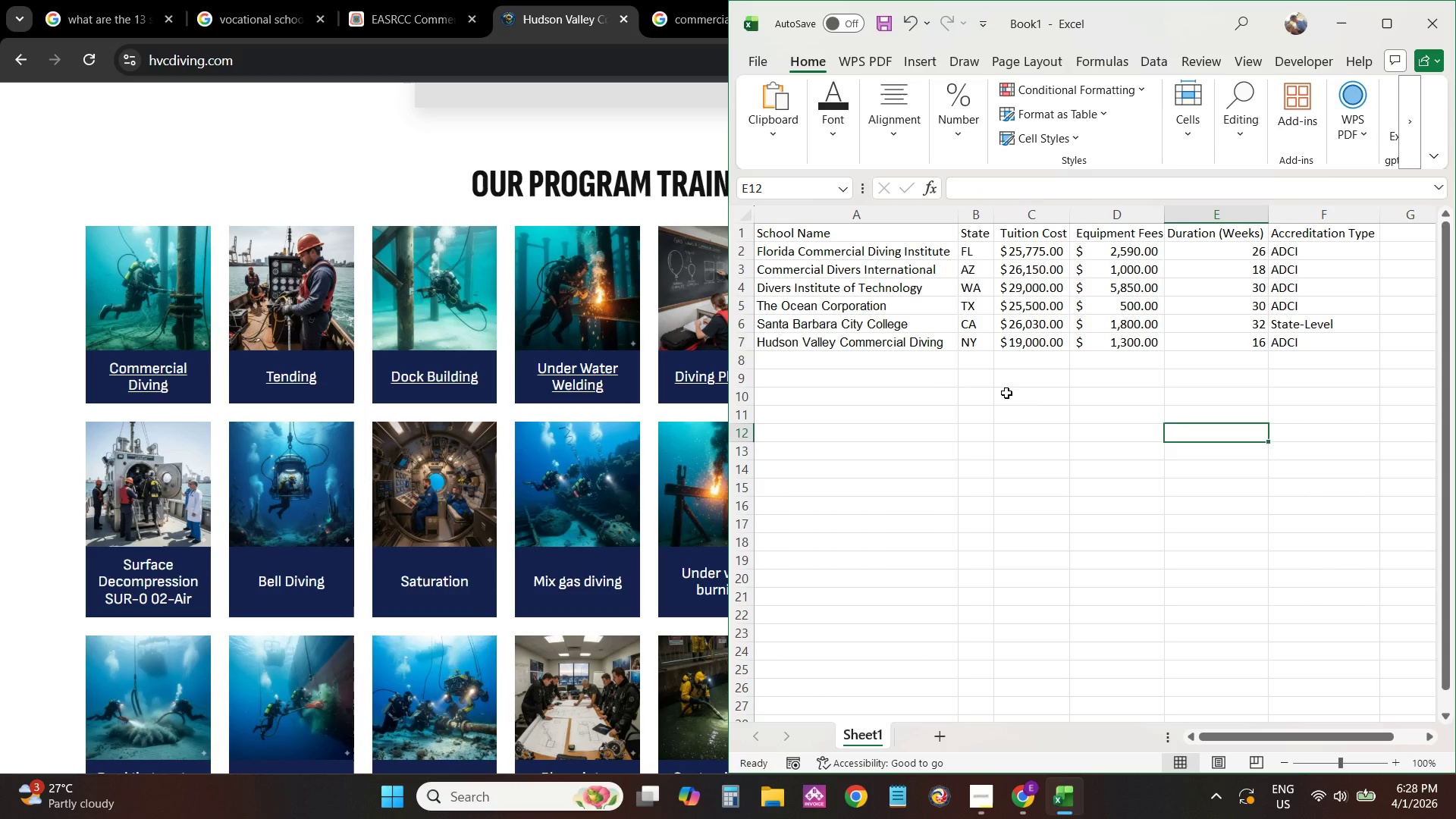 
left_click([824, 366])
 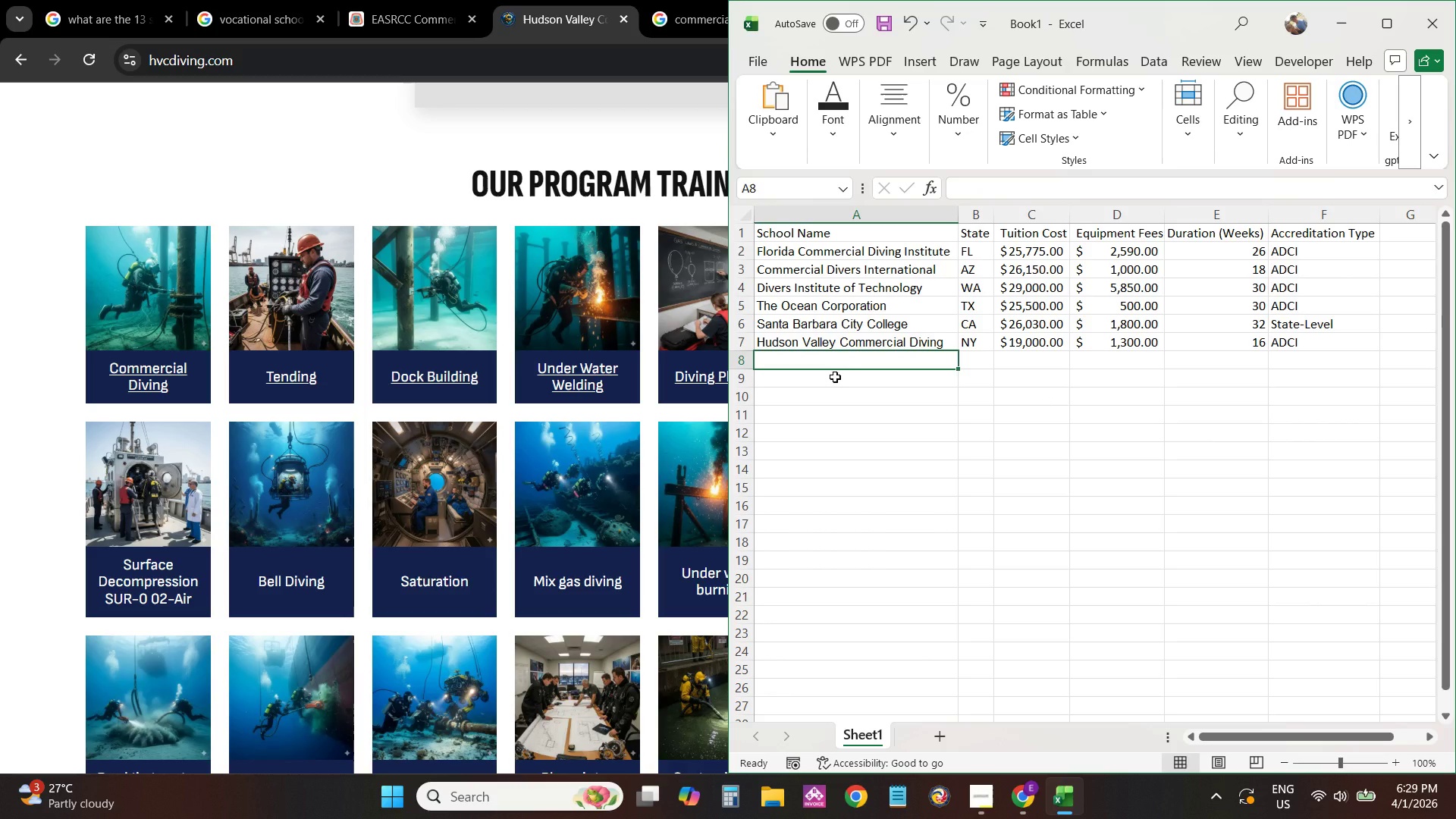 
wait(9.86)
 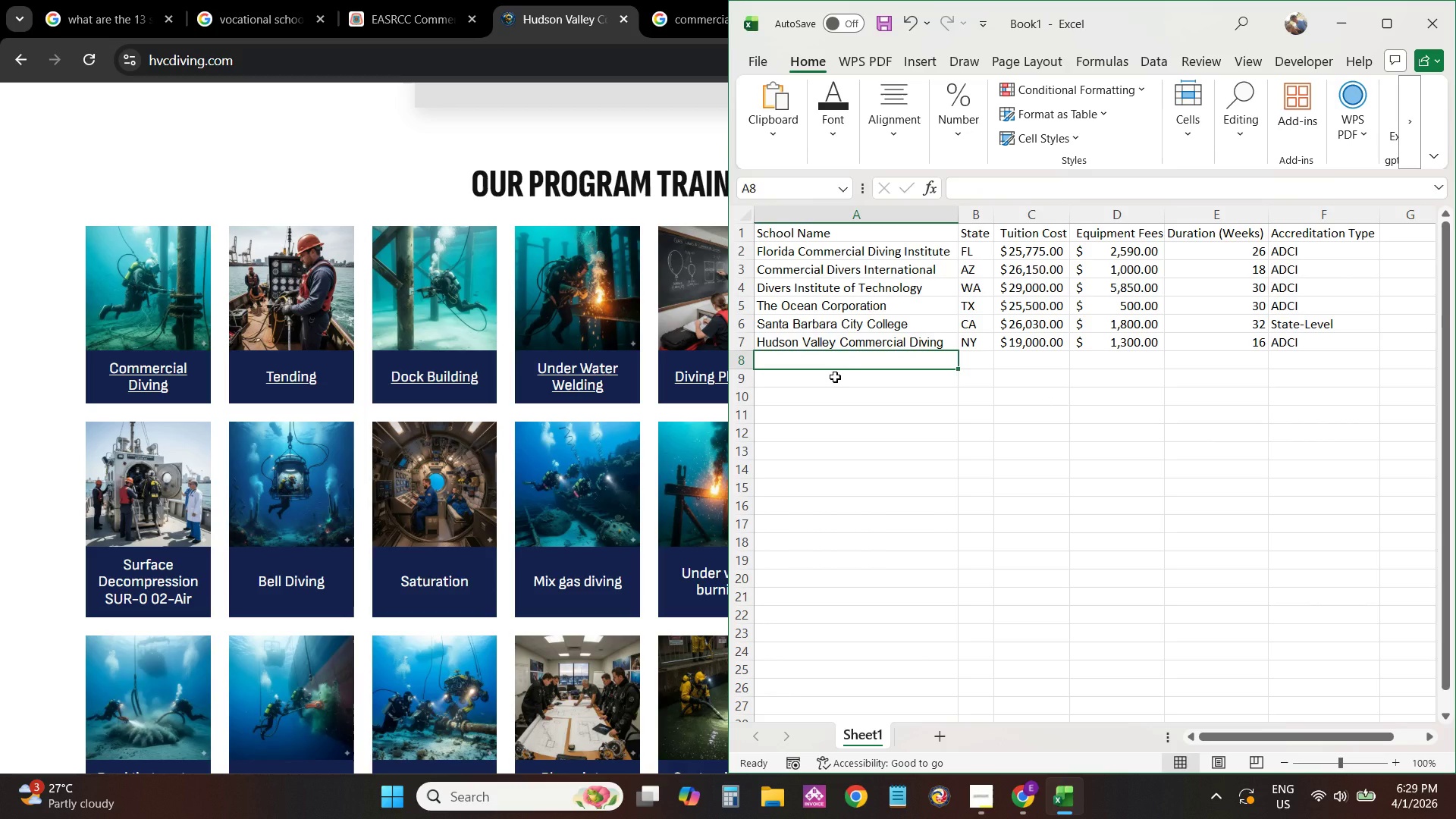 
left_click([579, 0])
 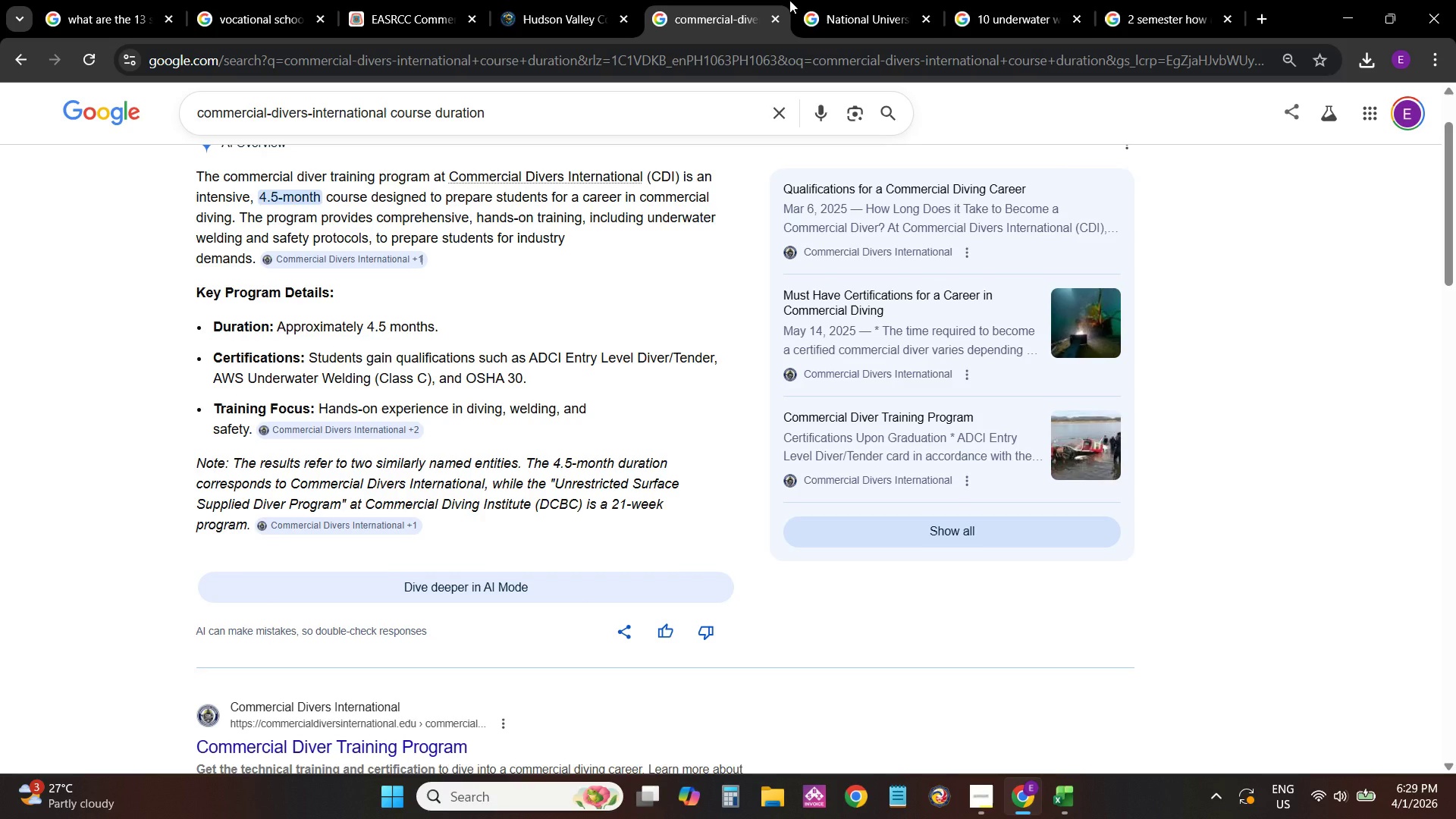 
double_click([877, 0])
 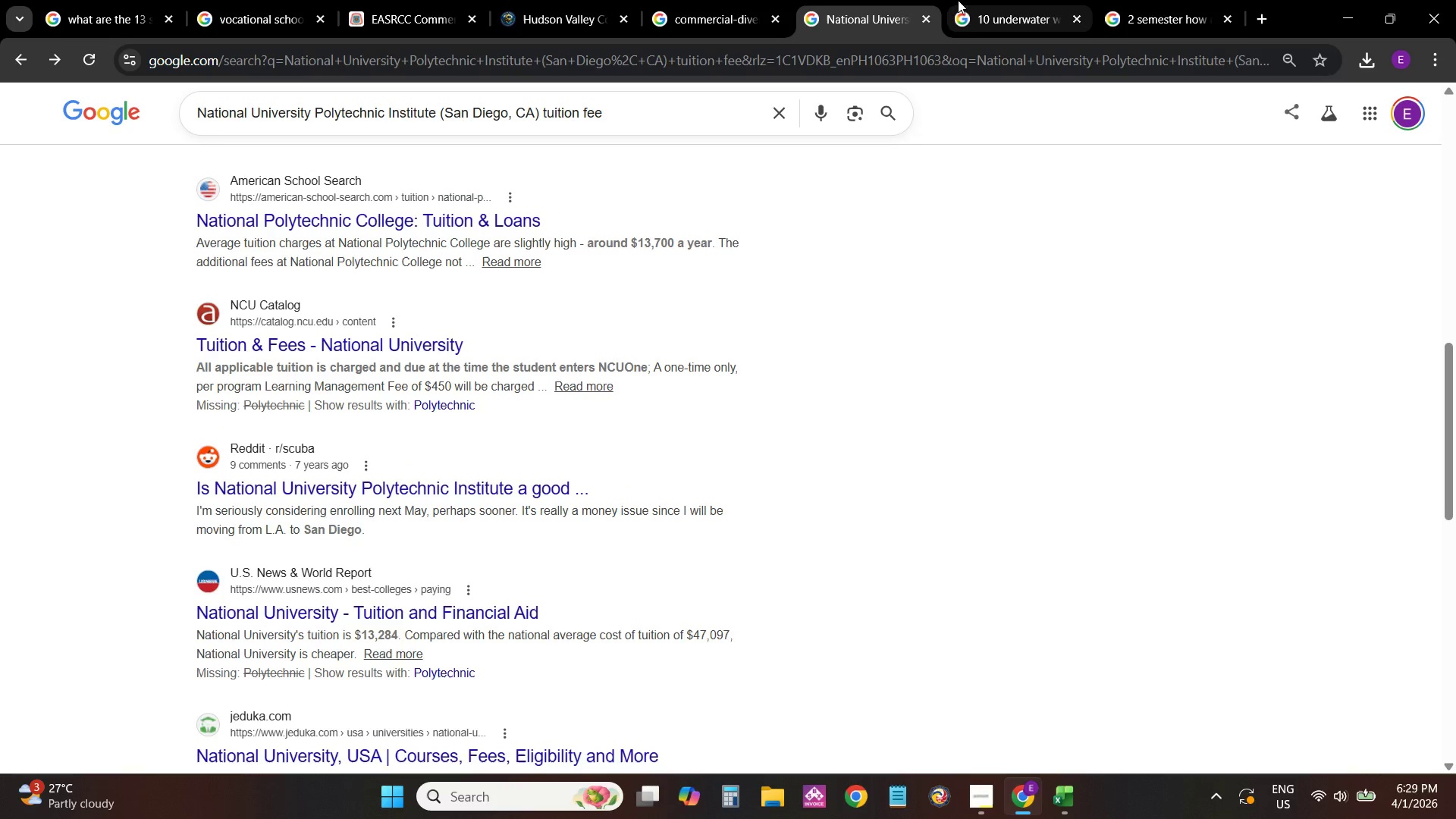 
left_click([965, 0])
 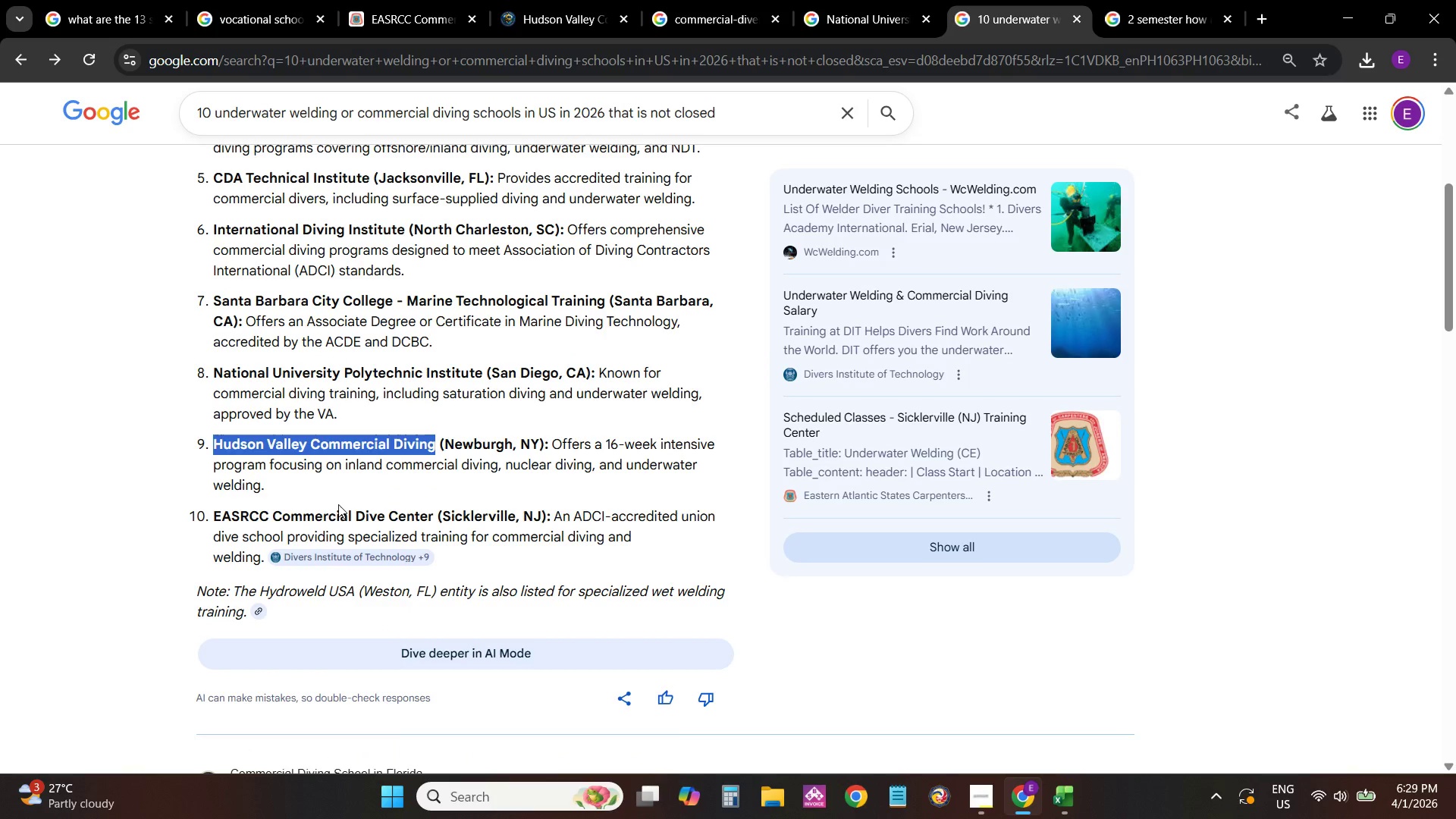 
left_click([363, 403])
 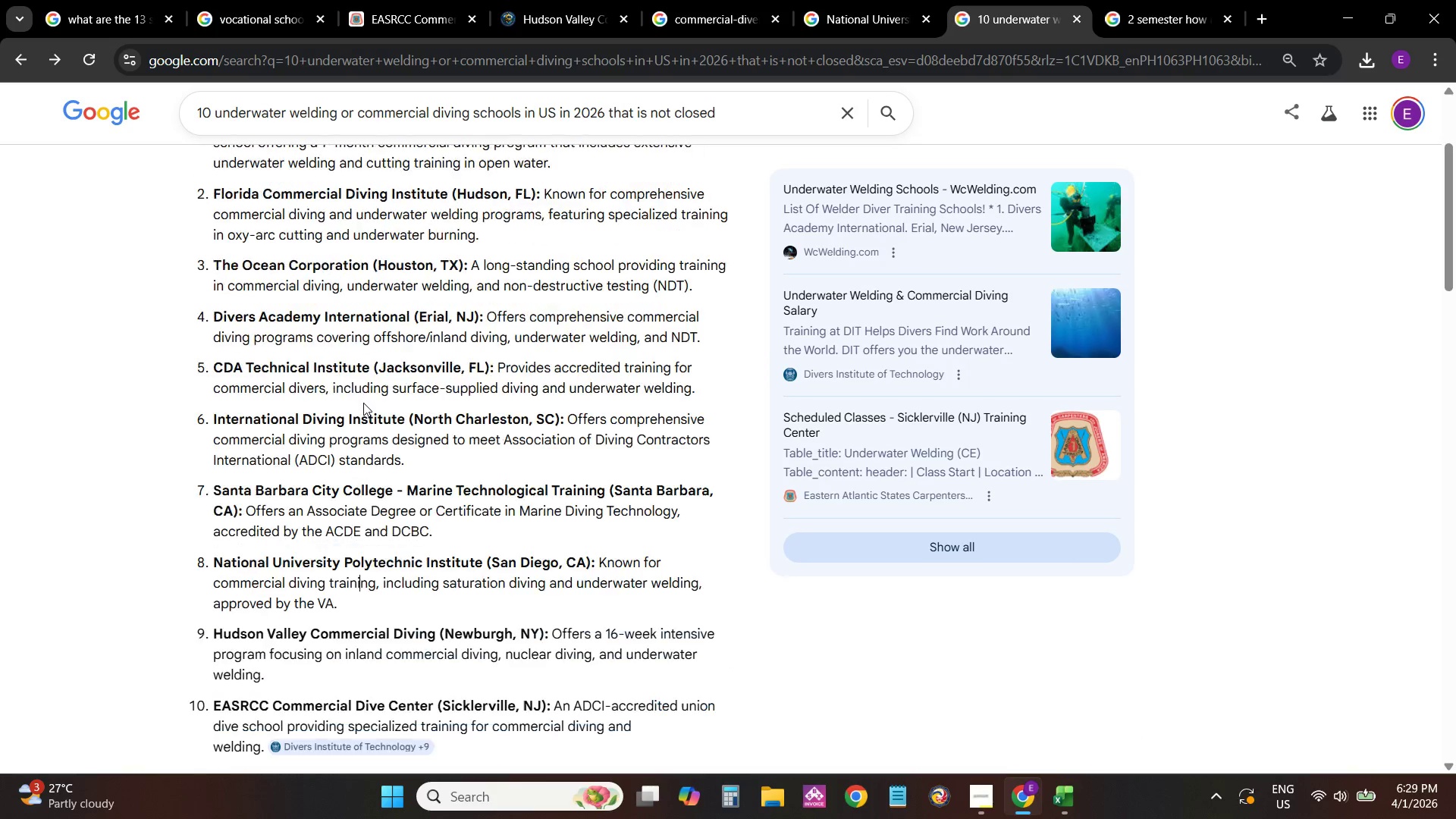 
scroll: coordinate [363, 403], scroll_direction: up, amount: 2.0
 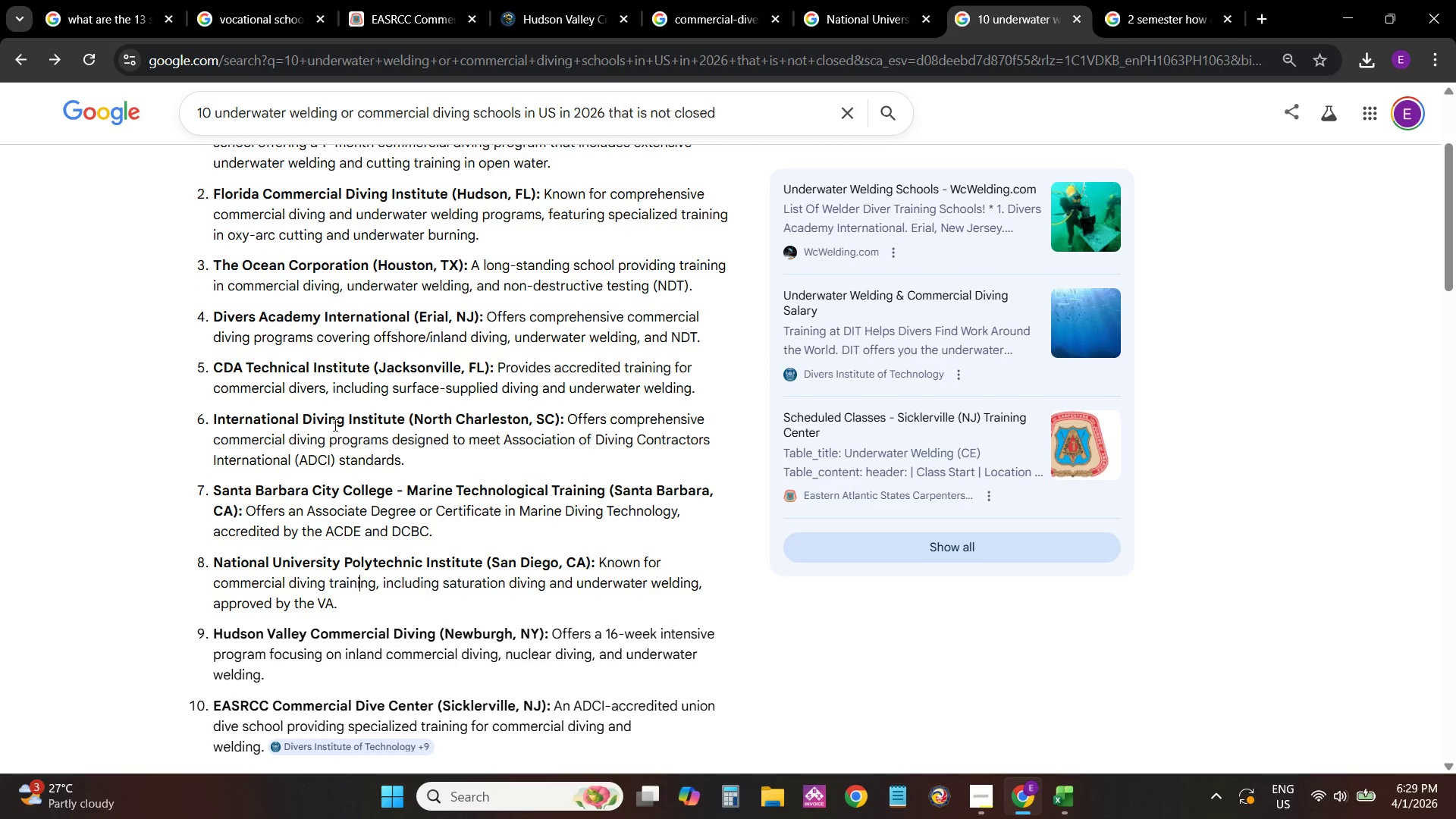 
double_click([334, 424])
 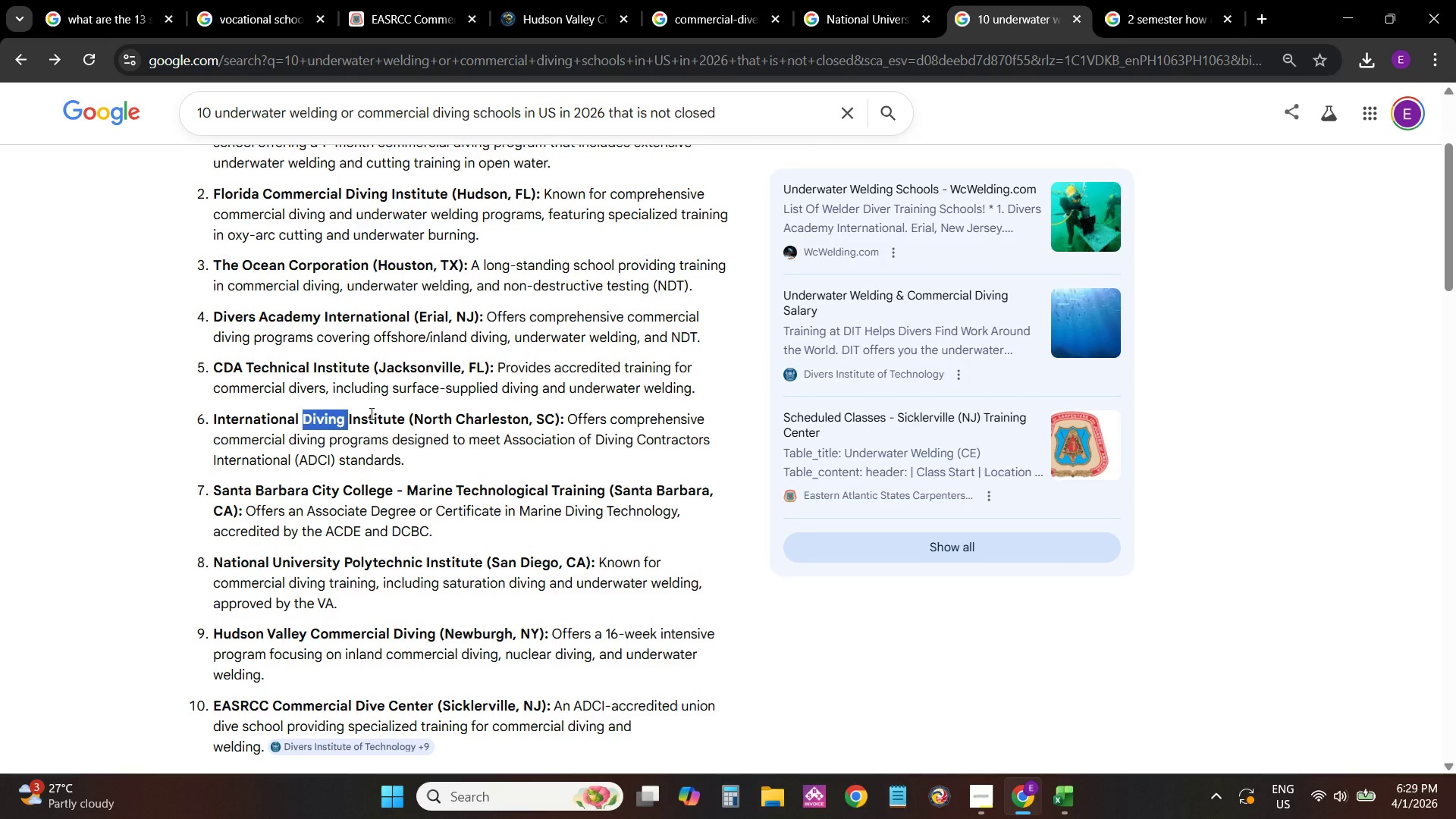 
triple_click([371, 413])
 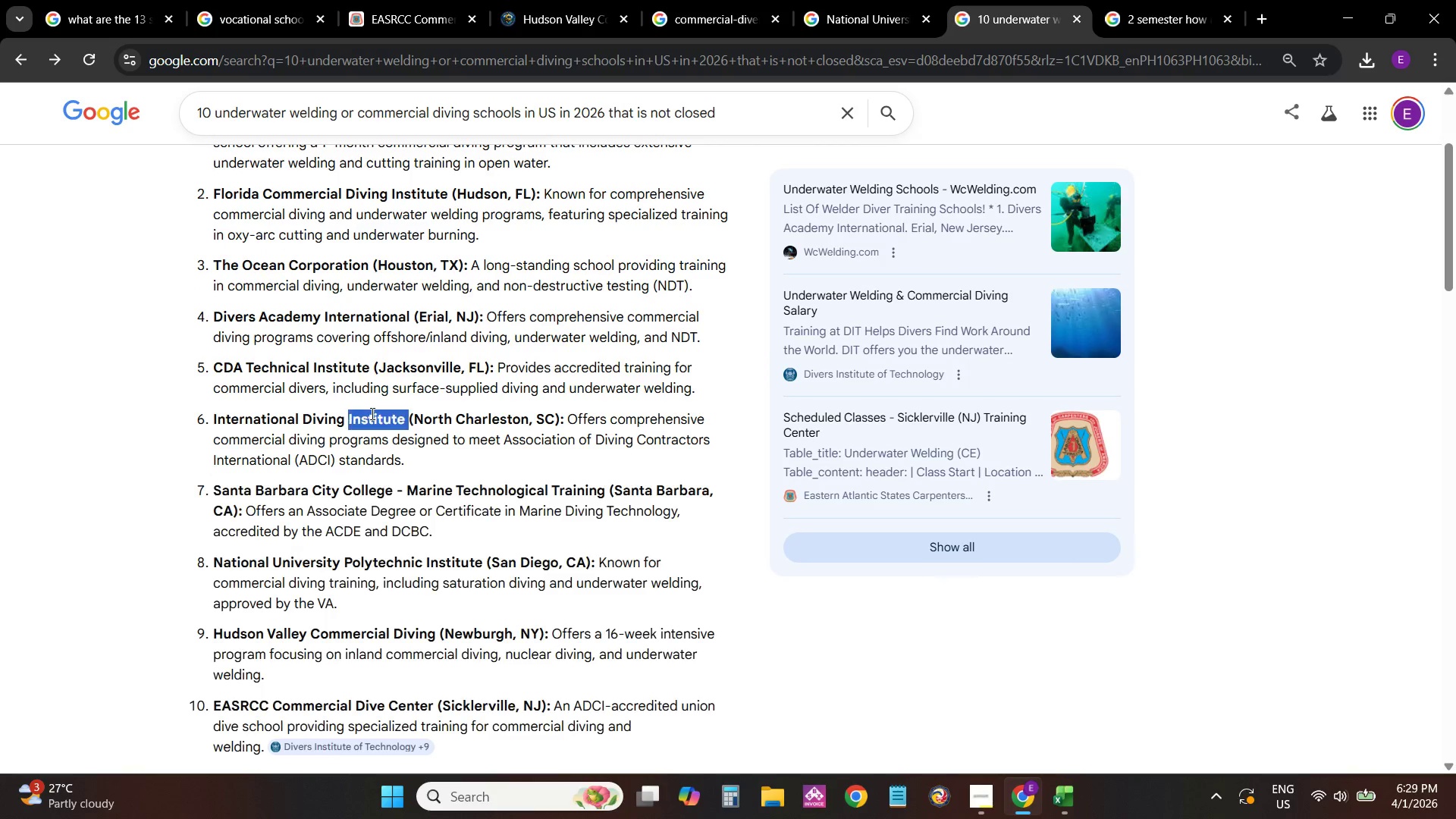 
triple_click([371, 413])
 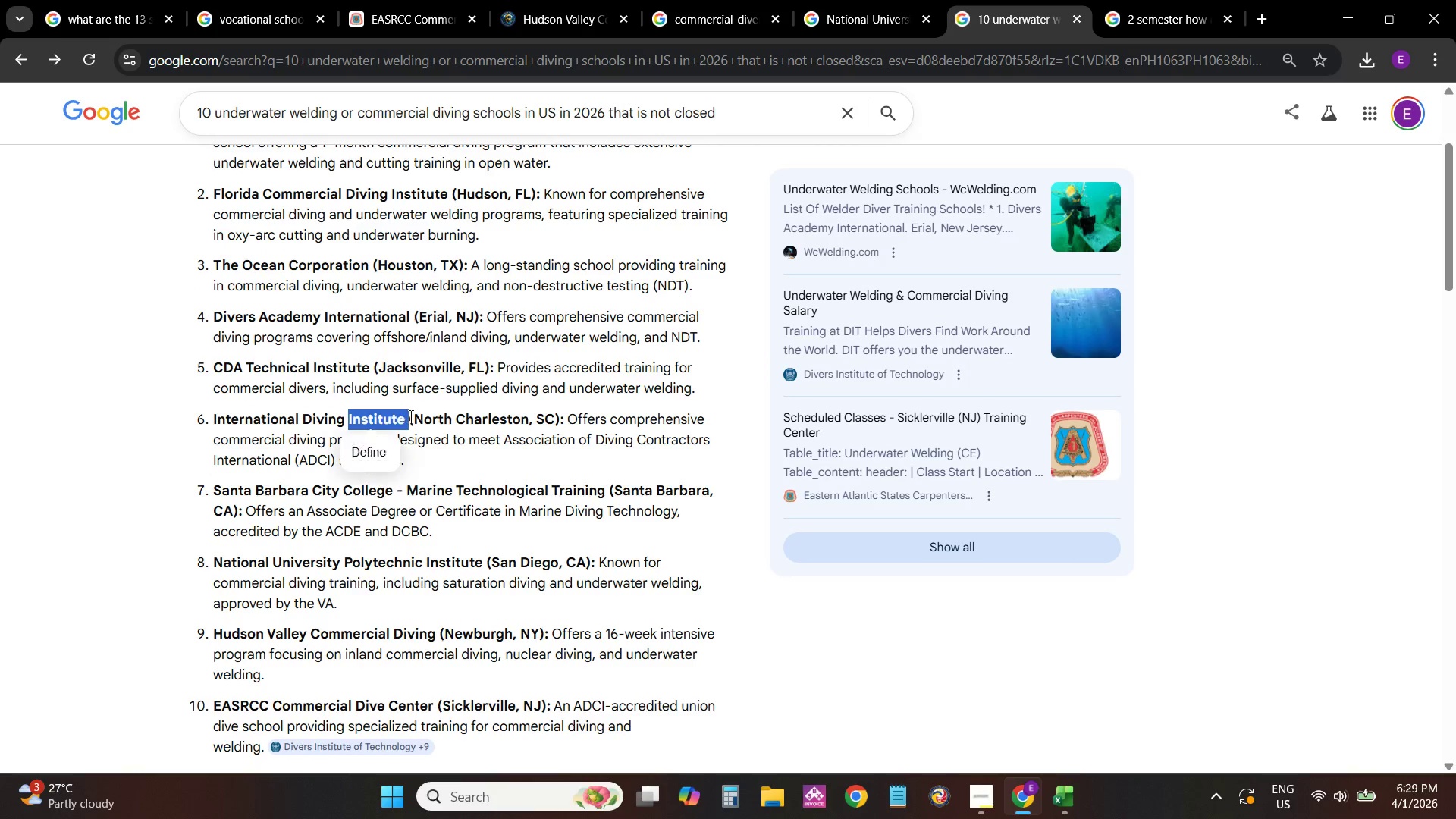 
triple_click([410, 416])
 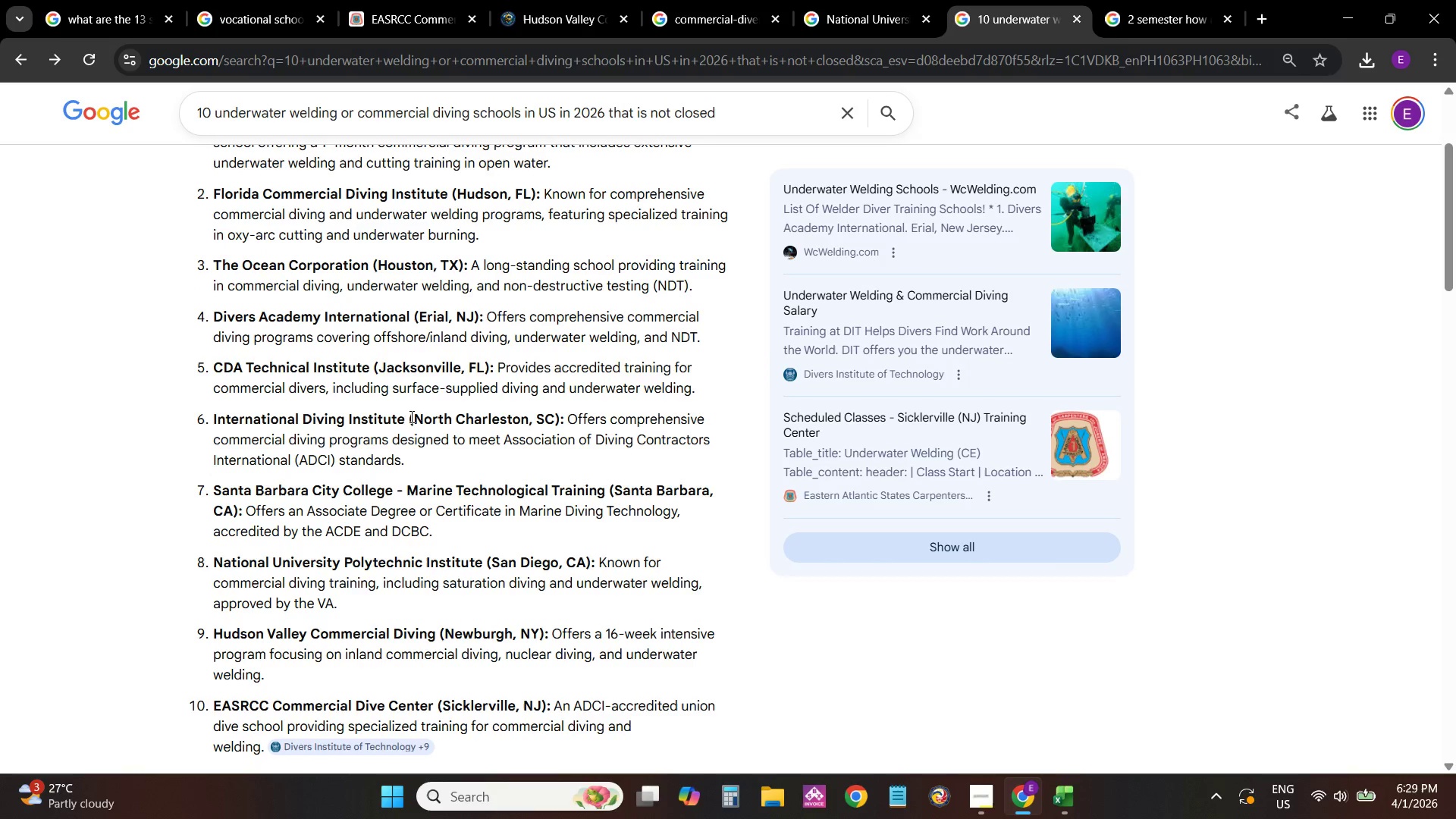 
left_click_drag(start_coordinate=[410, 416], to_coordinate=[199, 413])
 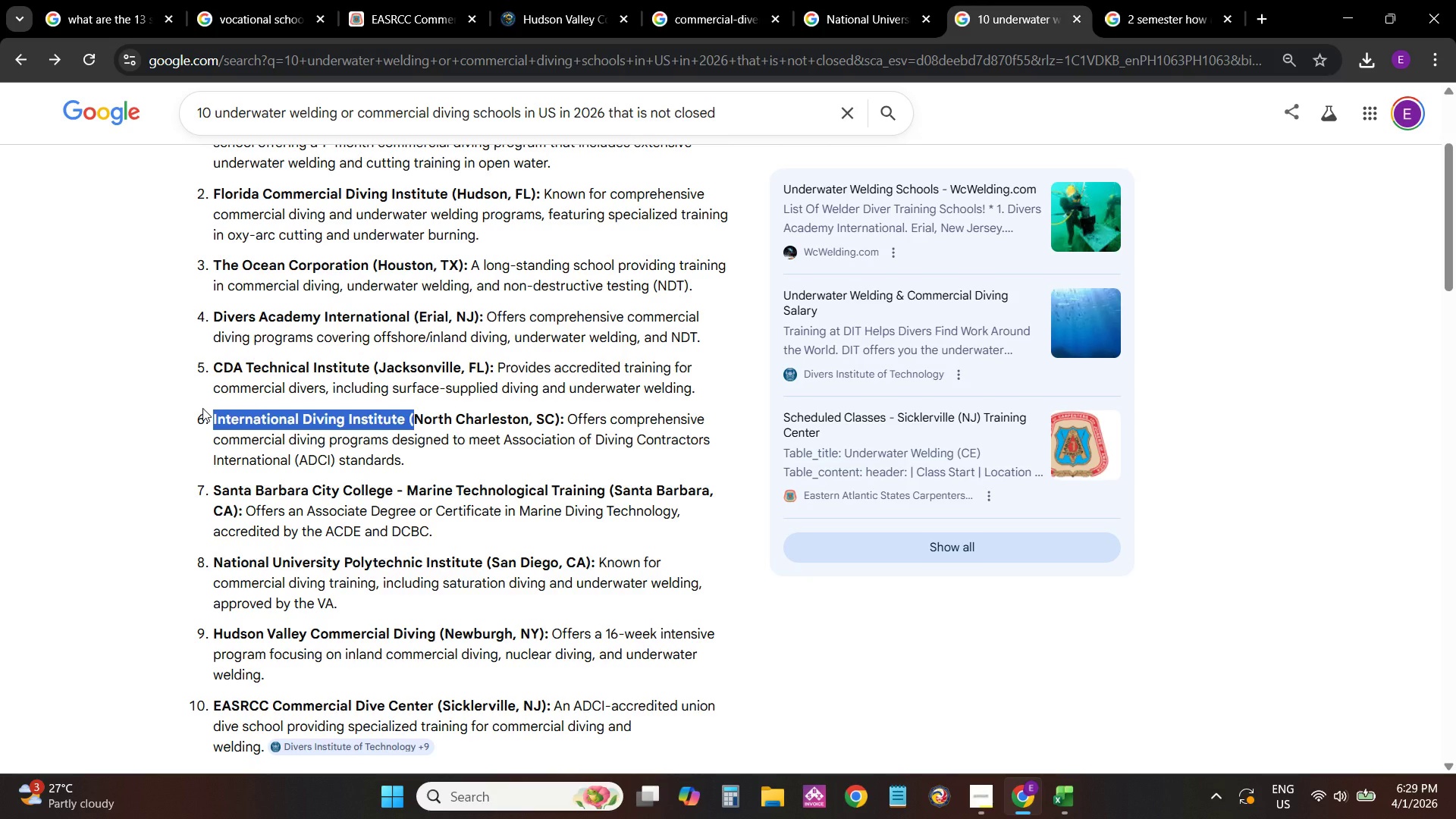 
key(Control+C)
 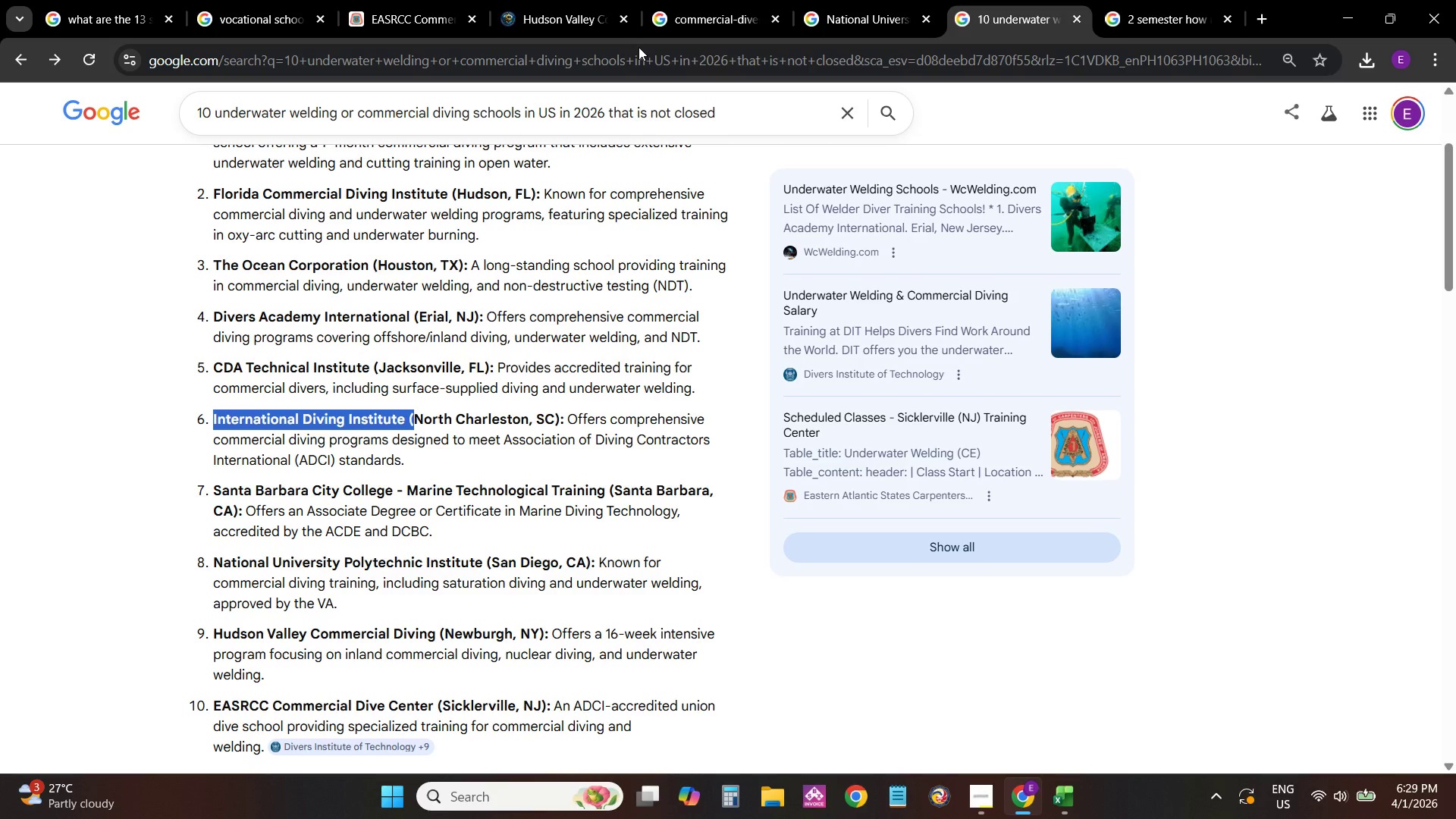 
left_click([636, 58])
 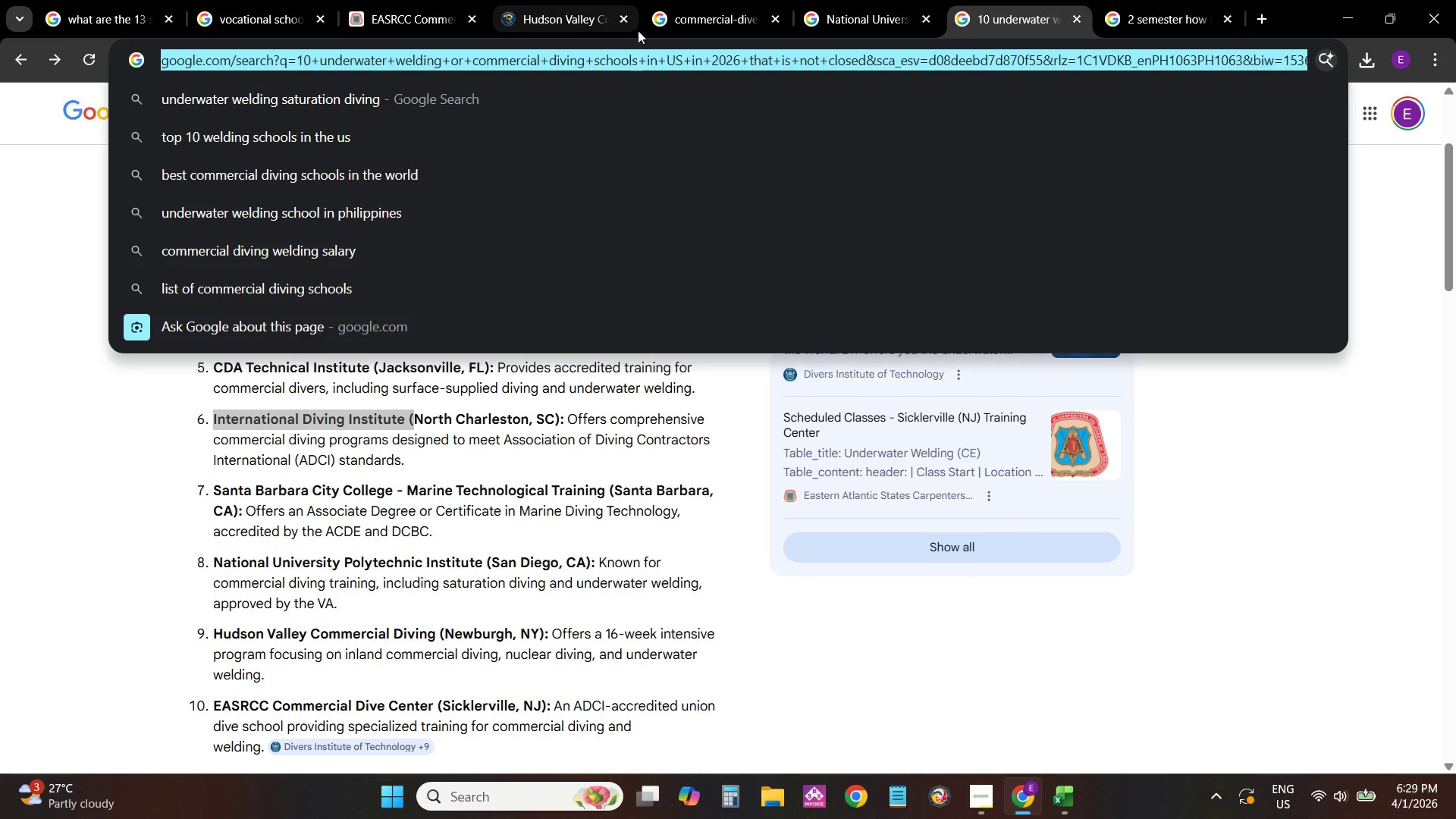 
left_click([646, 2])
 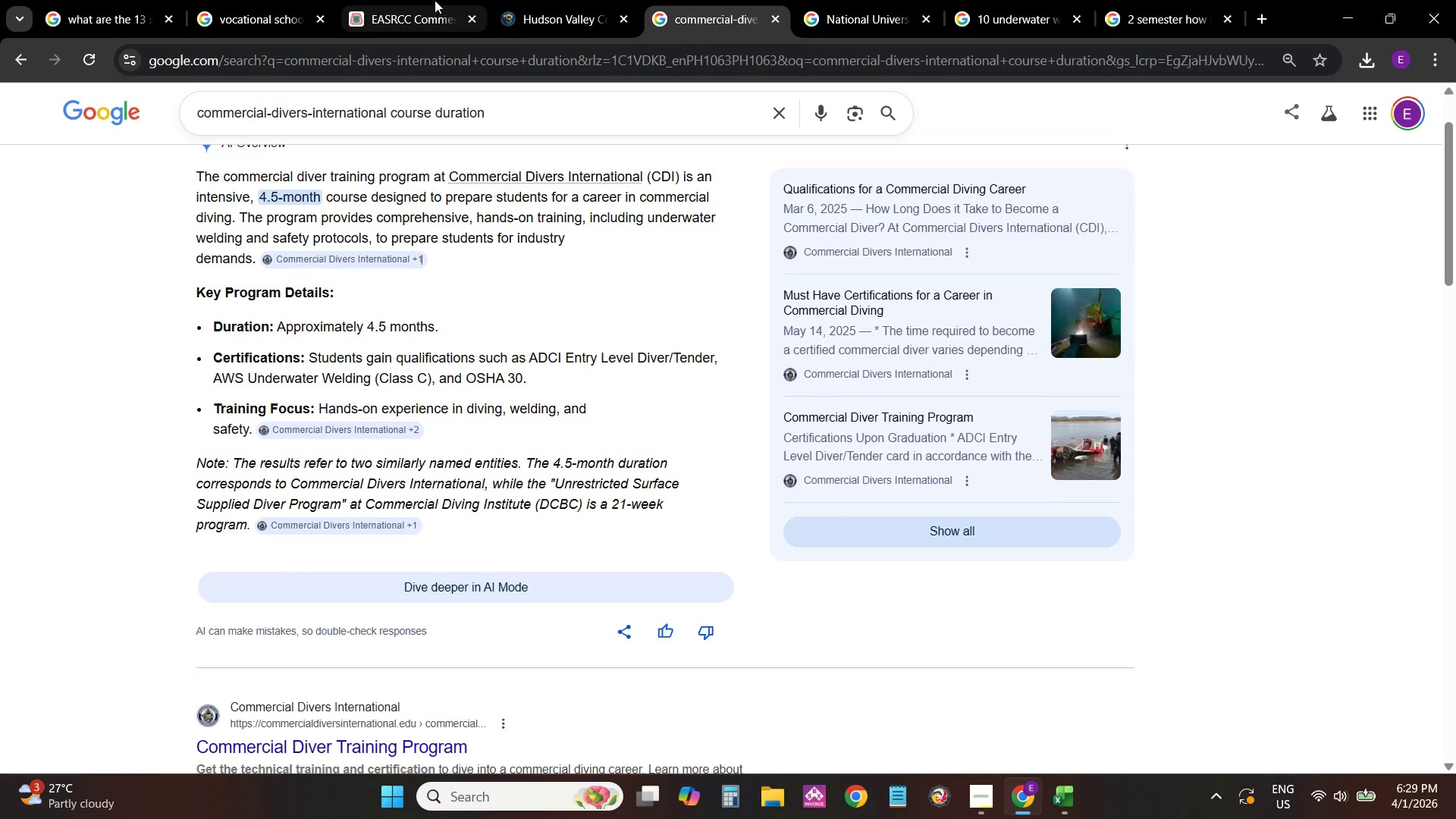 
left_click([433, 0])
 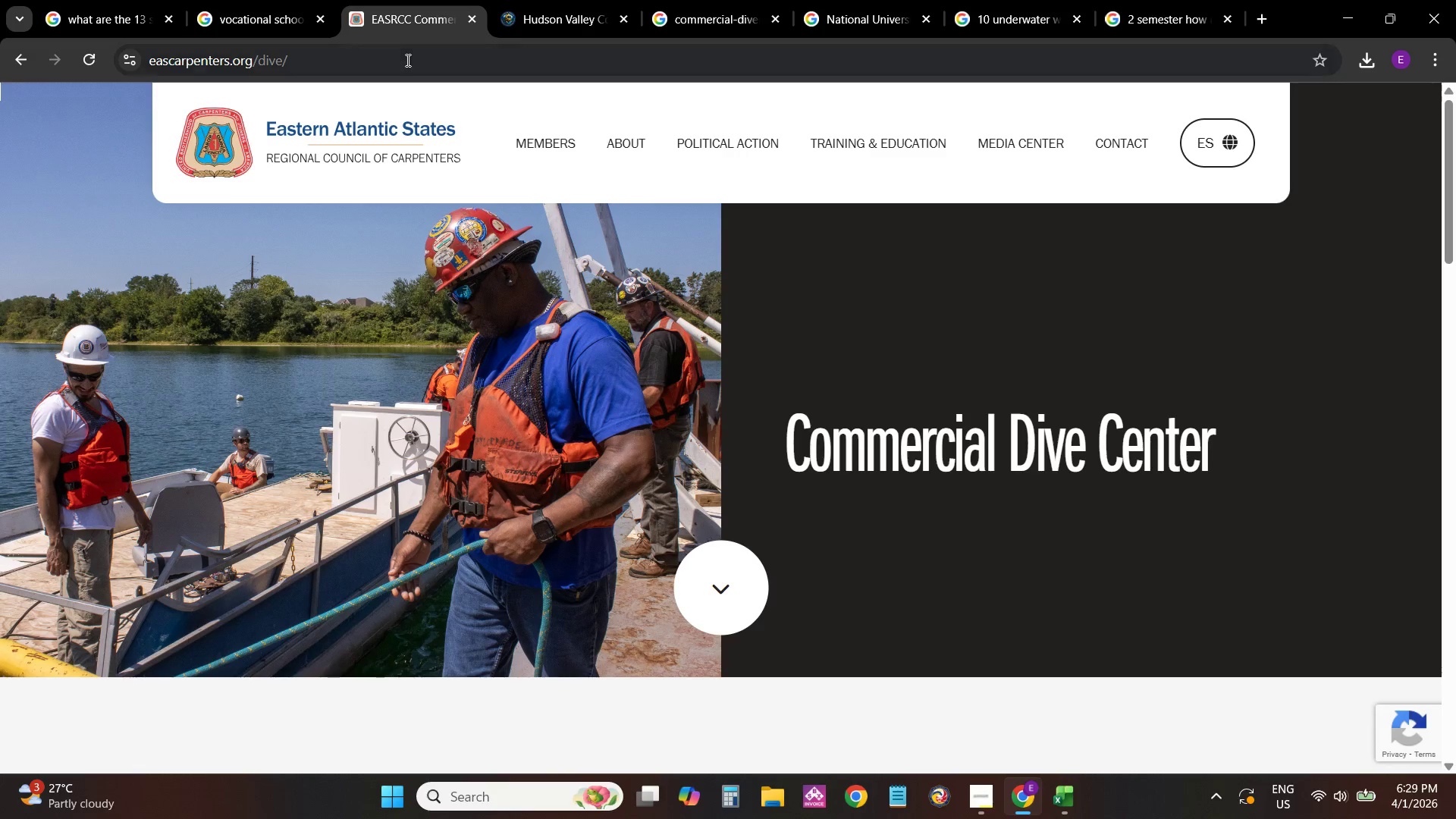 
left_click([406, 61])
 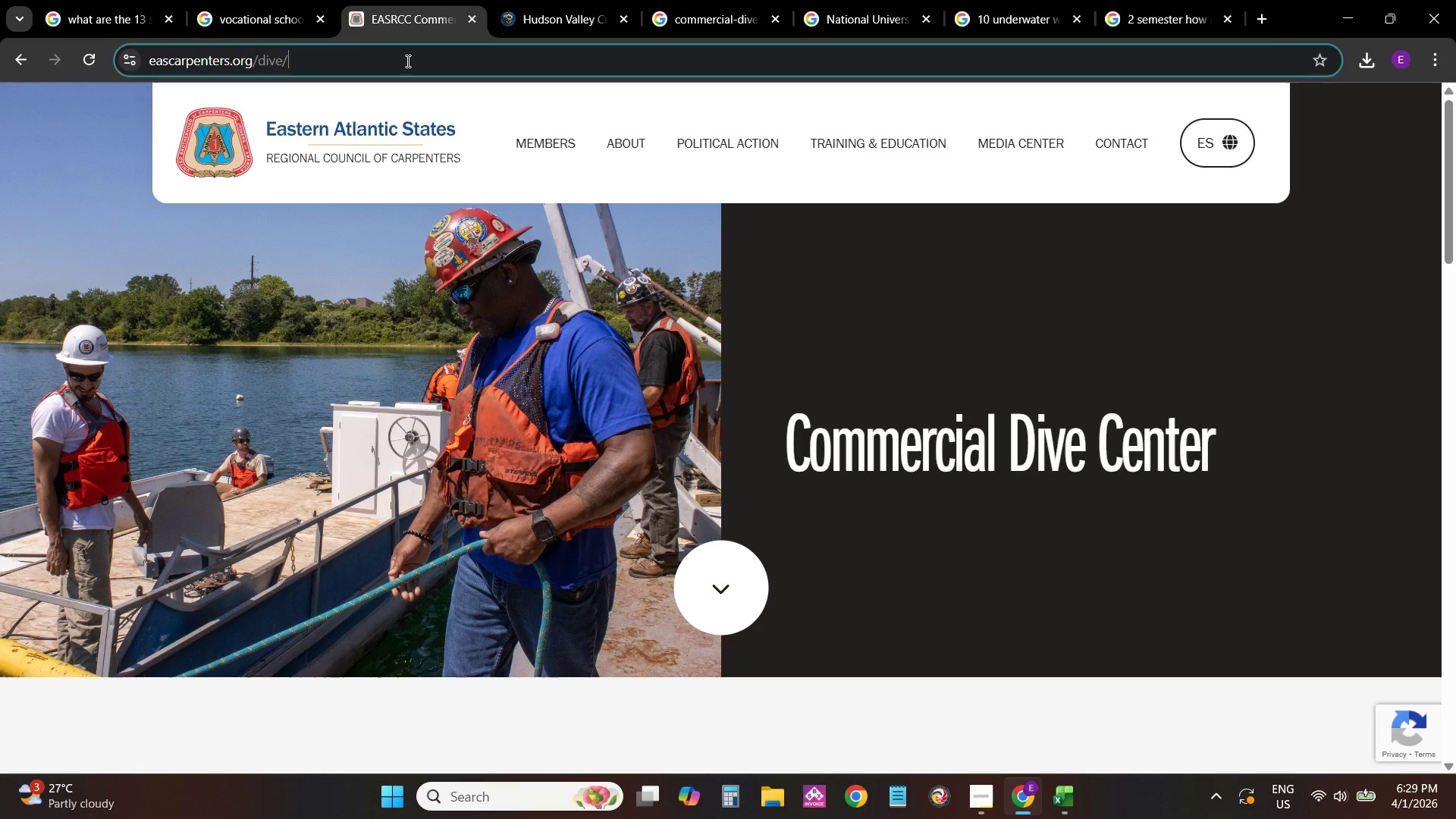 
key(Control+ControlLeft)
 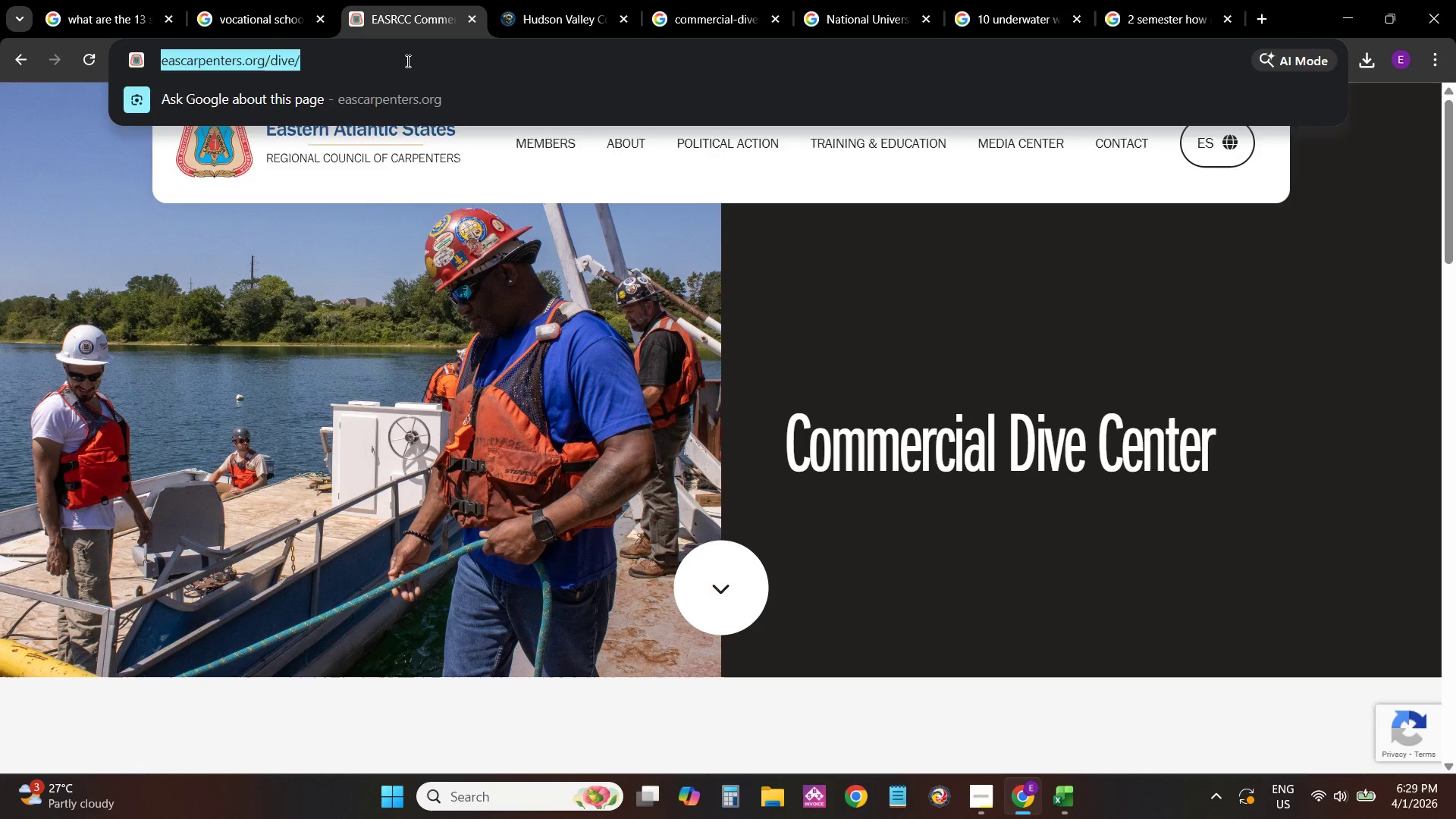 
key(Control+V)
 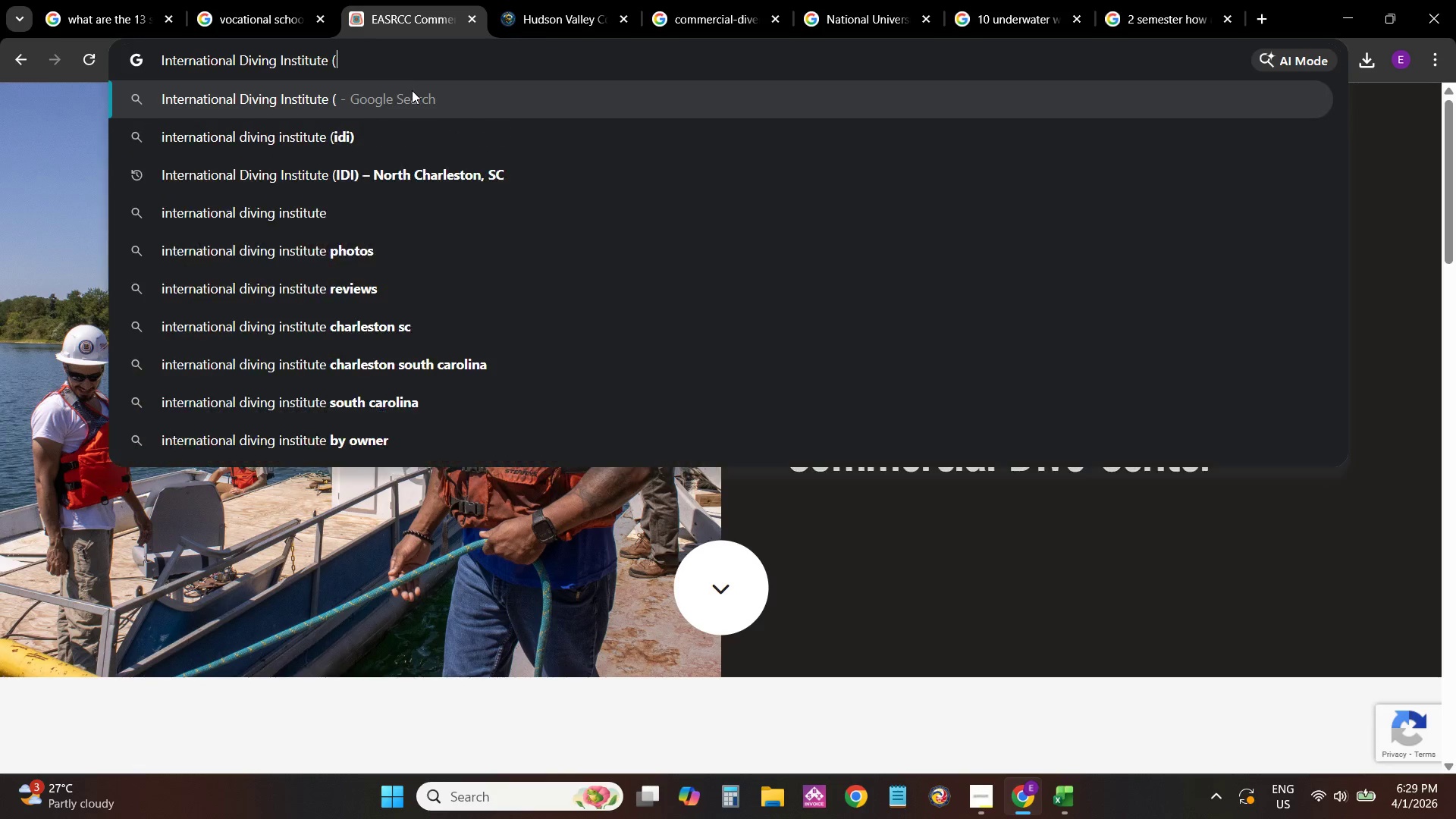 
type( )
key(Backspace)
key(Backspace)
type(tuit)
key(Tab)
key(NumpadEnter)
 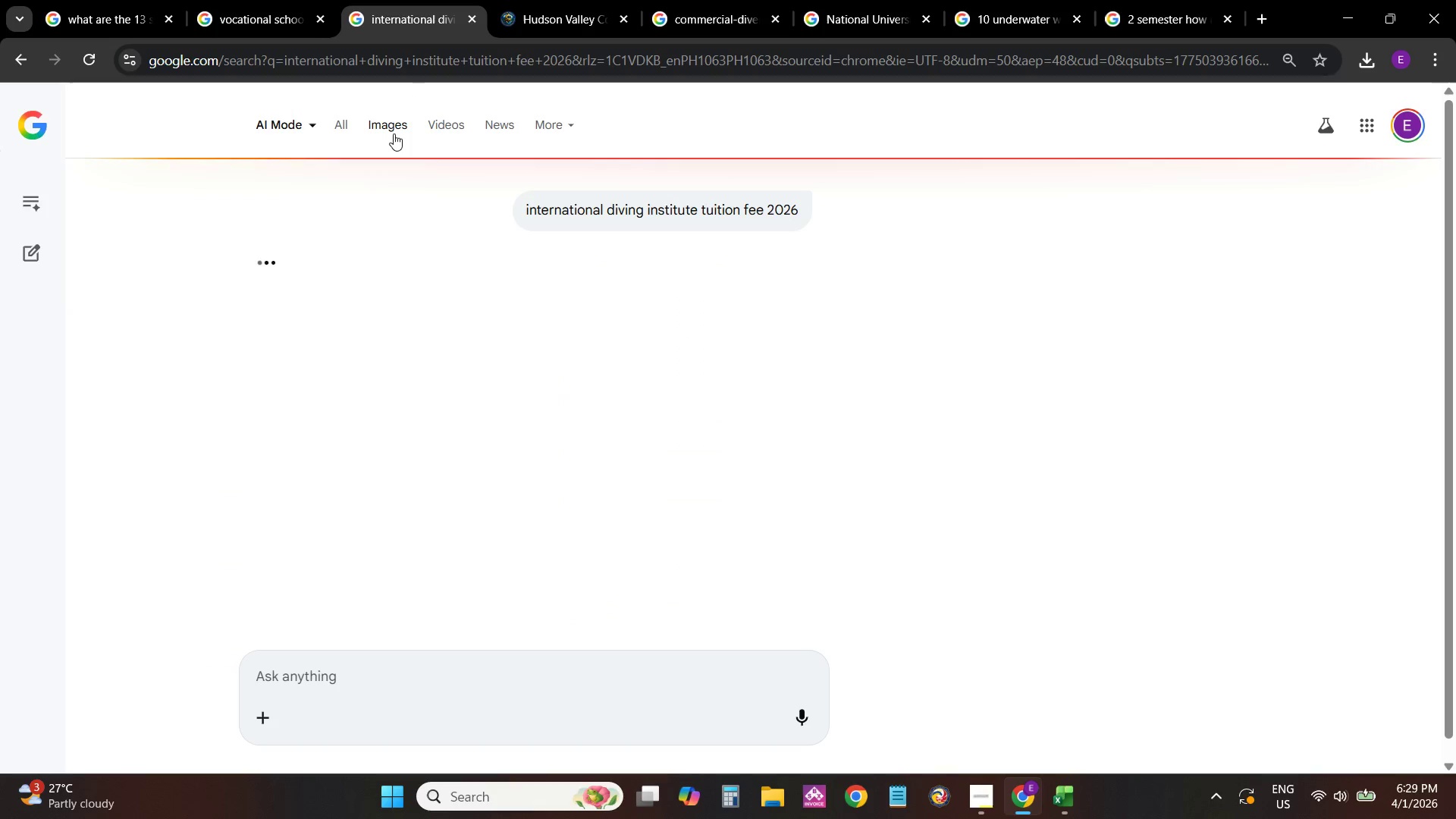 
left_click([351, 127])
 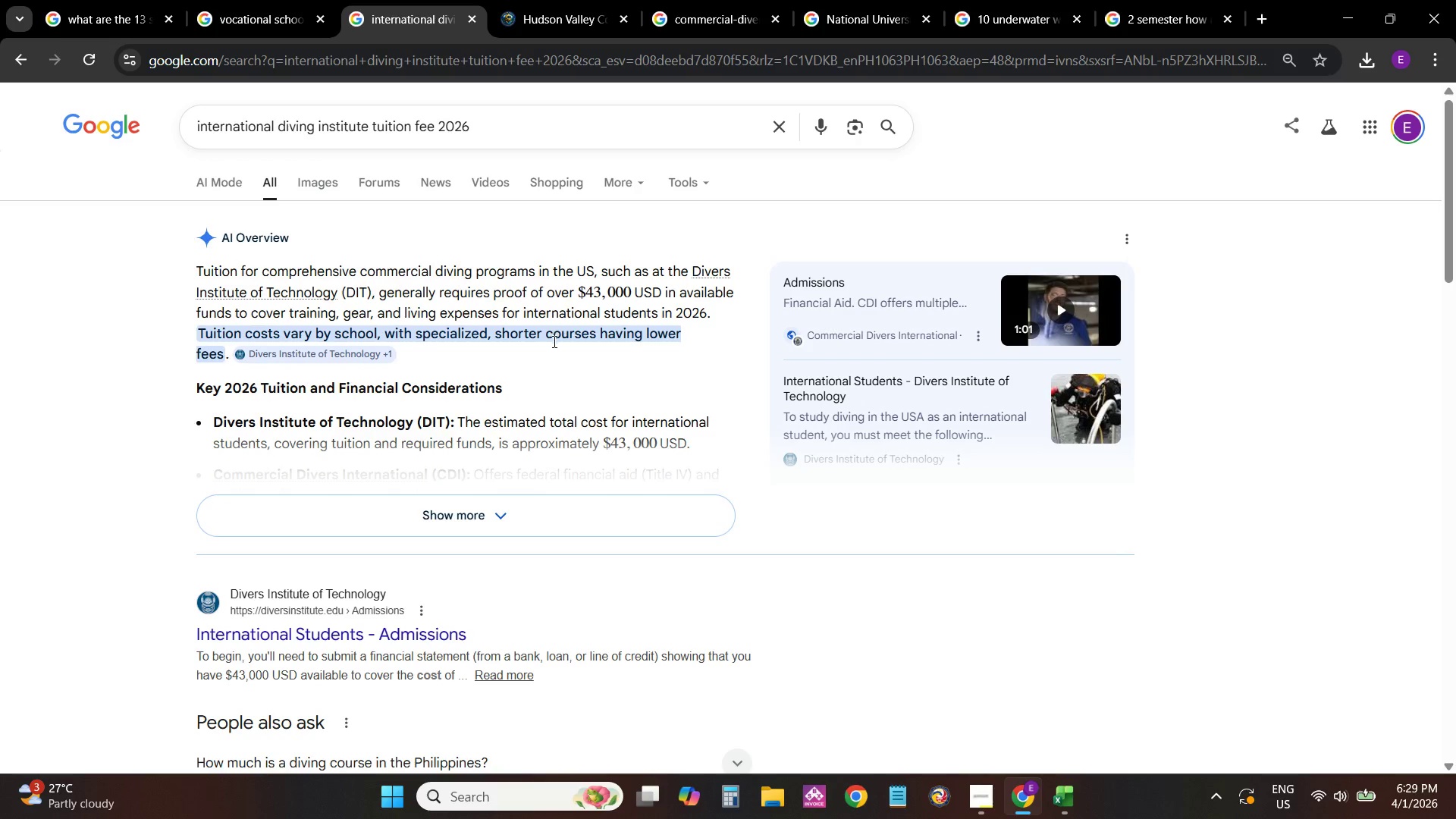 
wait(7.3)
 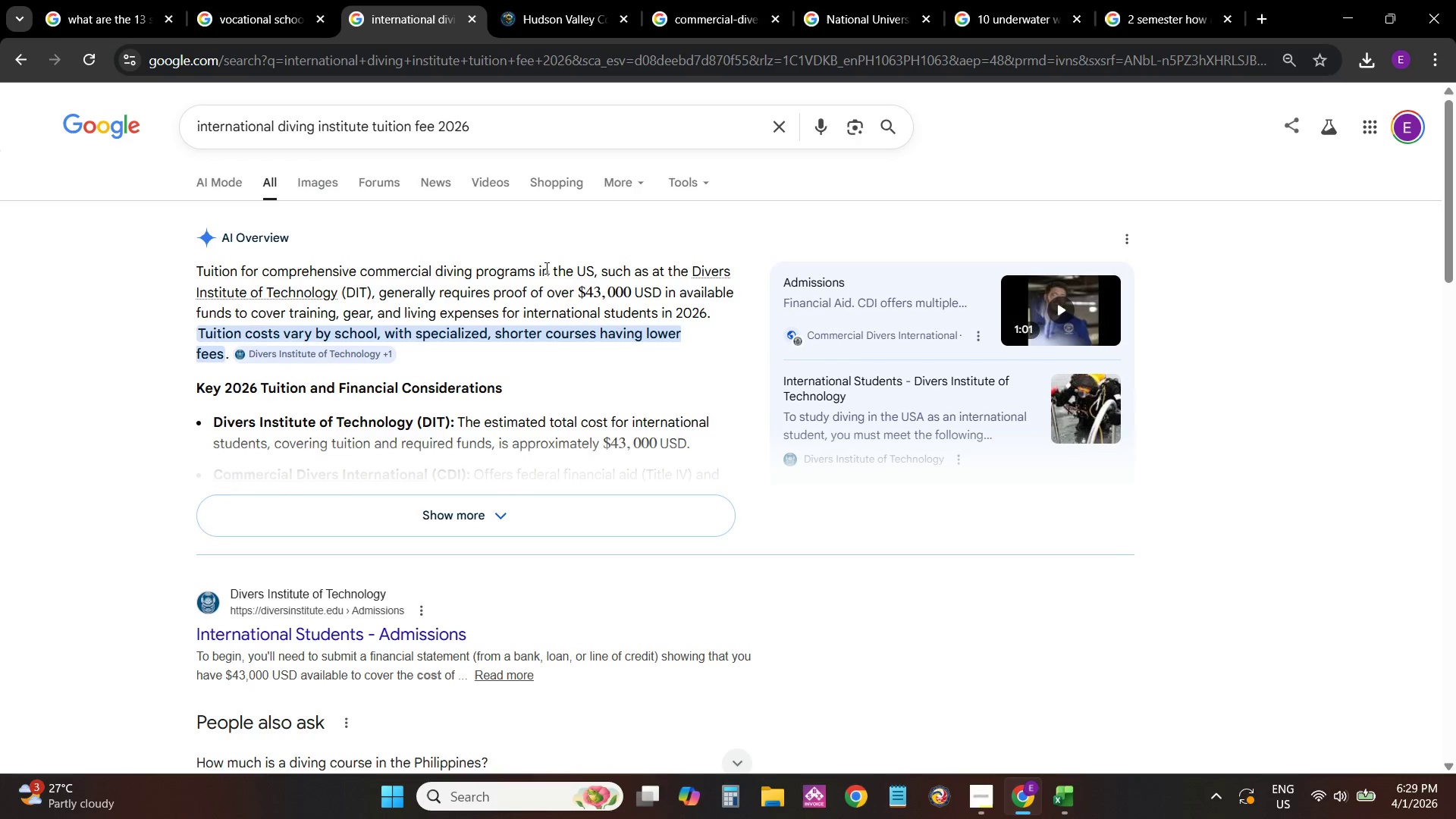 
scroll: coordinate [554, 344], scroll_direction: down, amount: 2.0
 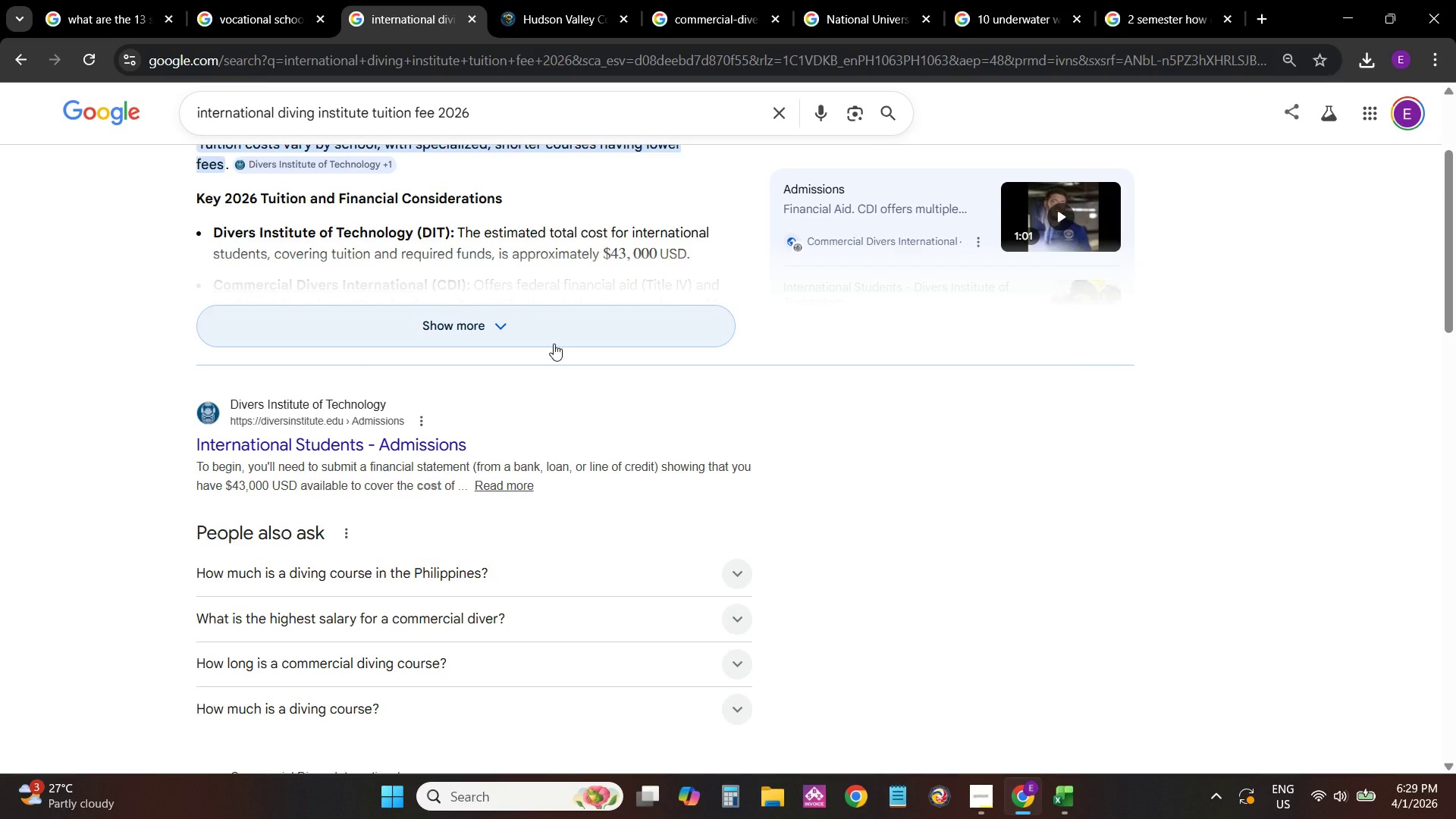 
scroll: coordinate [554, 344], scroll_direction: up, amount: 5.0
 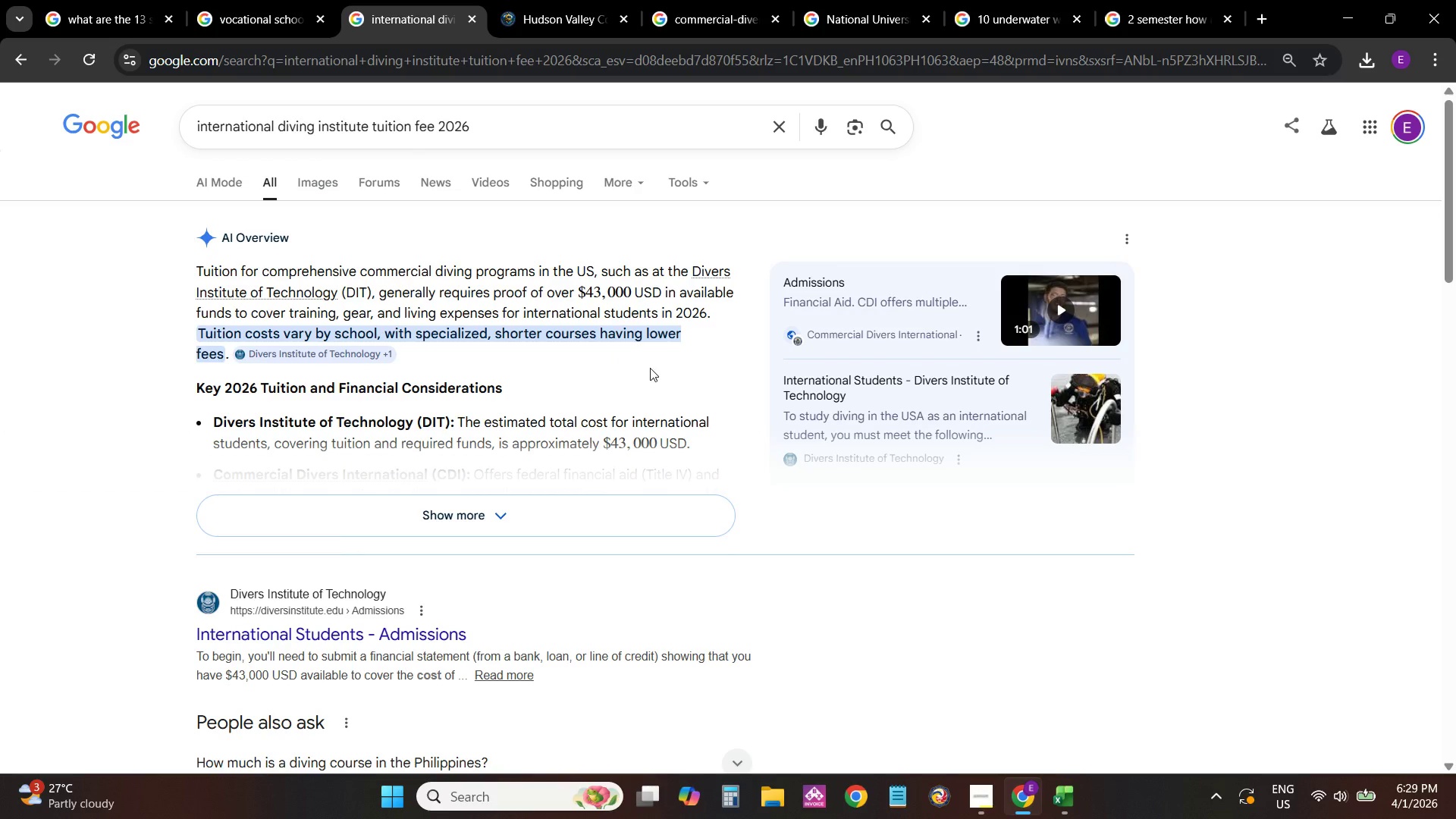 
scroll: coordinate [650, 368], scroll_direction: down, amount: 6.0
 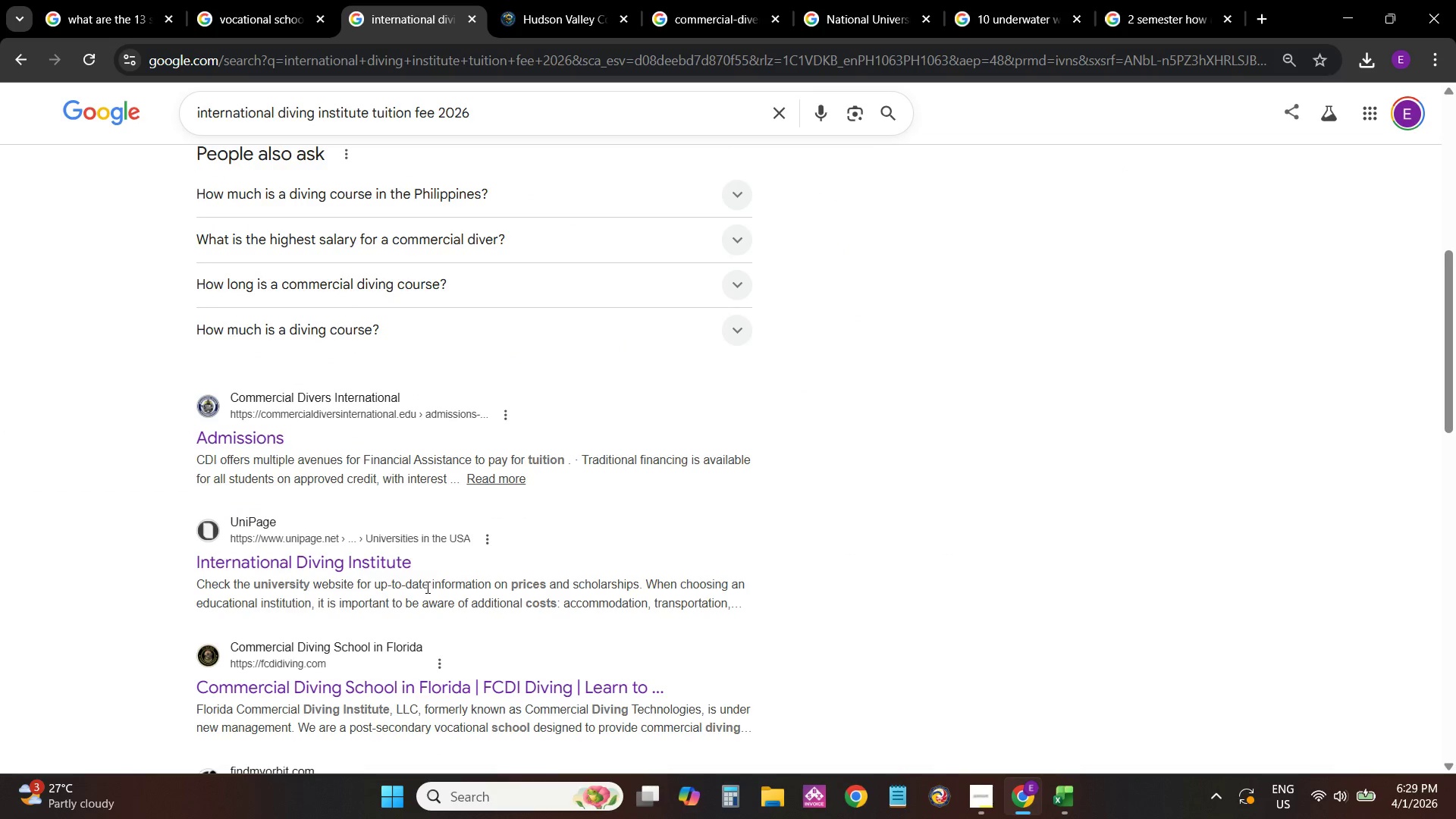 
left_click([386, 567])
 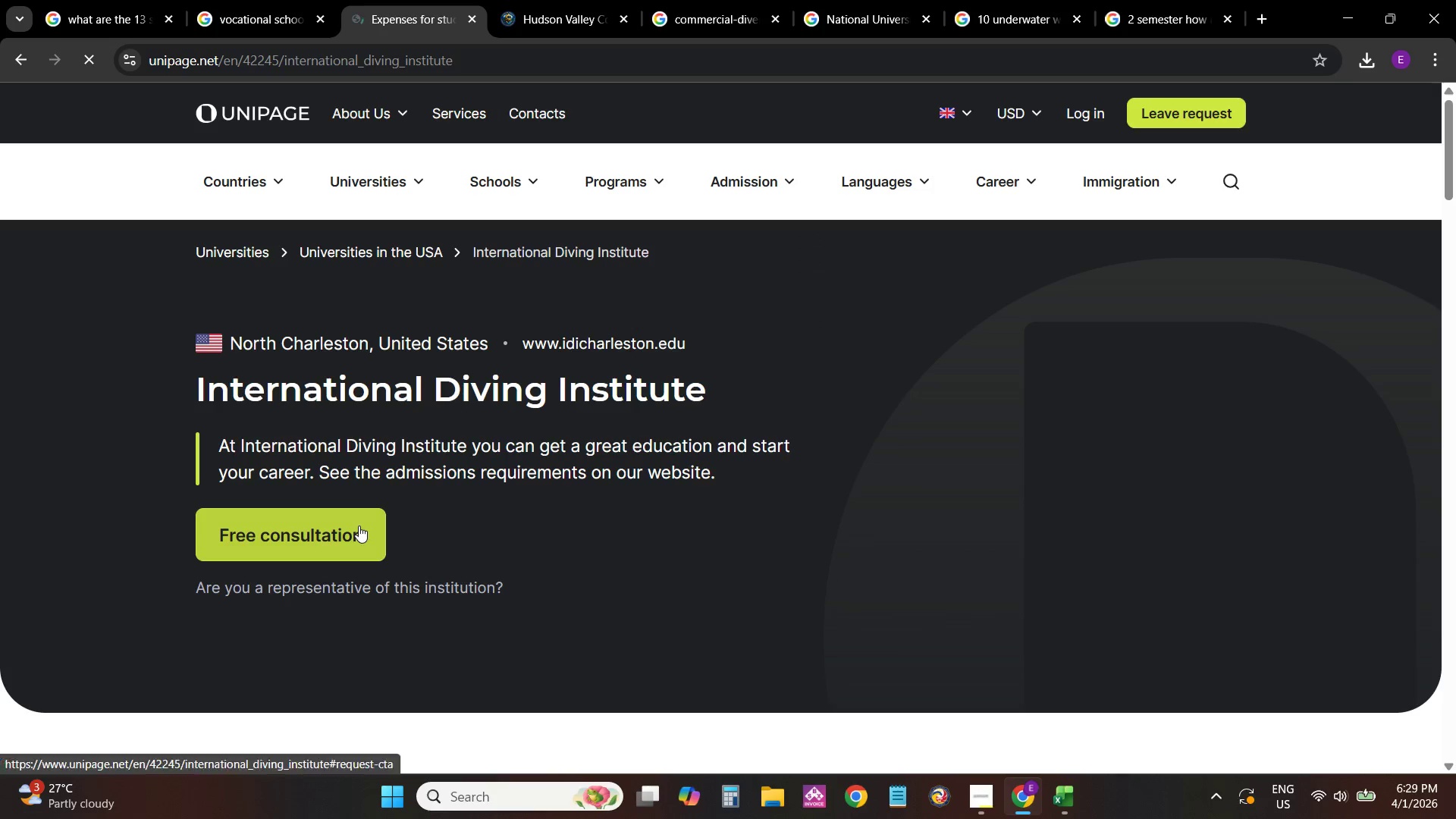 
scroll: coordinate [491, 444], scroll_direction: down, amount: 7.0
 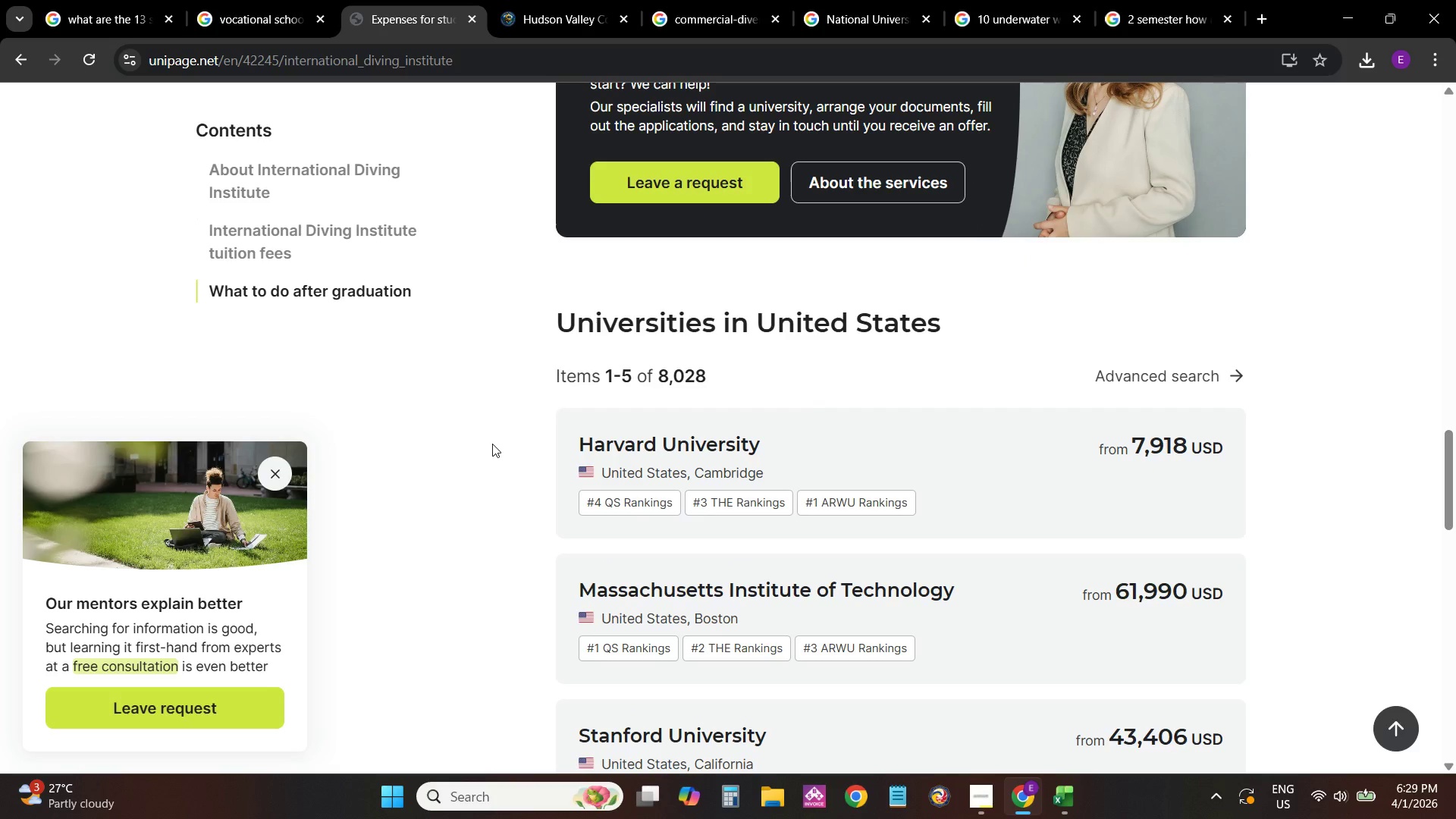 
scroll: coordinate [498, 437], scroll_direction: up, amount: 11.0
 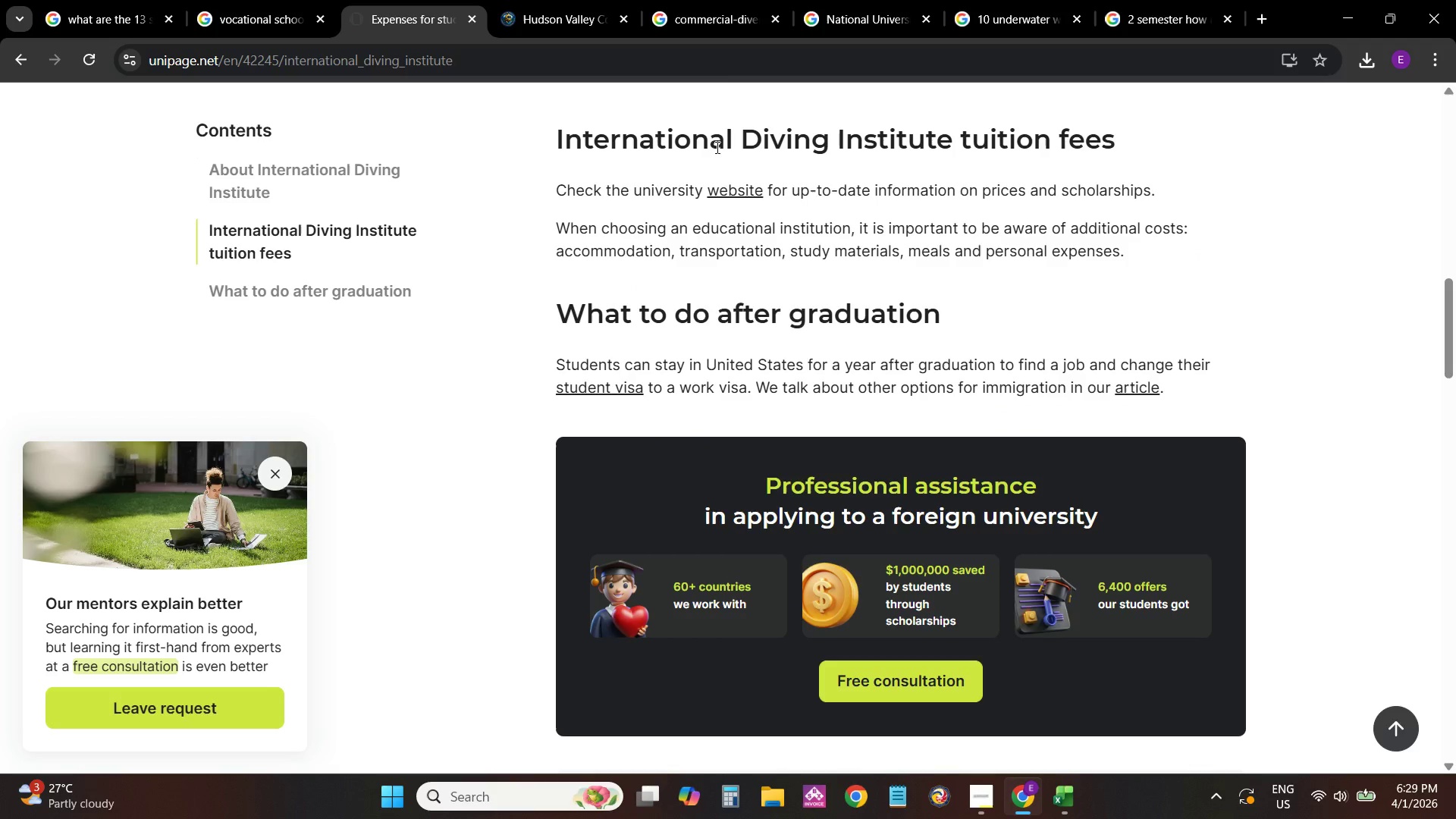 
left_click([735, 190])
 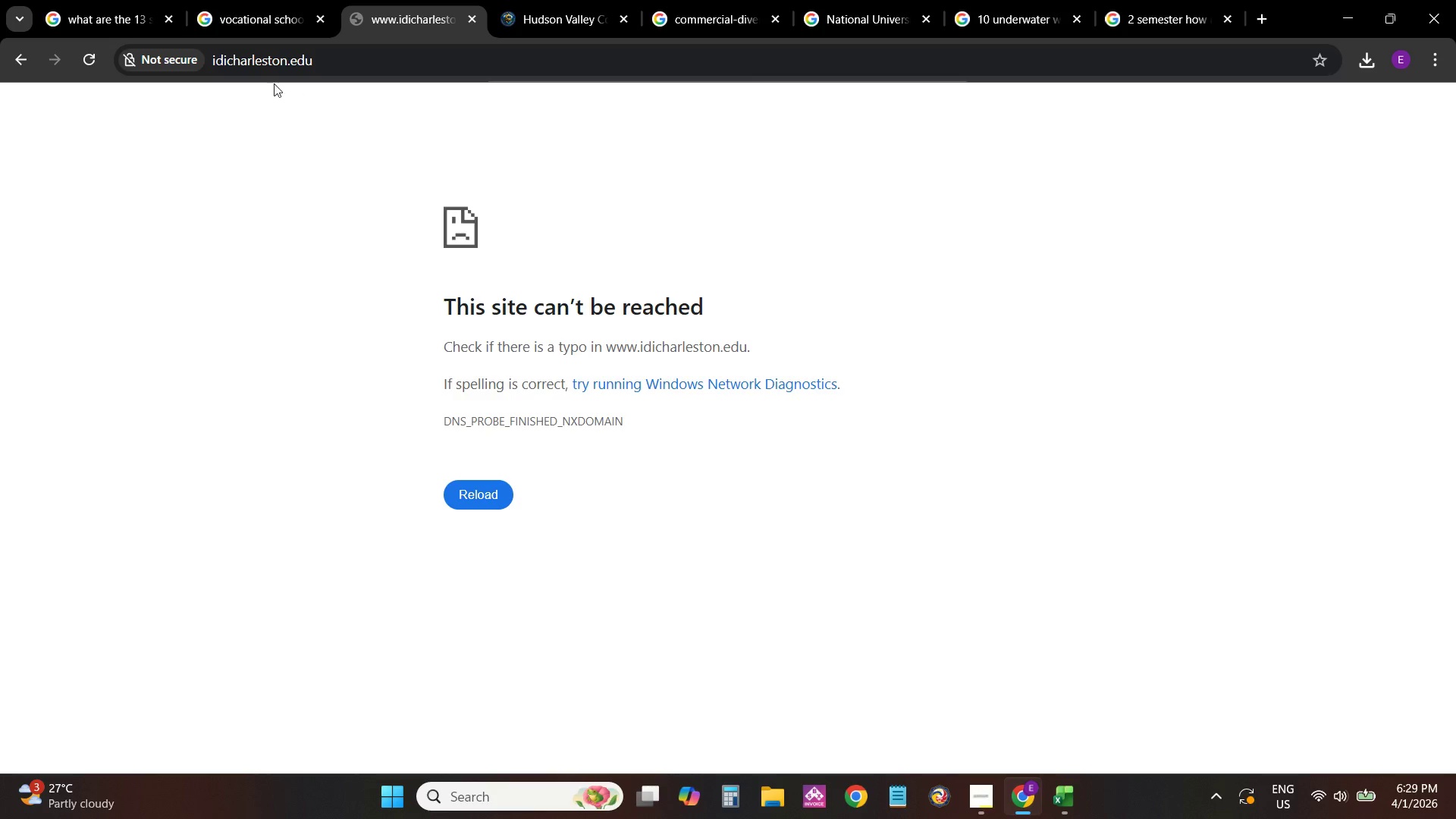 
left_click([95, 60])
 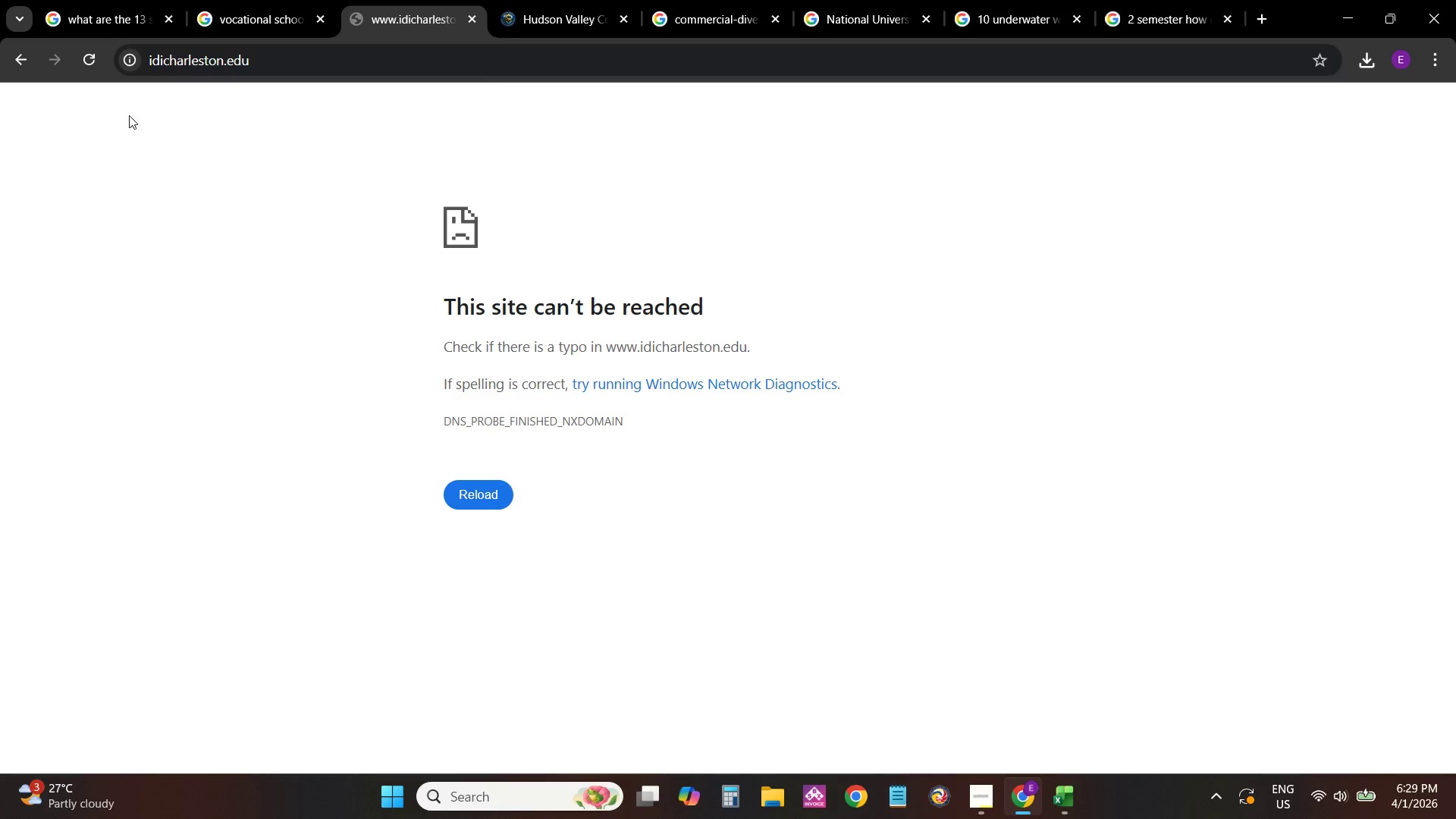 
left_click([86, 58])
 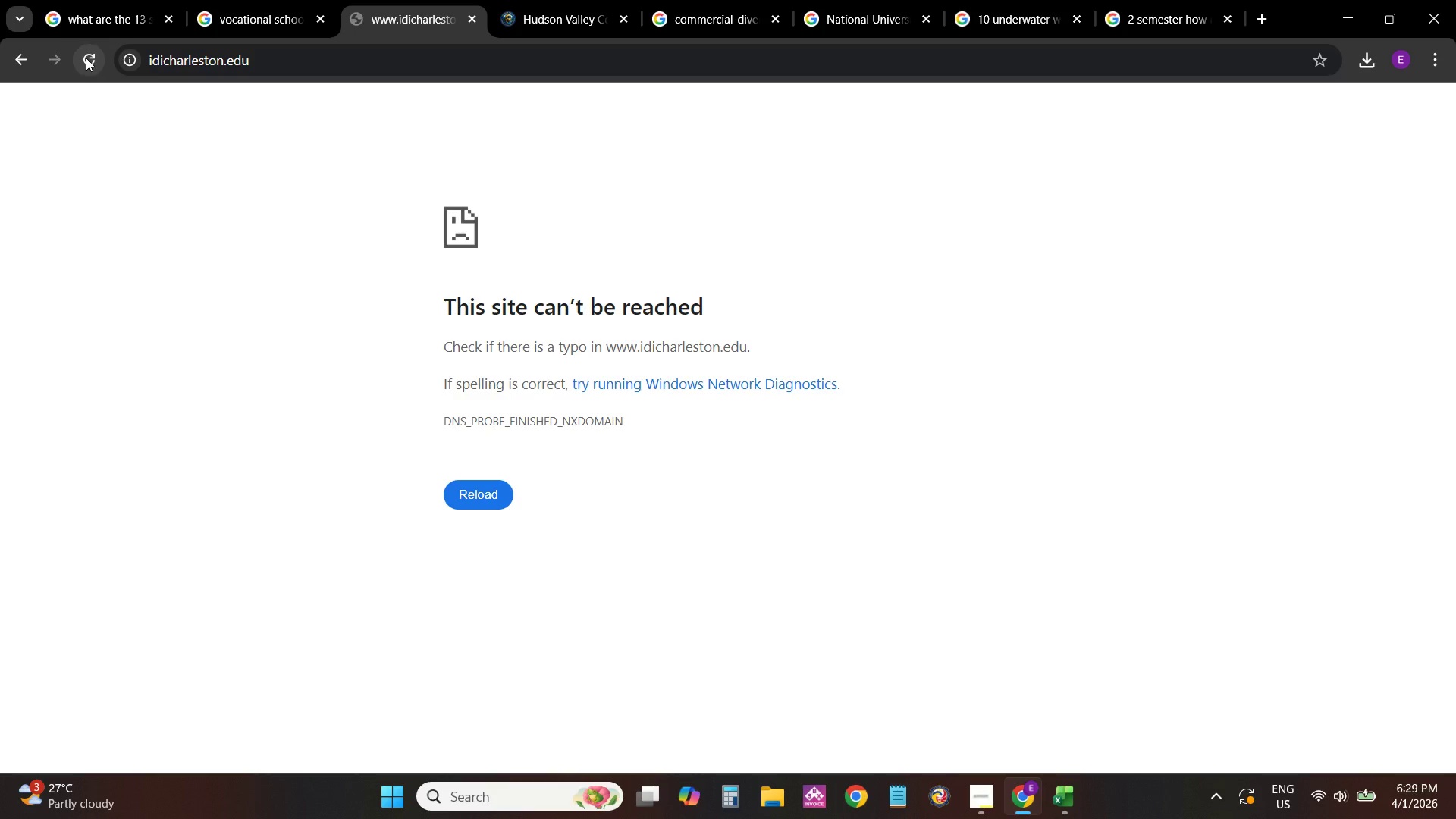 
left_click([86, 58])
 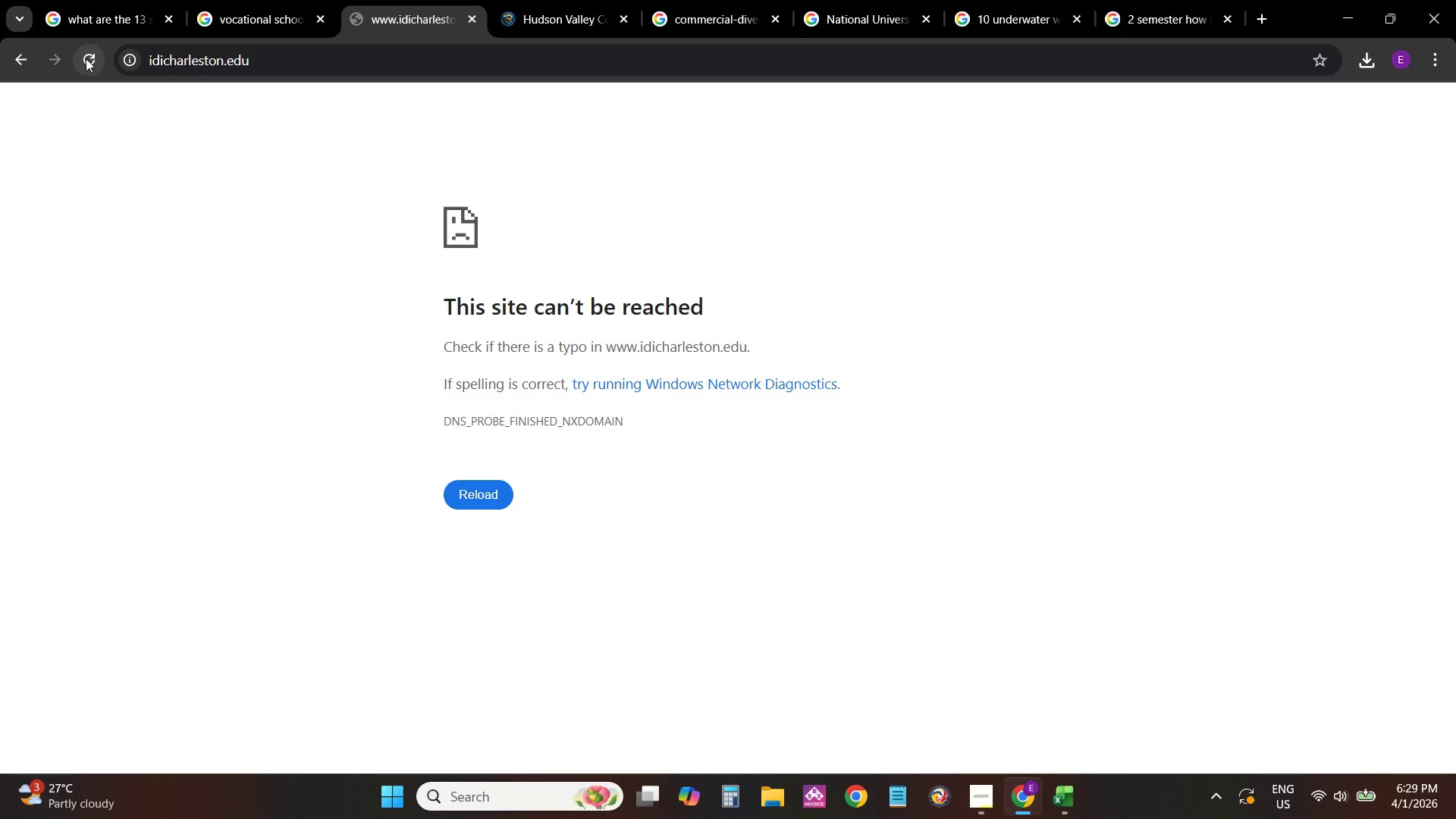 
left_click([86, 58])
 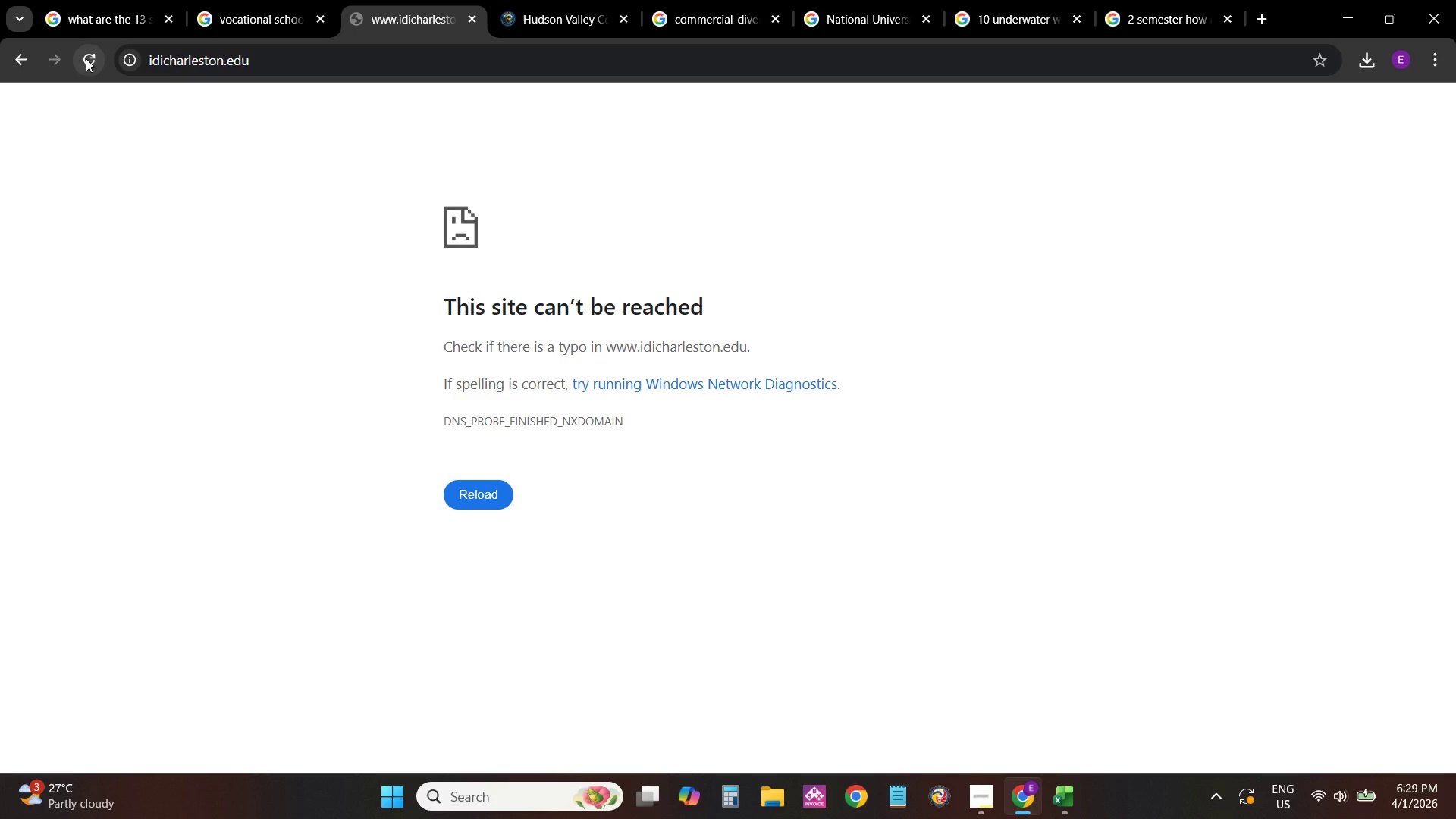 
left_click([86, 58])
 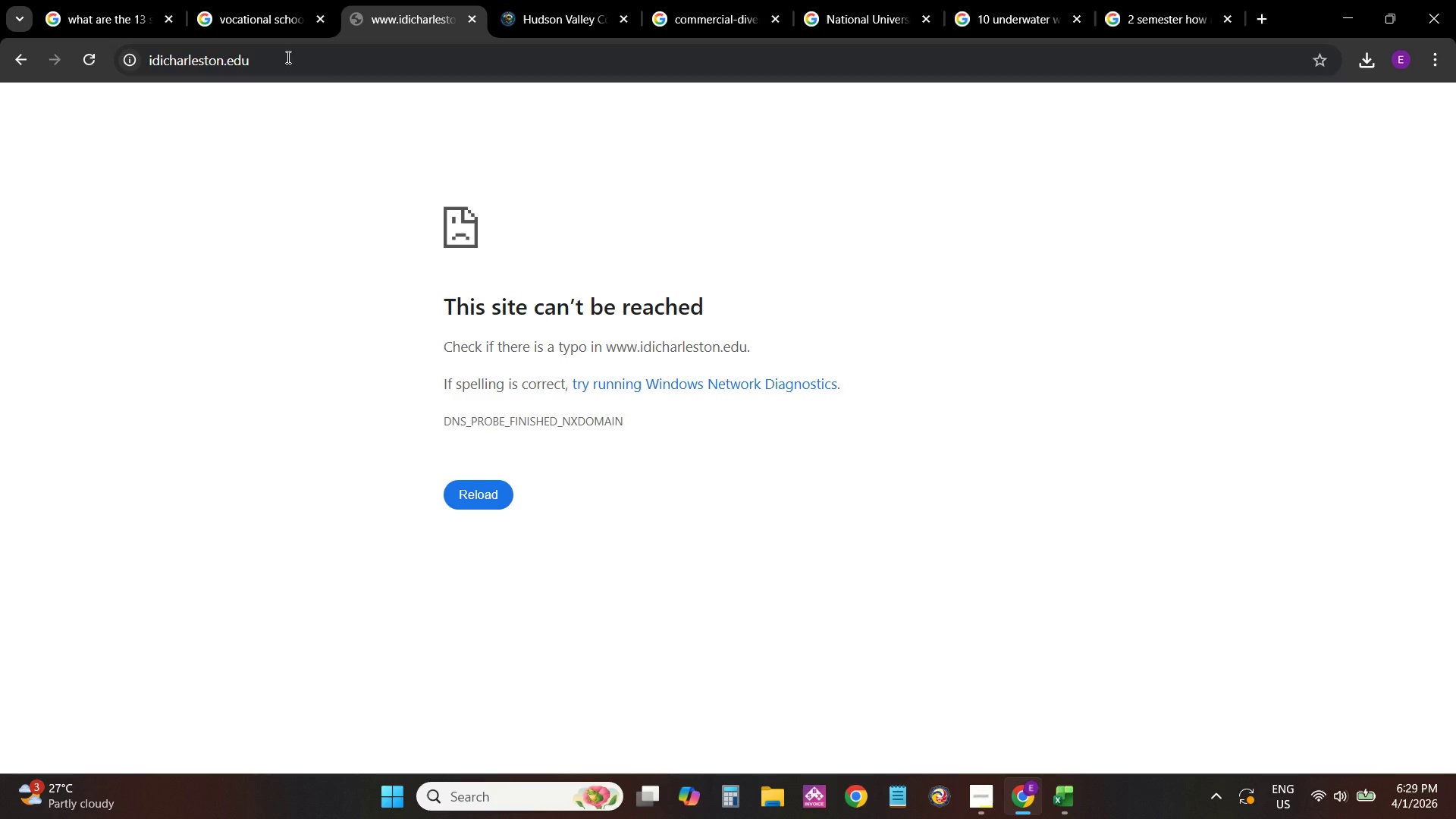 
left_click([287, 57])
 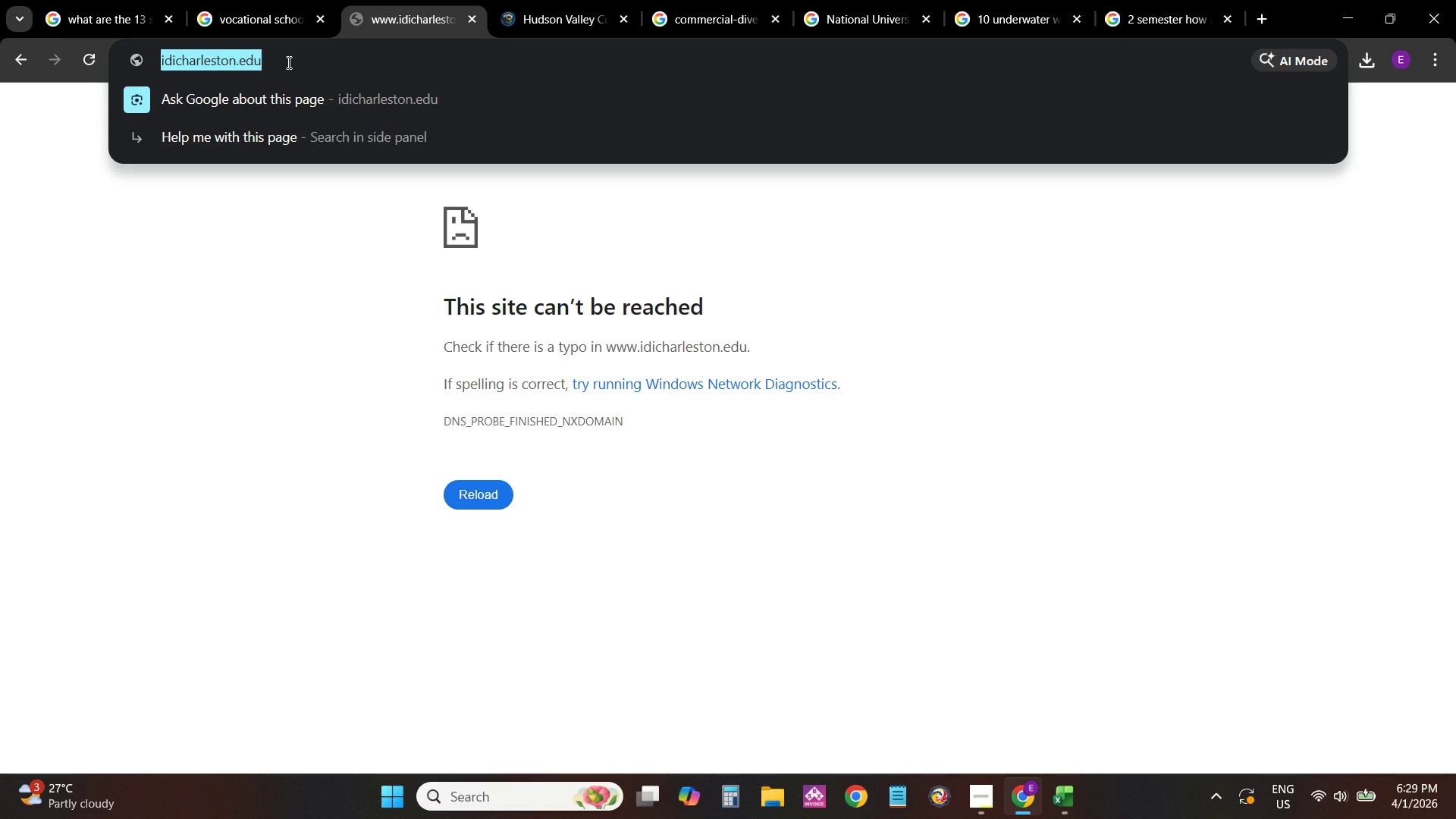 
left_click([287, 62])
 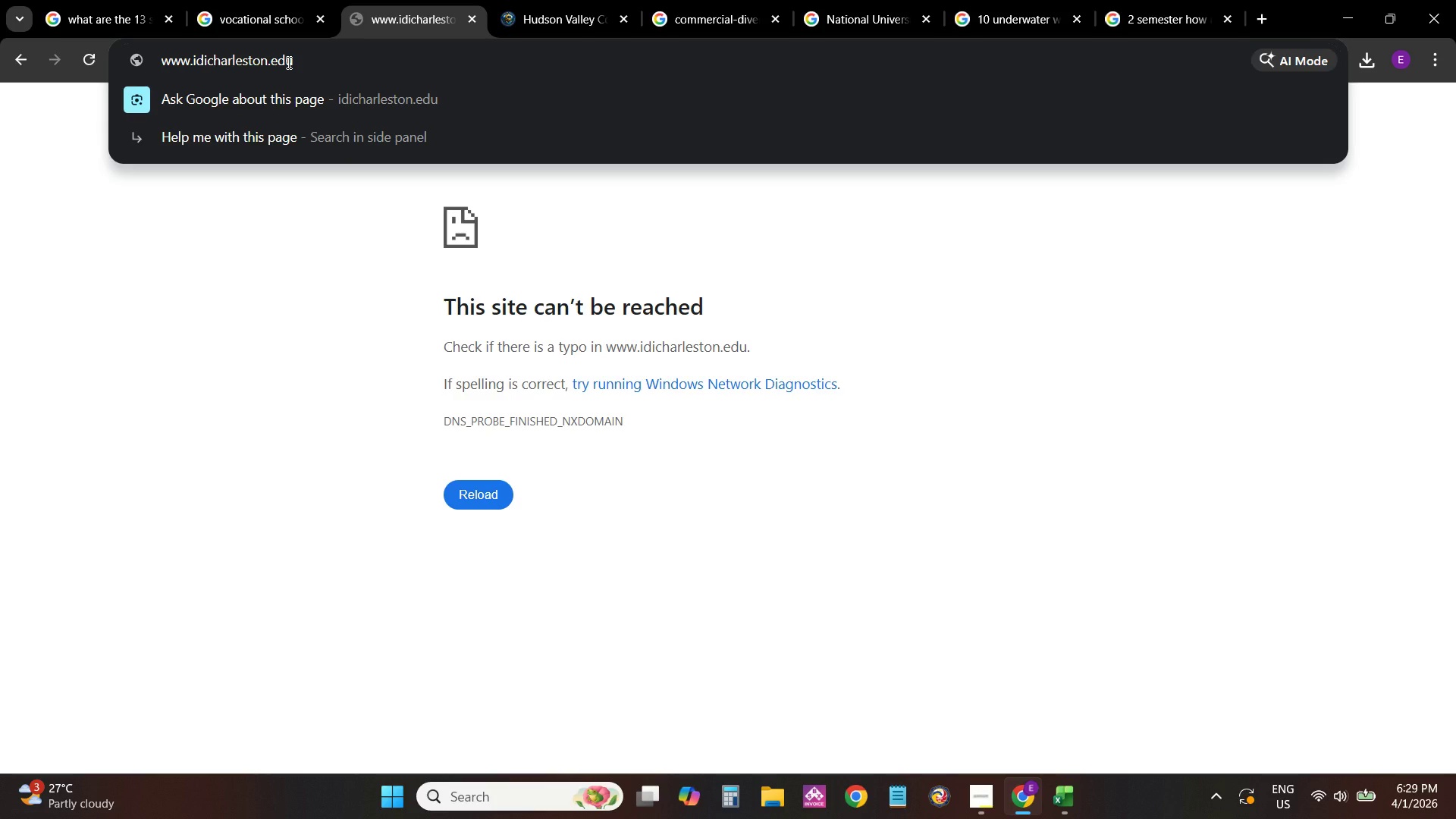 
key(Equal)
 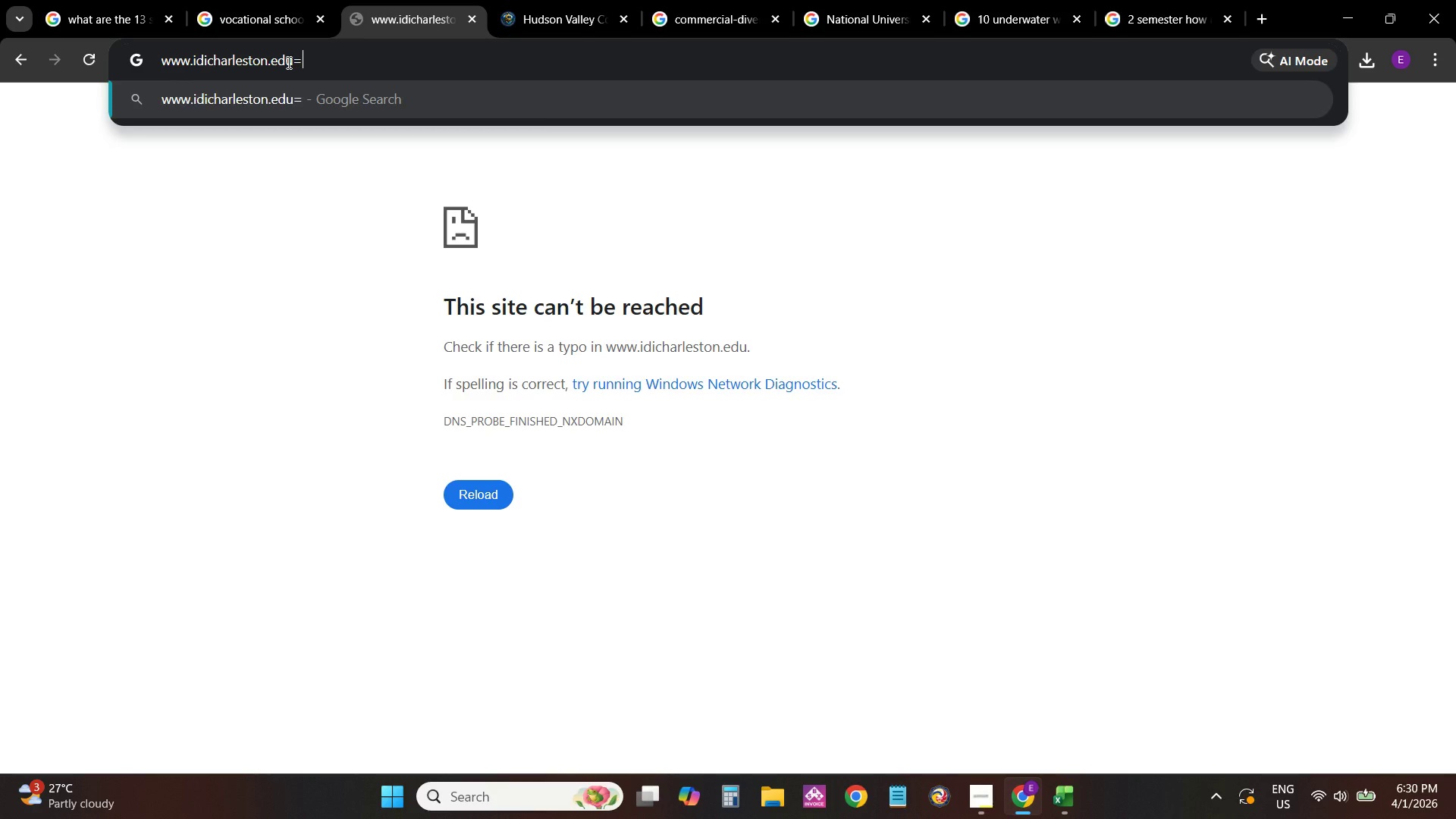 
key(Backspace)
 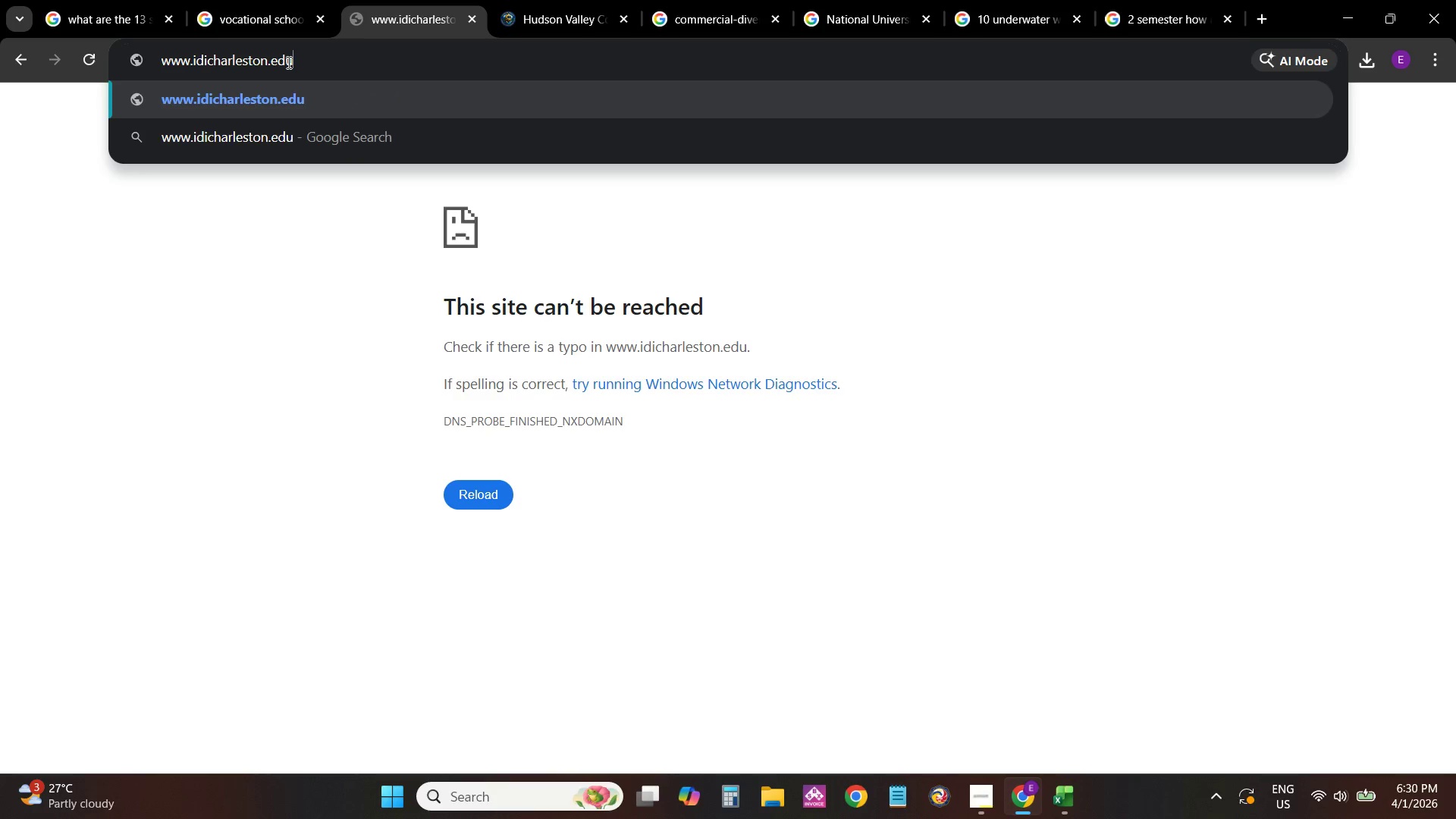 
key(Backspace)
 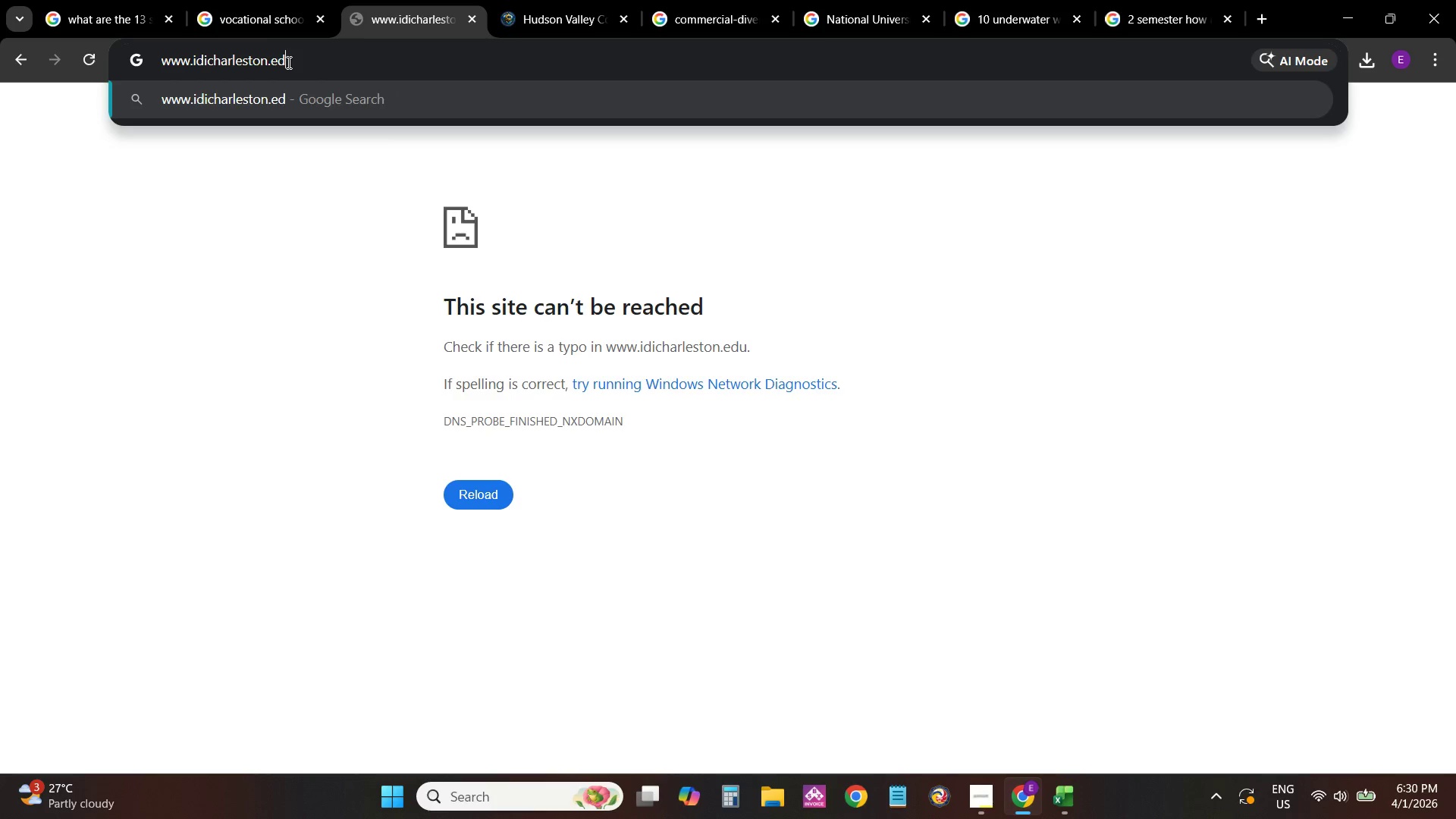 
key(Backspace)
 